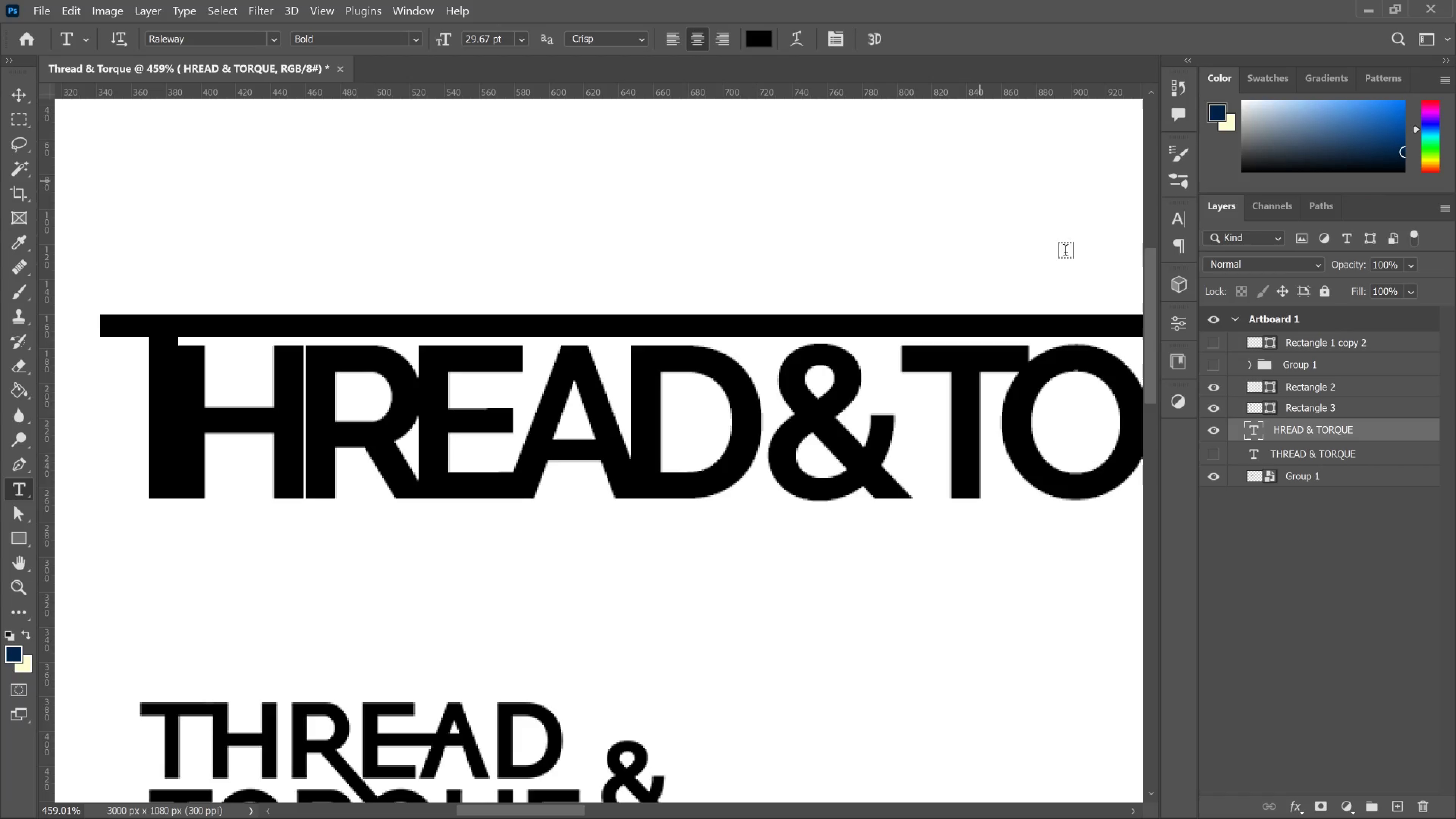 
key(Space)
 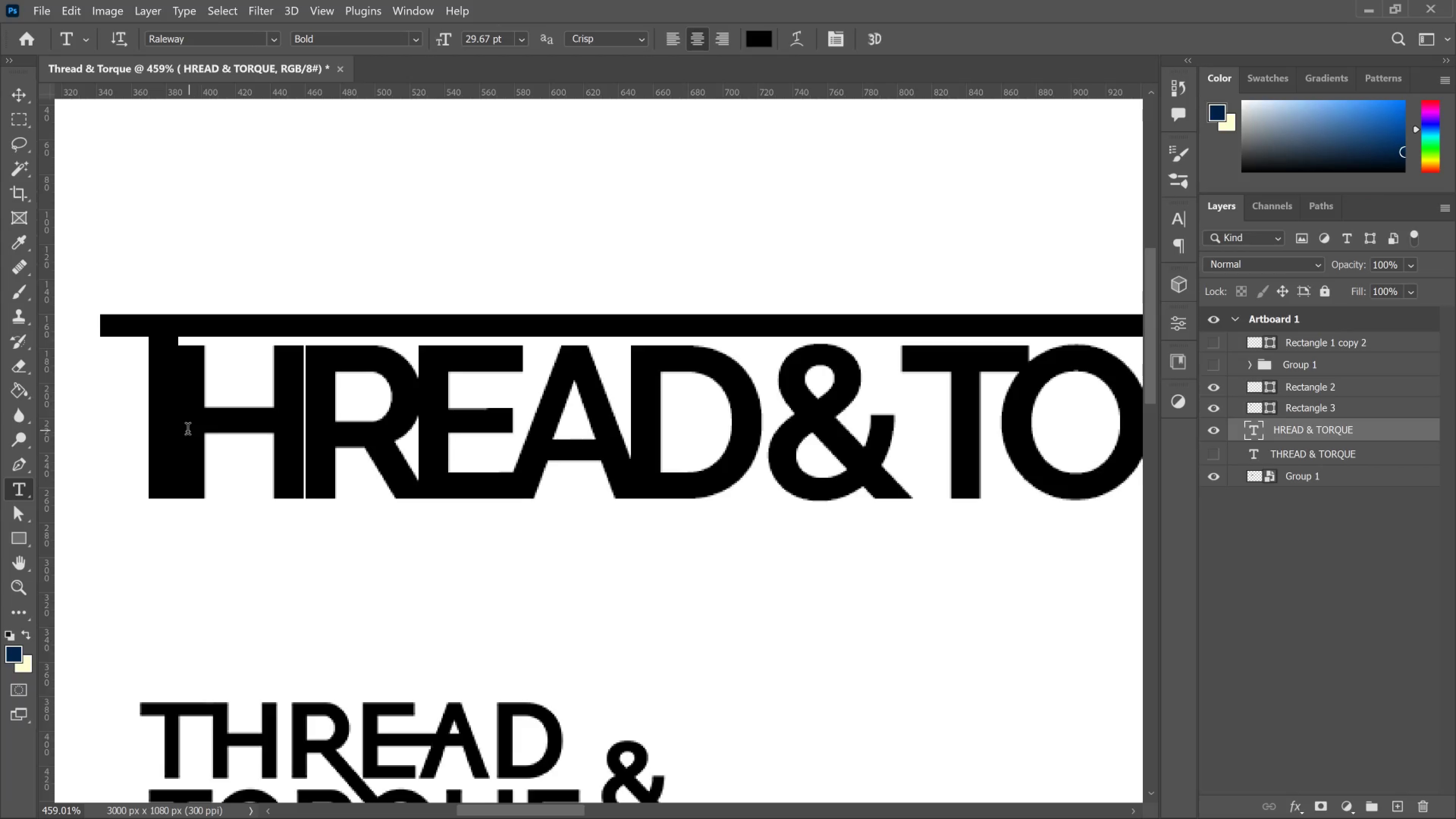 
left_click([186, 429])
 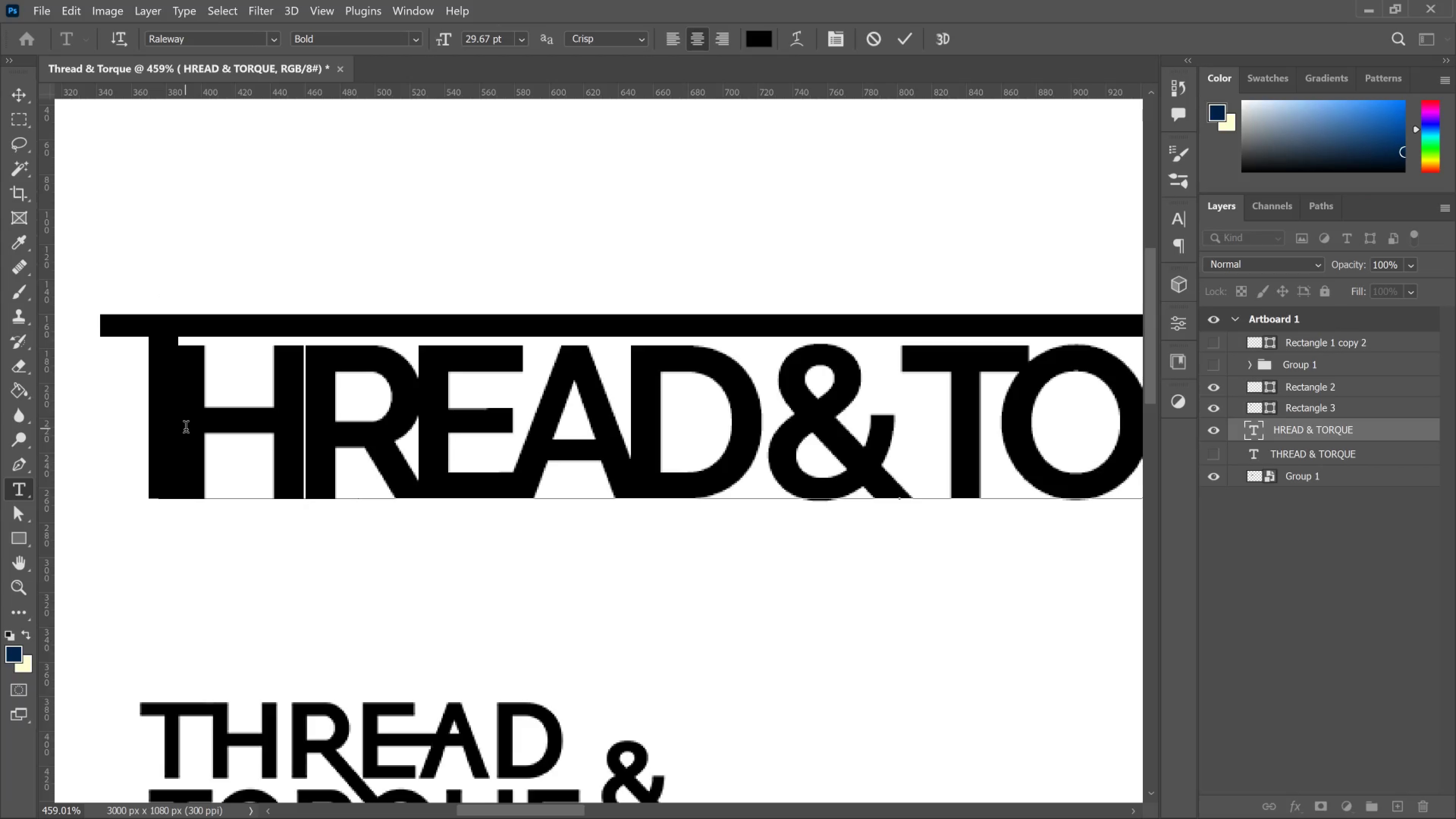 
key(ArrowRight)
 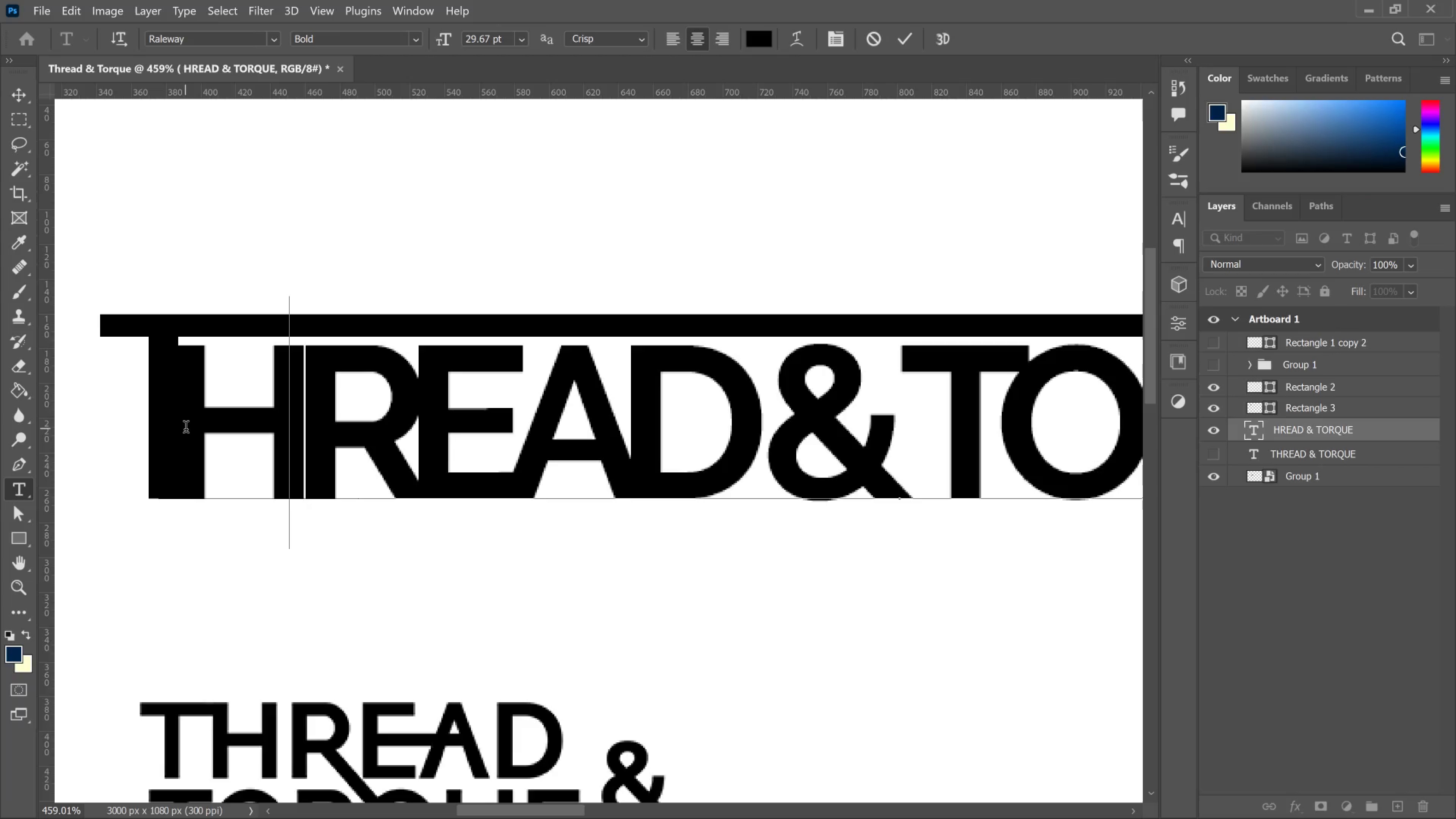 
key(ArrowRight)
 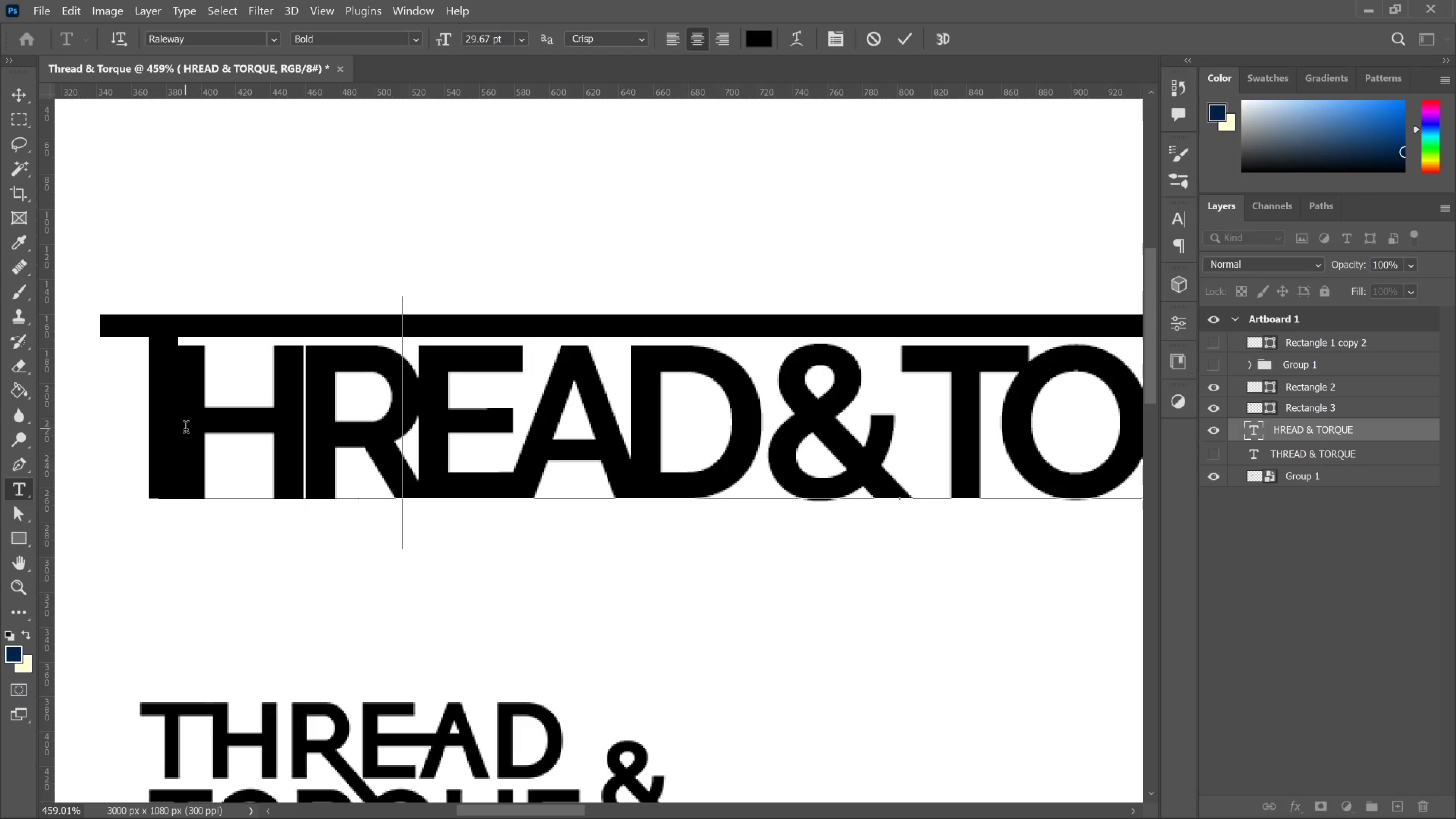 
key(ArrowLeft)
 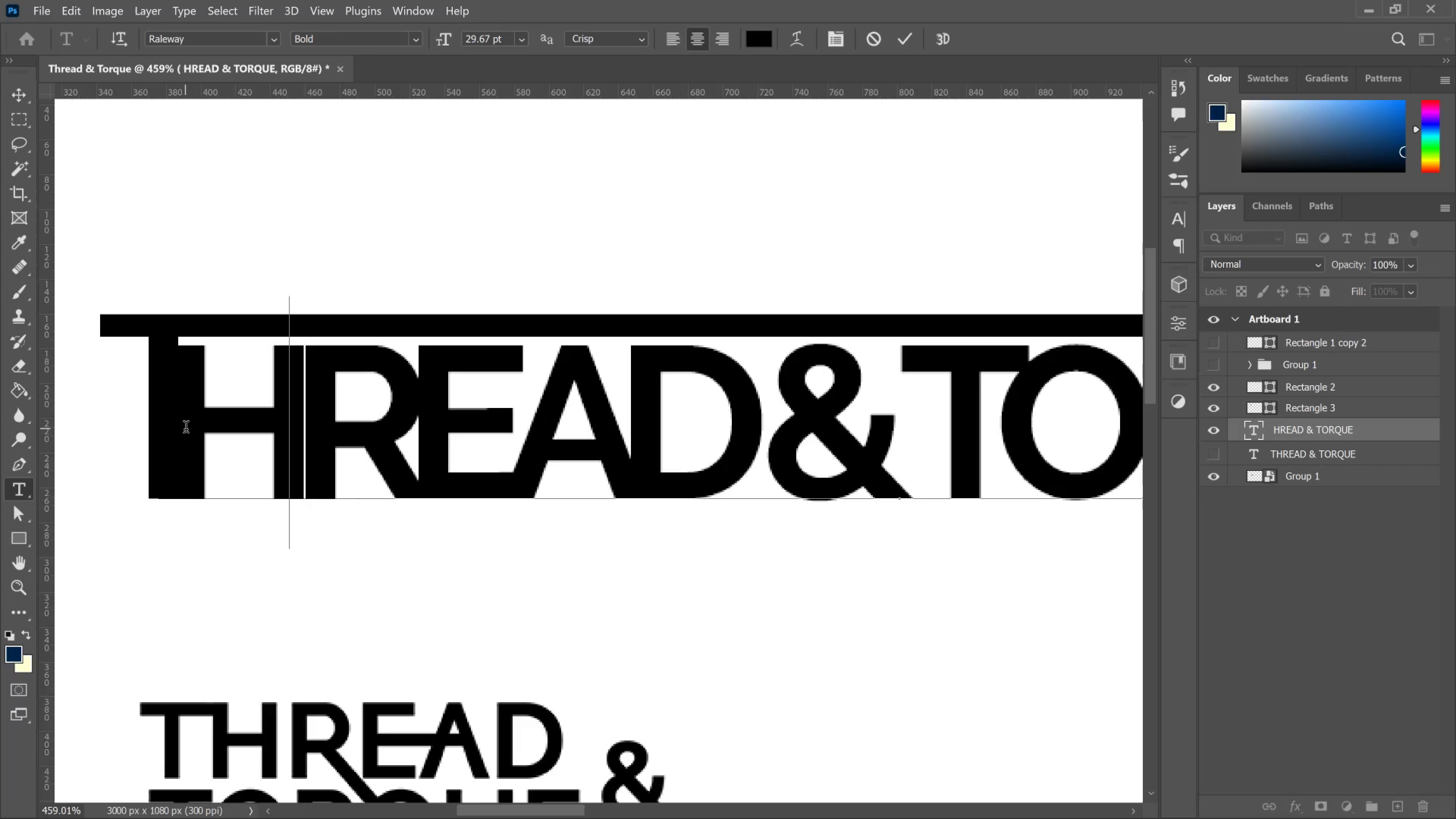 
key(ArrowLeft)
 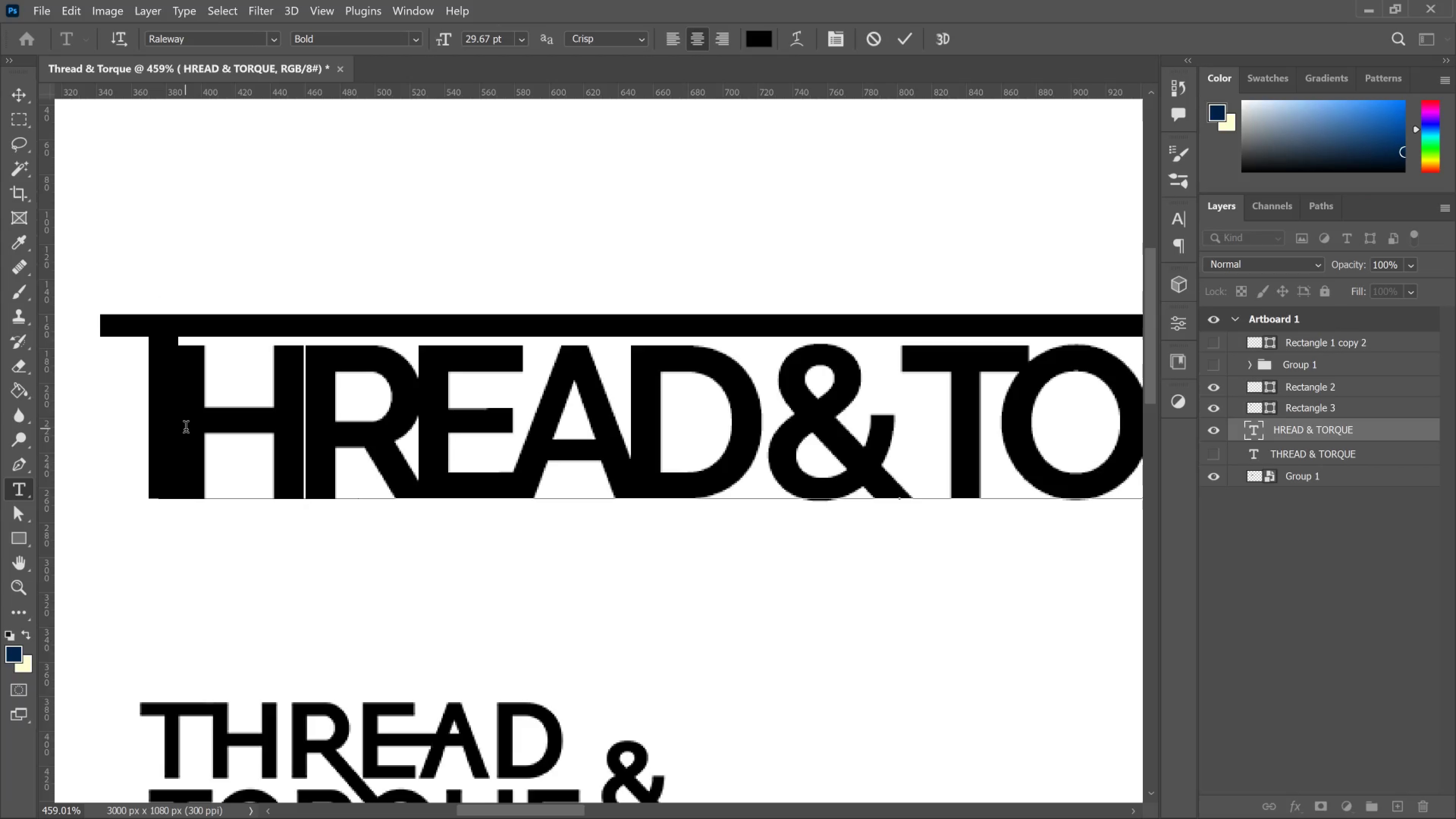 
key(Space)
 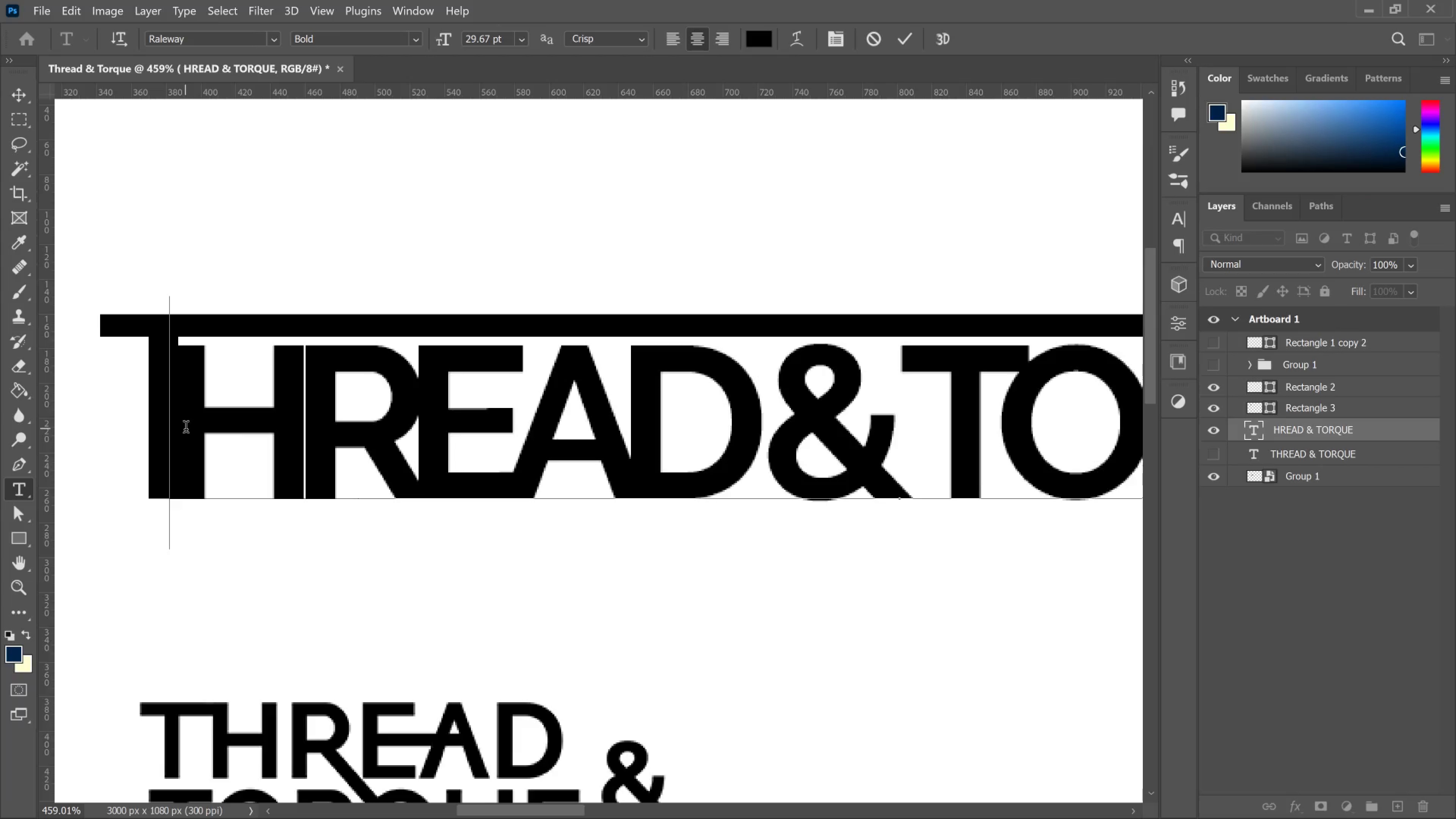 
key(Space)
 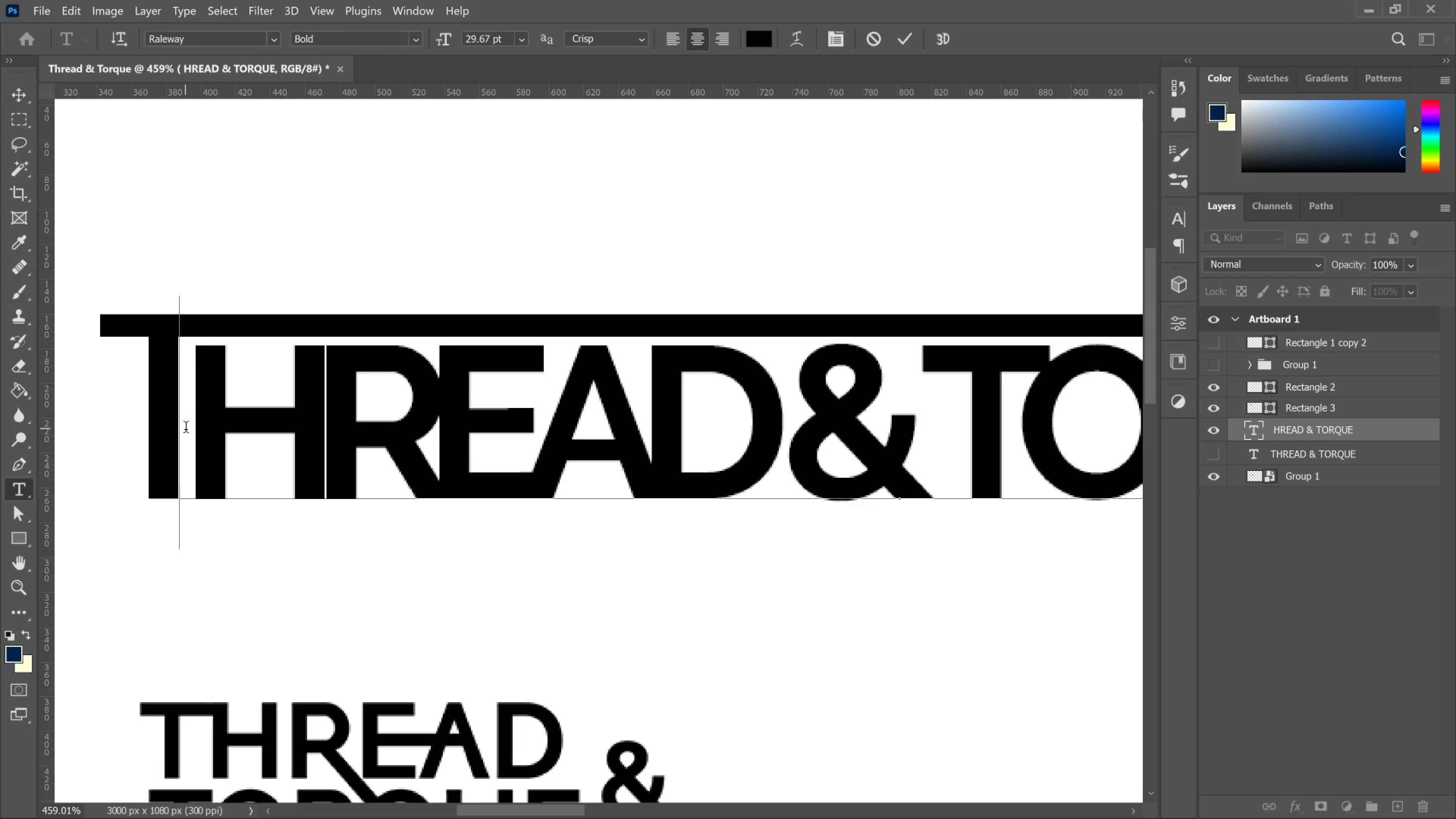 
key(Backspace)
 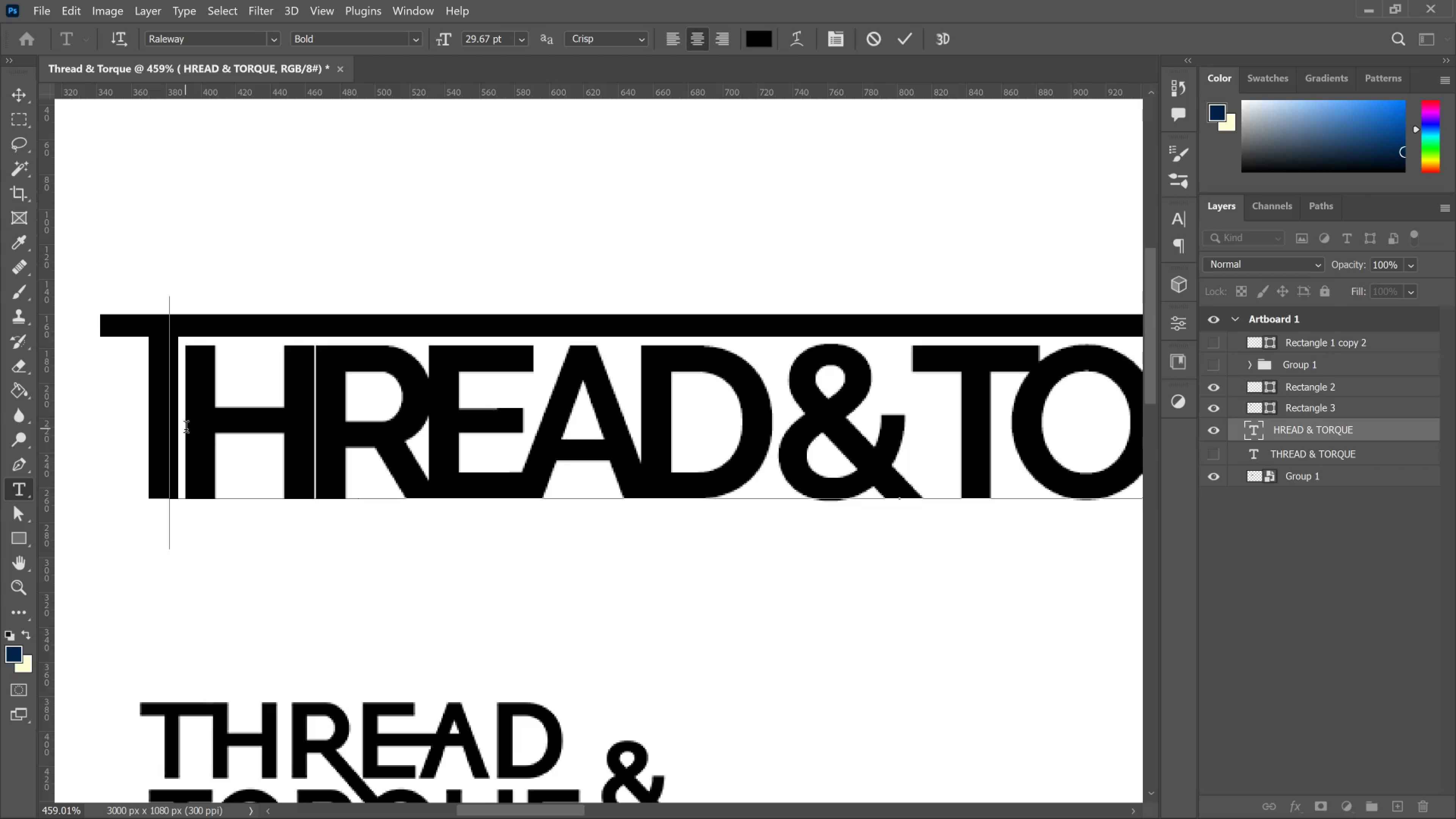 
key(Backspace)
 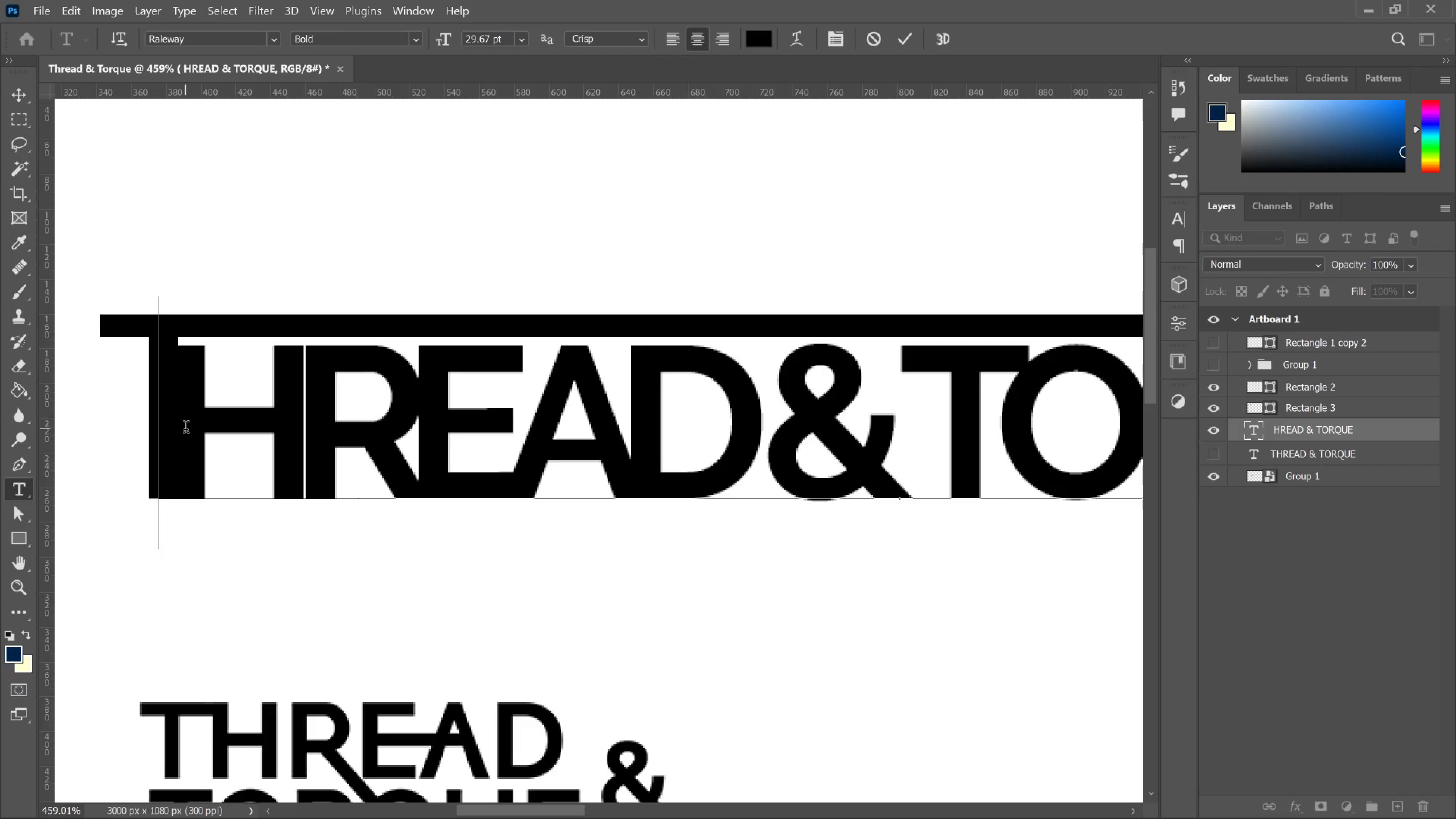 
key(Space)
 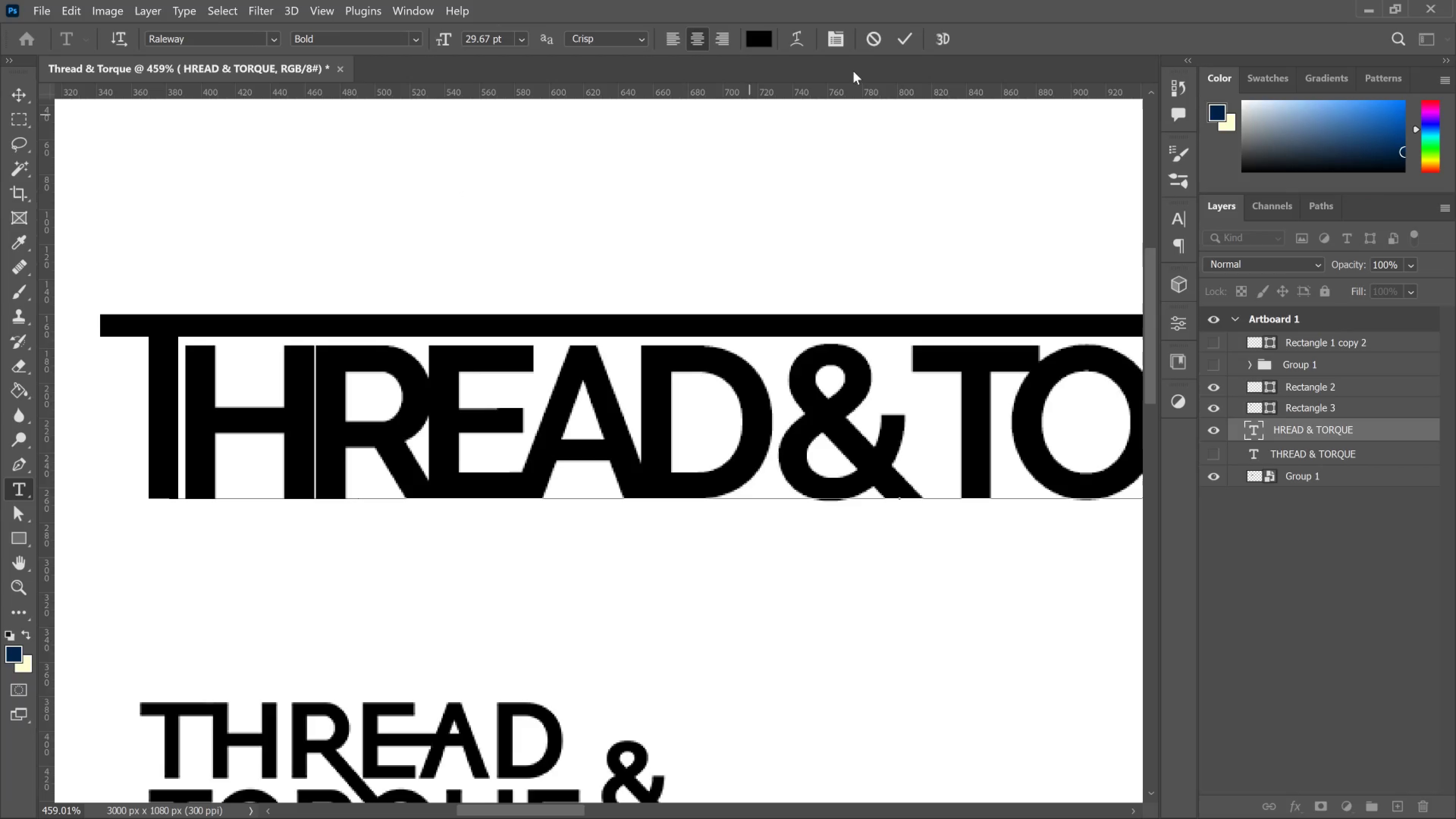 
left_click([905, 47])
 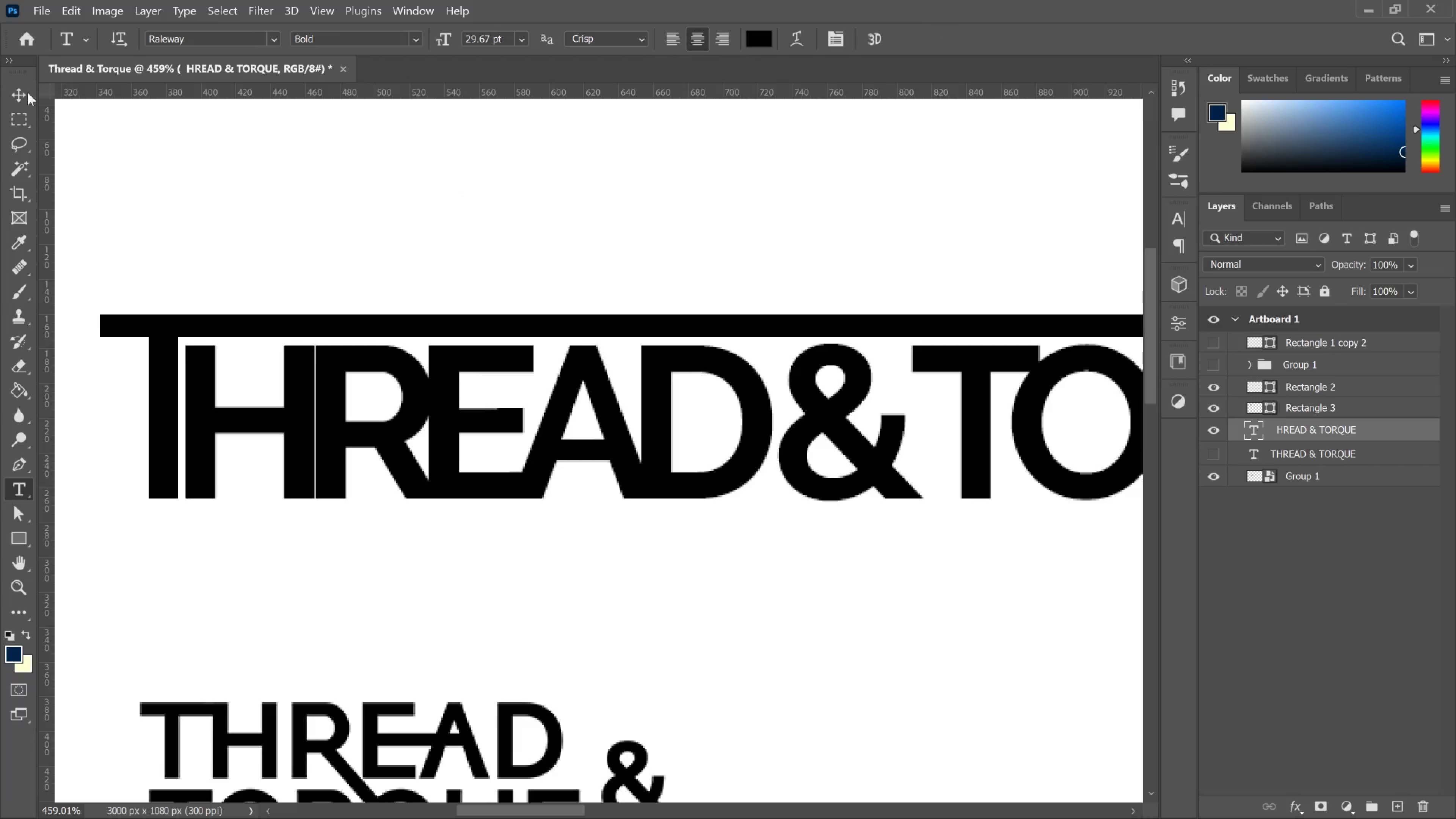 
left_click([25, 92])
 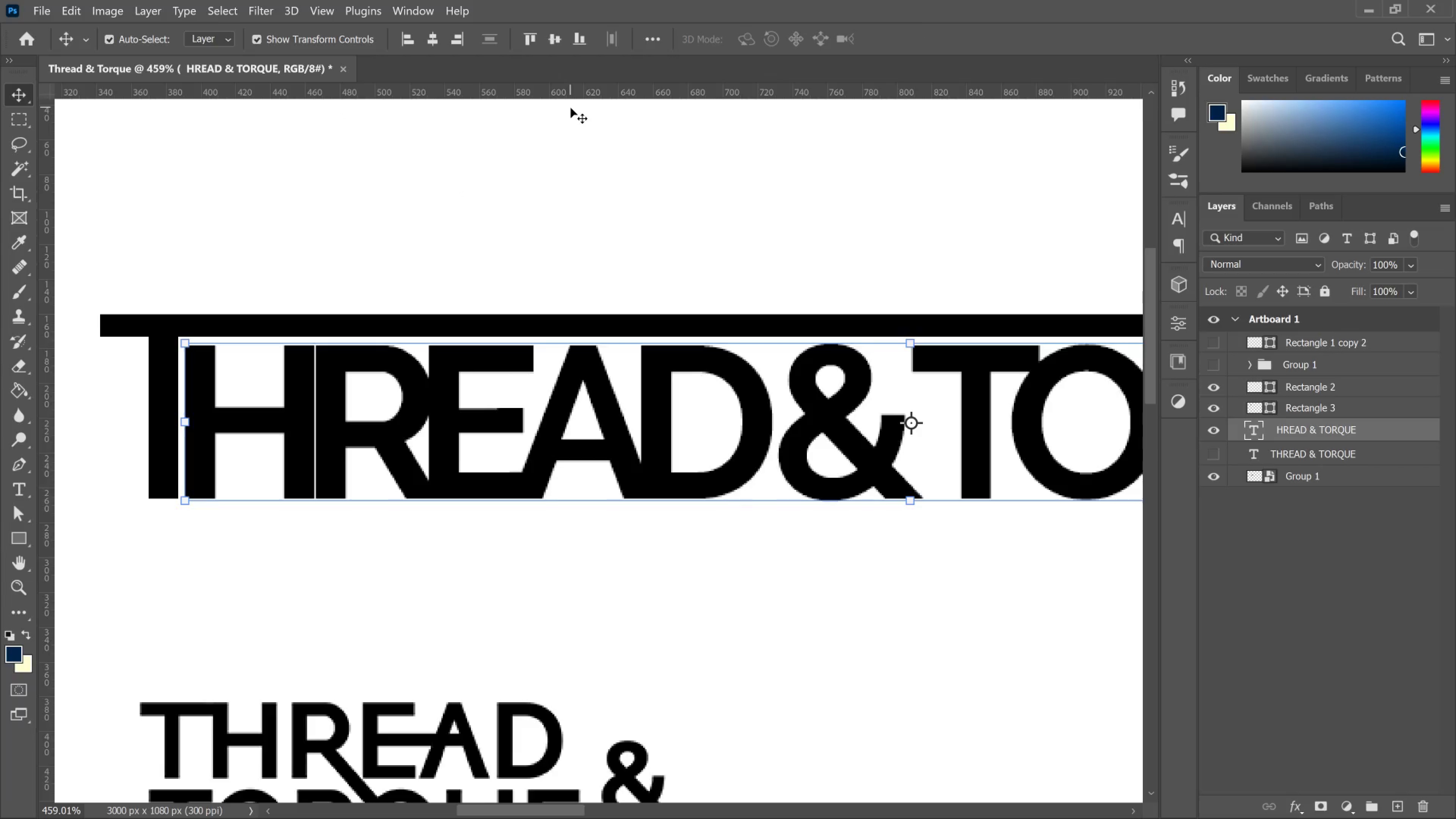 
key(ArrowLeft)
 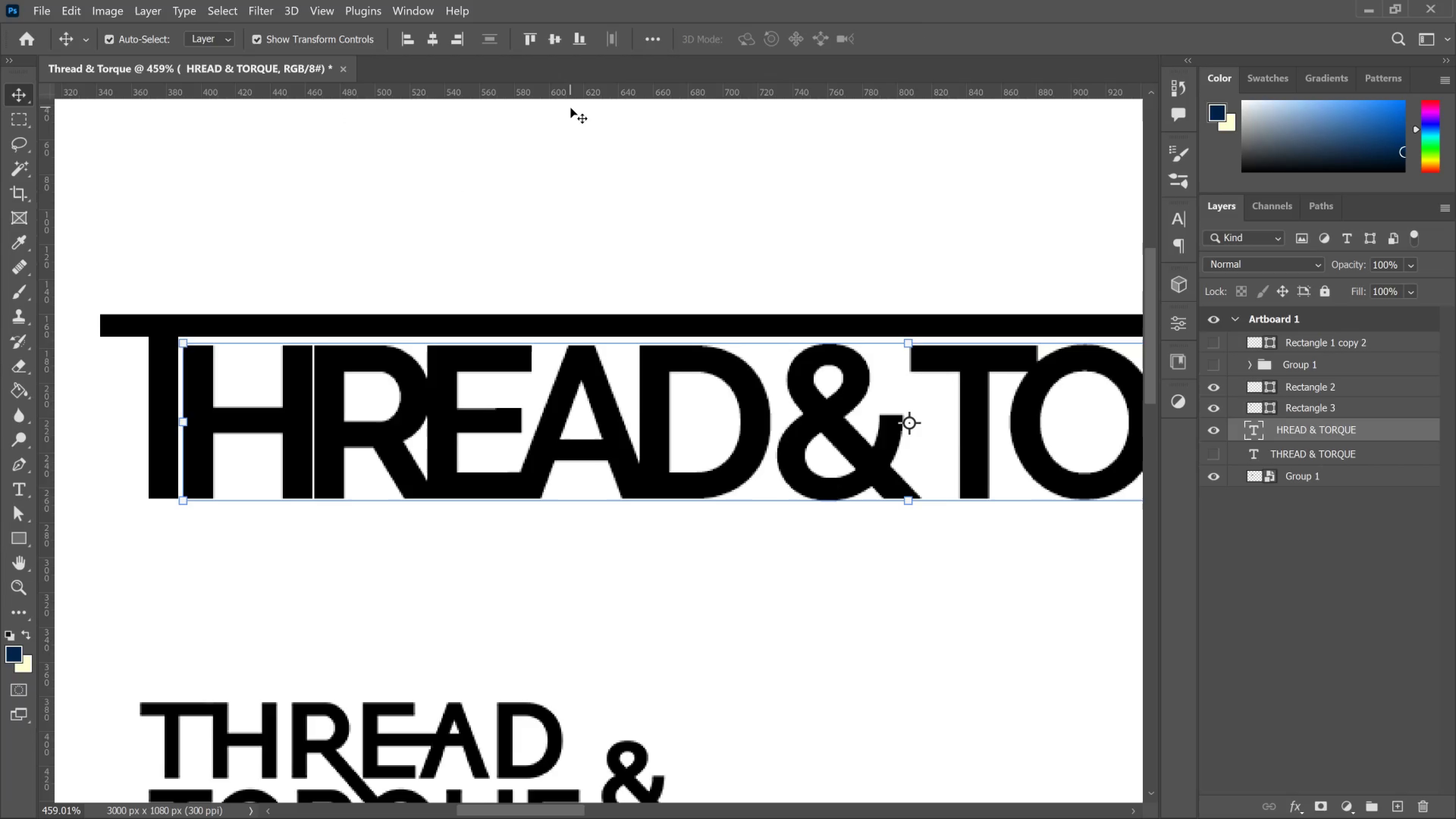 
key(ArrowLeft)
 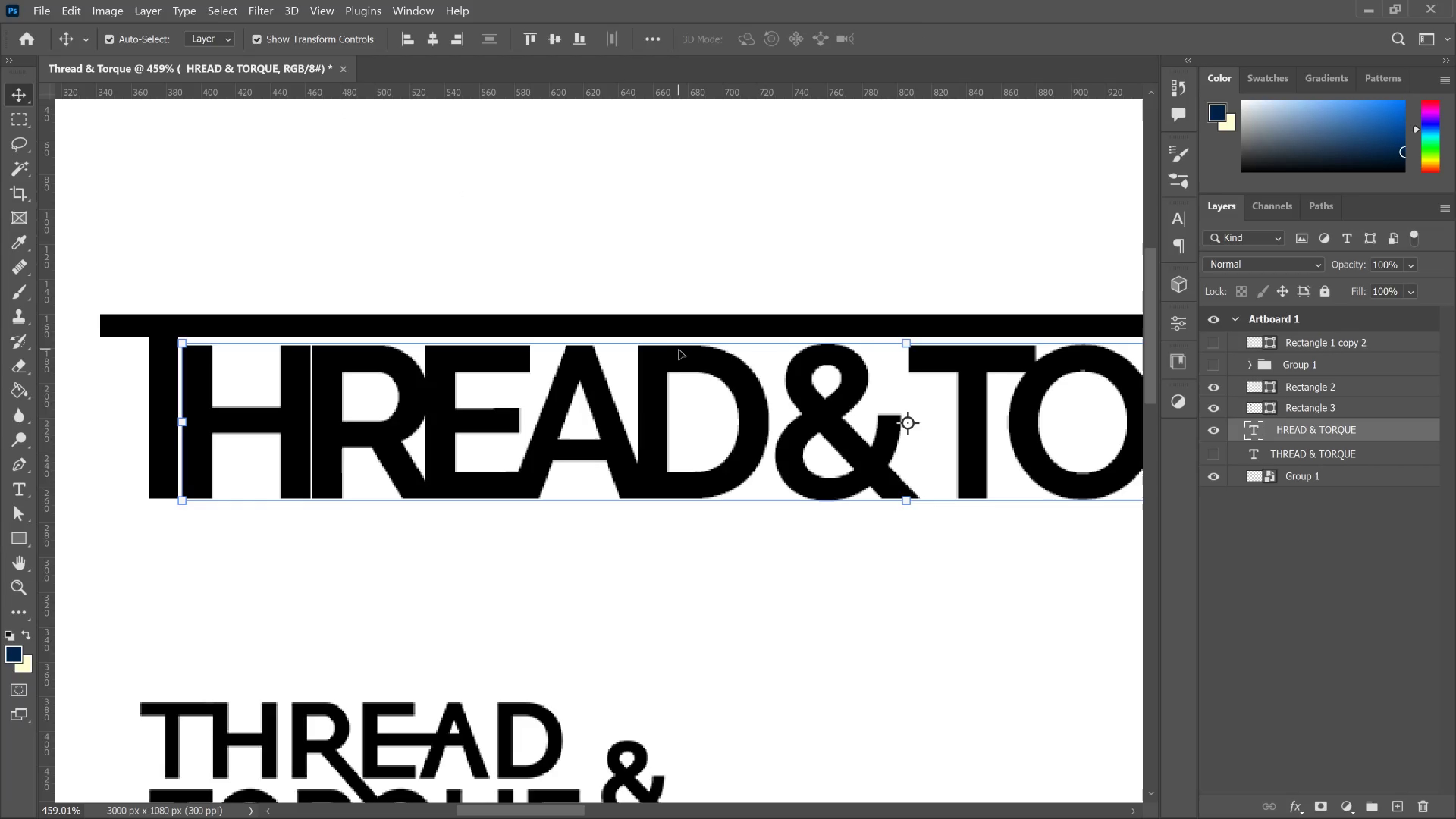 
key(ArrowLeft)
 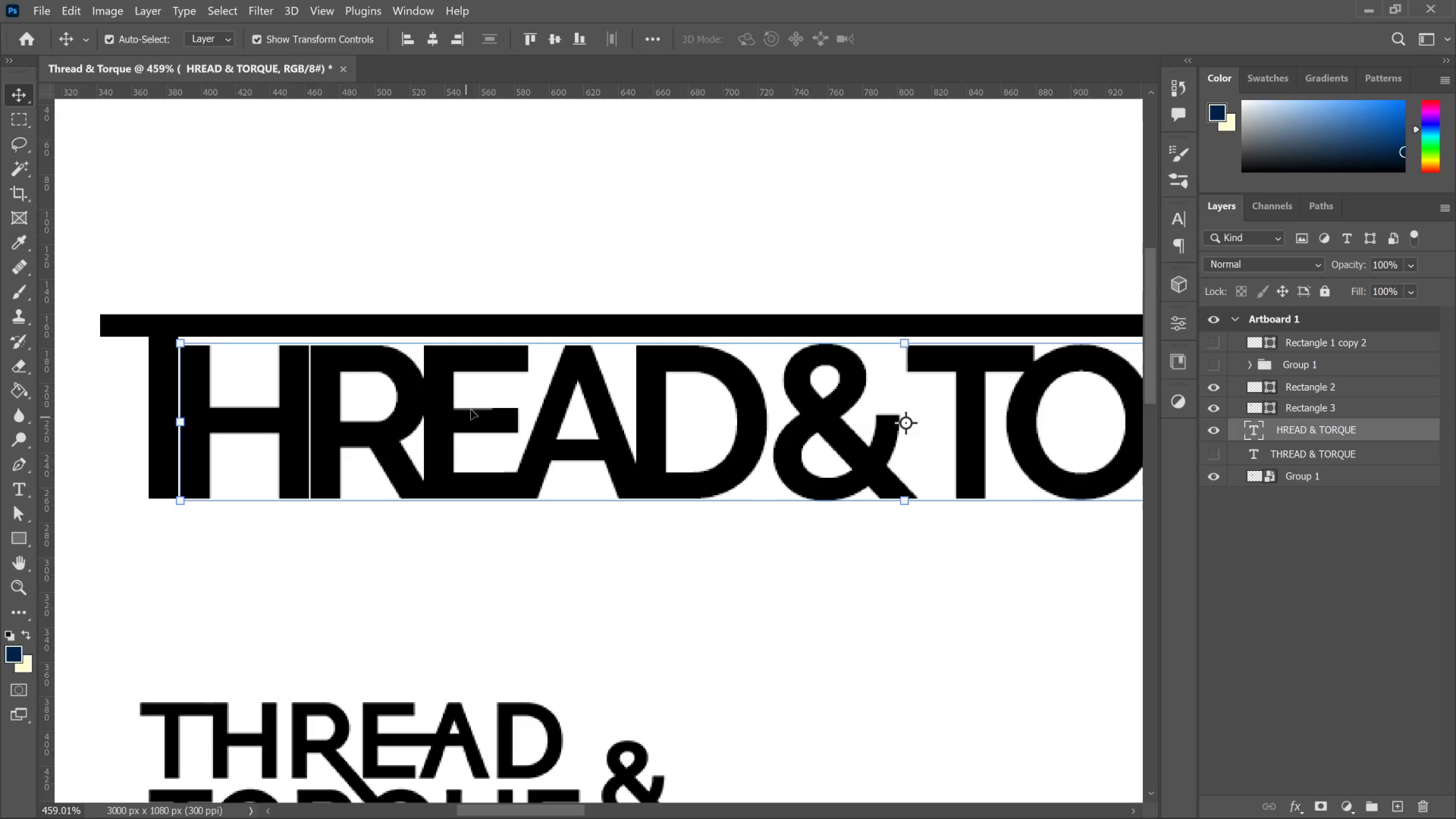 
hold_key(key=AltLeft, duration=1.12)
scroll: coordinate [579, 370], scroll_direction: down, amount: 14.0
 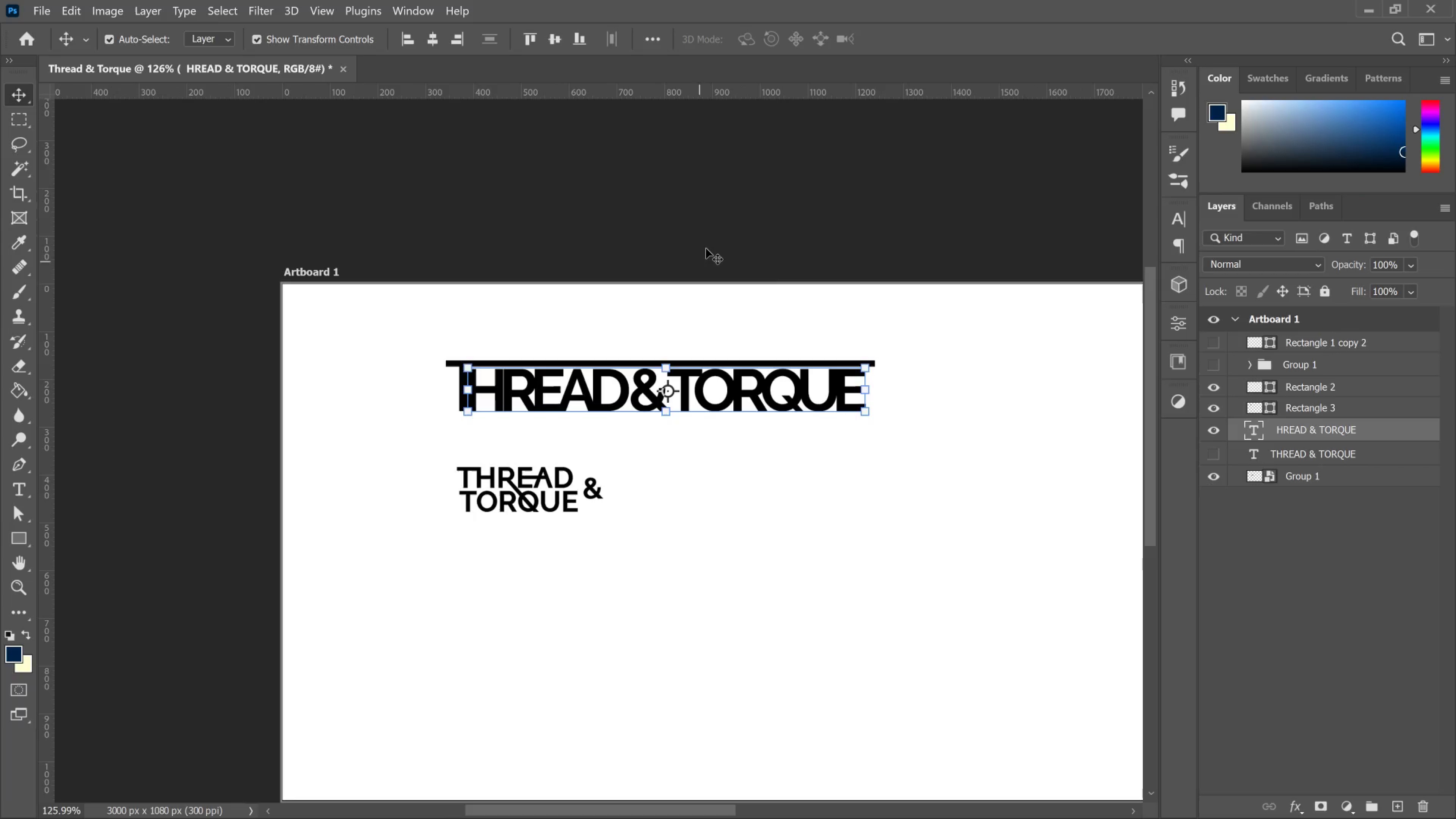 
left_click_drag(start_coordinate=[707, 248], to_coordinate=[710, 251])
 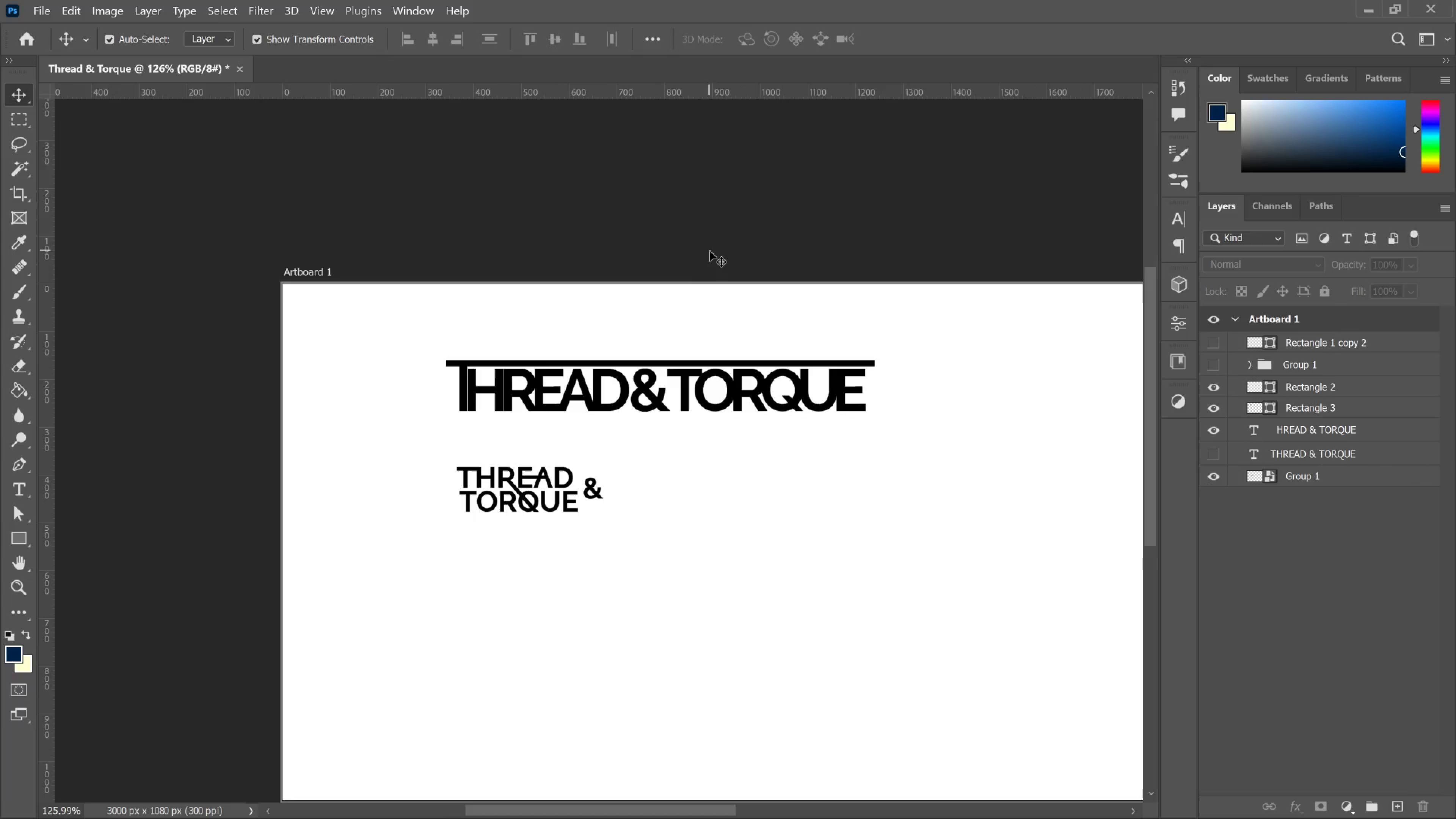 
hold_key(key=AltLeft, duration=1.01)
scroll: coordinate [549, 357], scroll_direction: up, amount: 3.0
 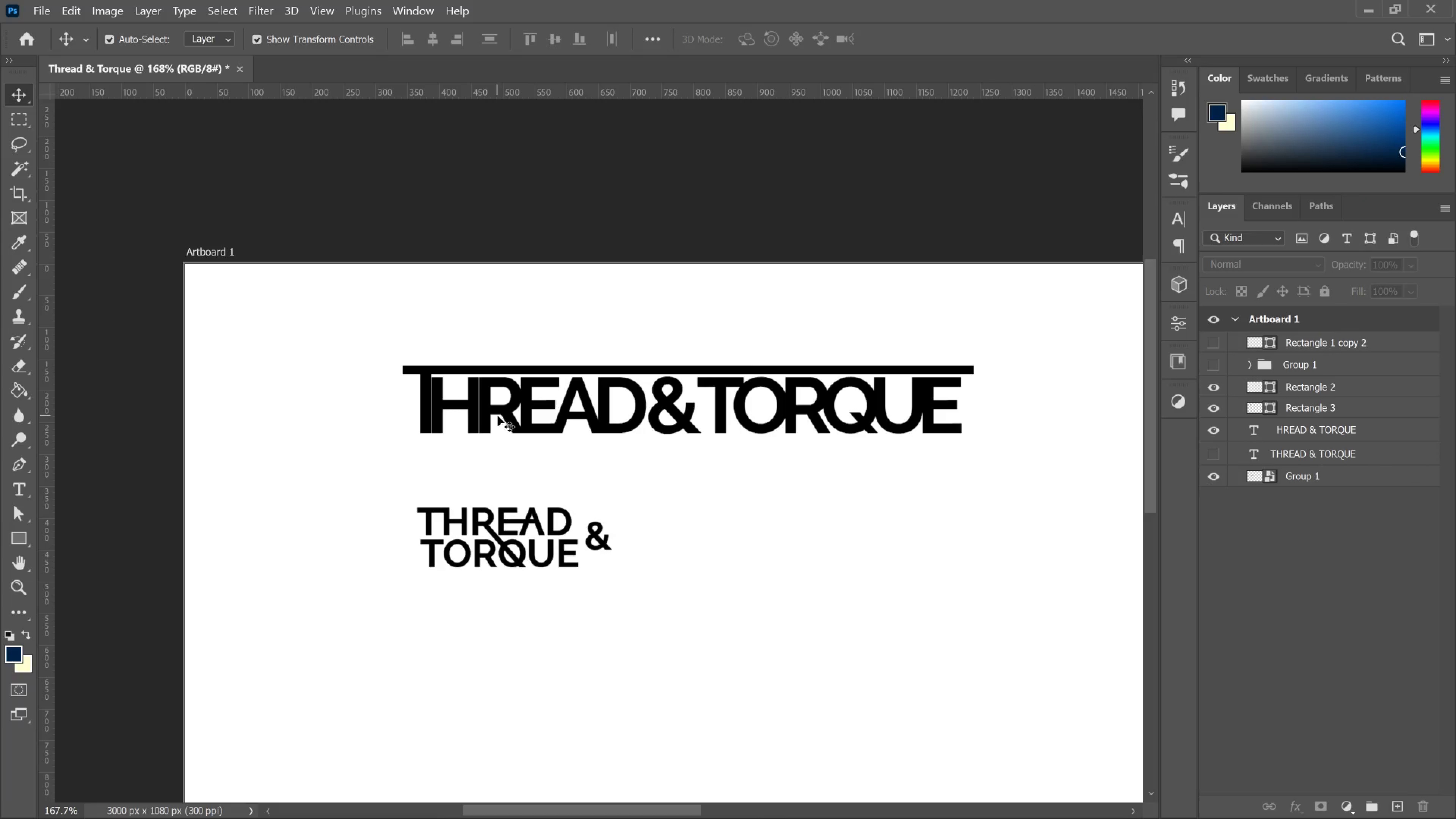 
left_click([498, 416])
 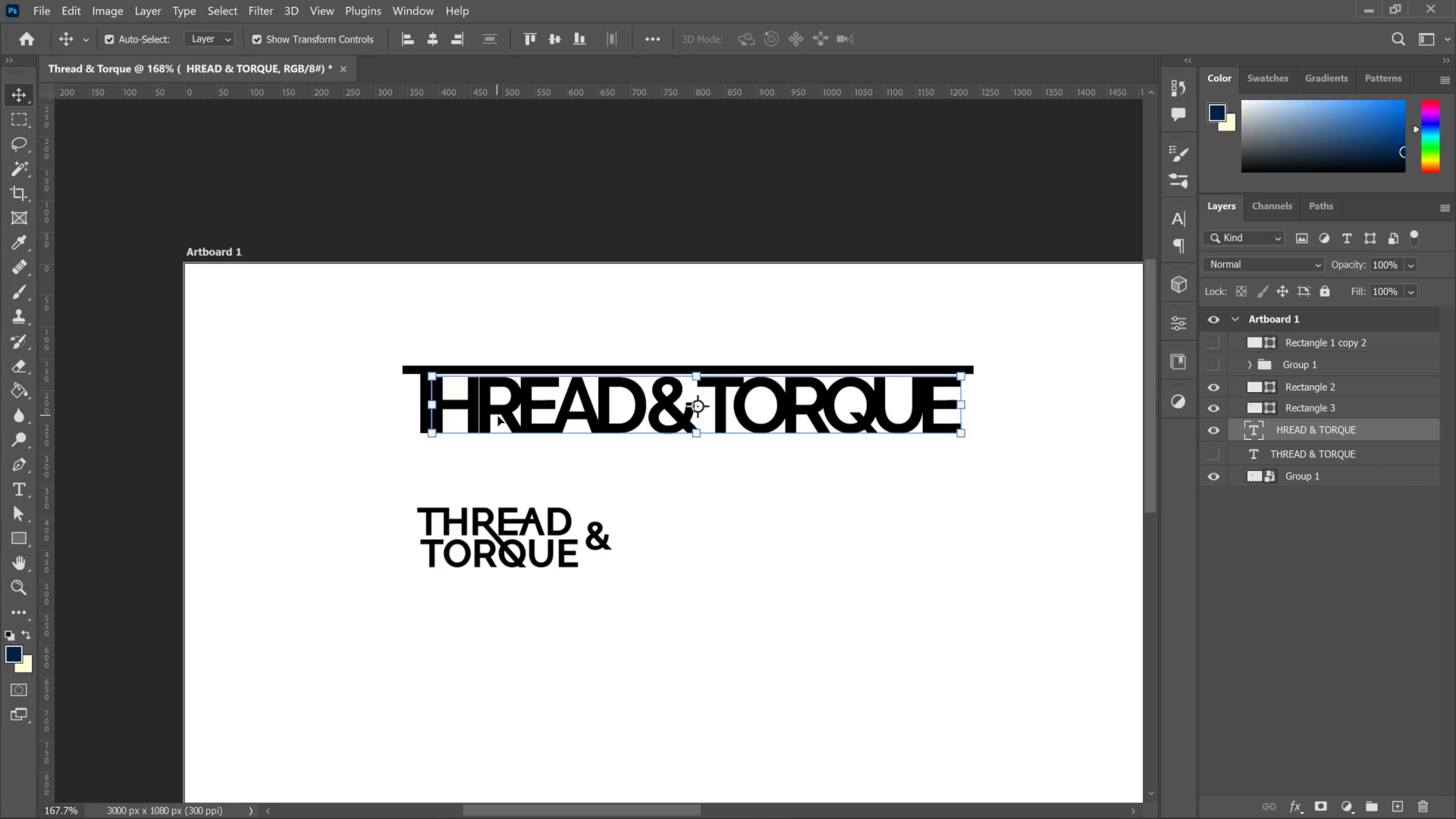 
double_click([498, 416])
 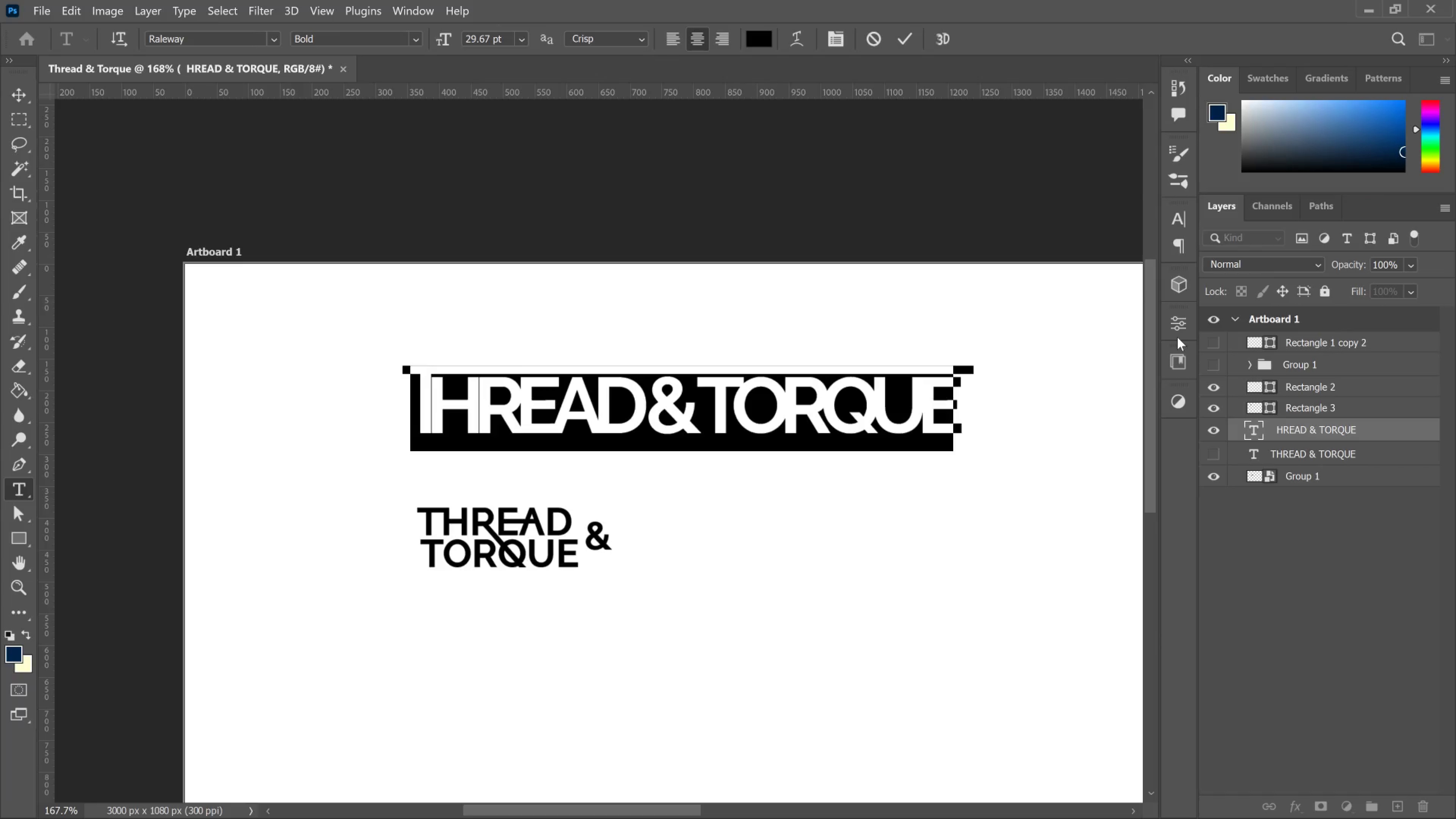 
wait(5.05)
 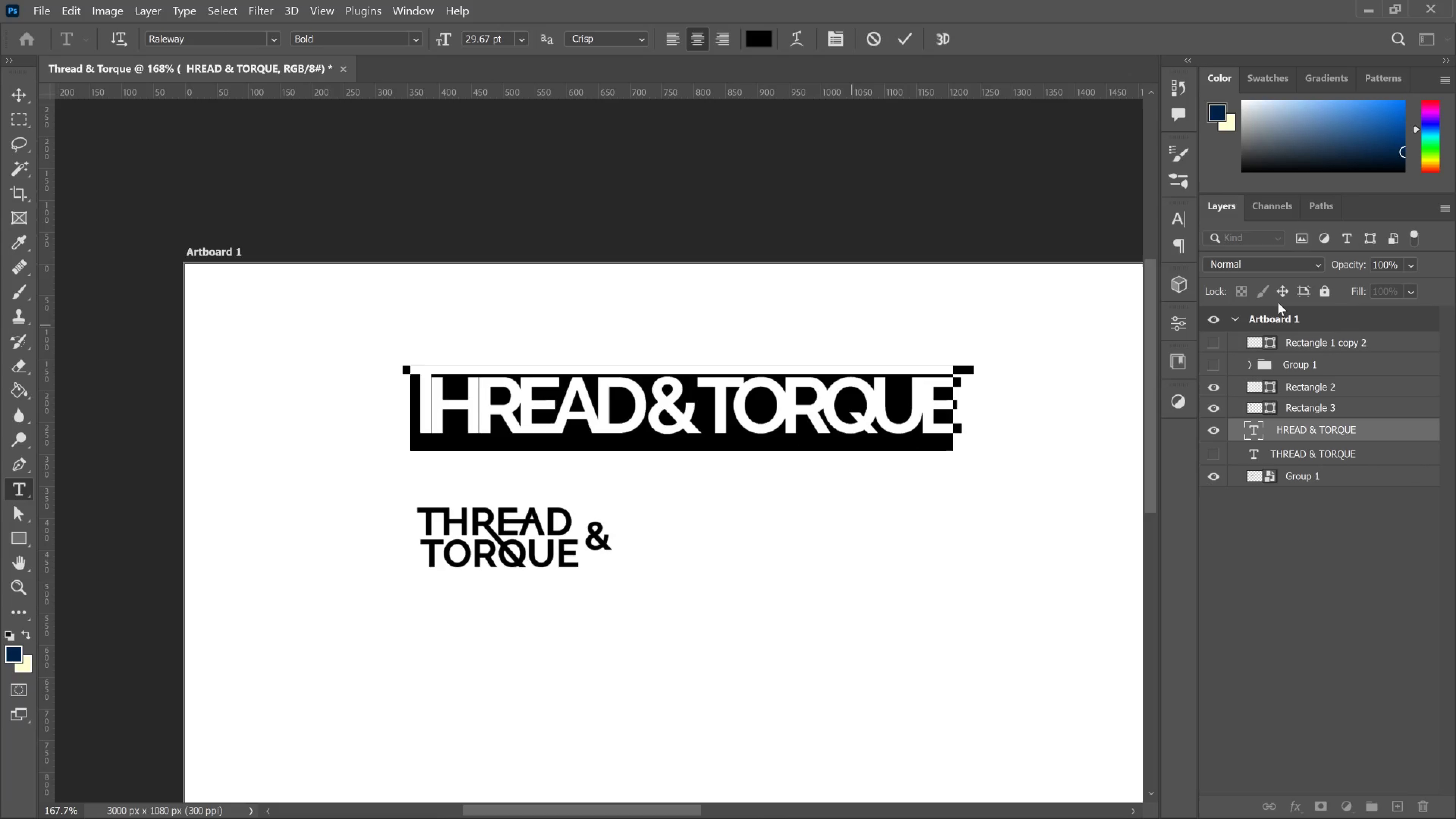 
left_click([847, 32])
 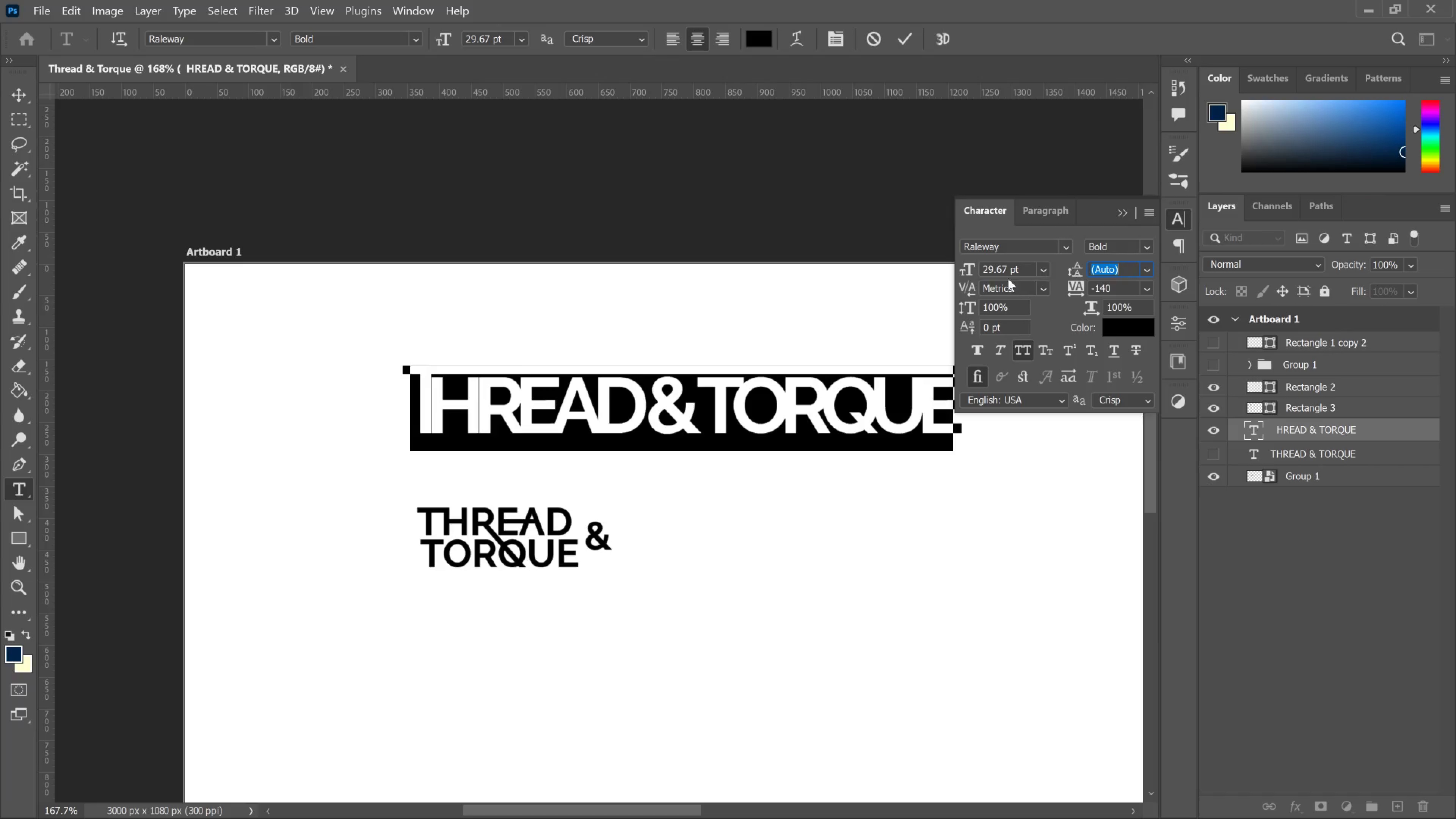 
left_click_drag(start_coordinate=[1079, 293], to_coordinate=[1081, 297])
 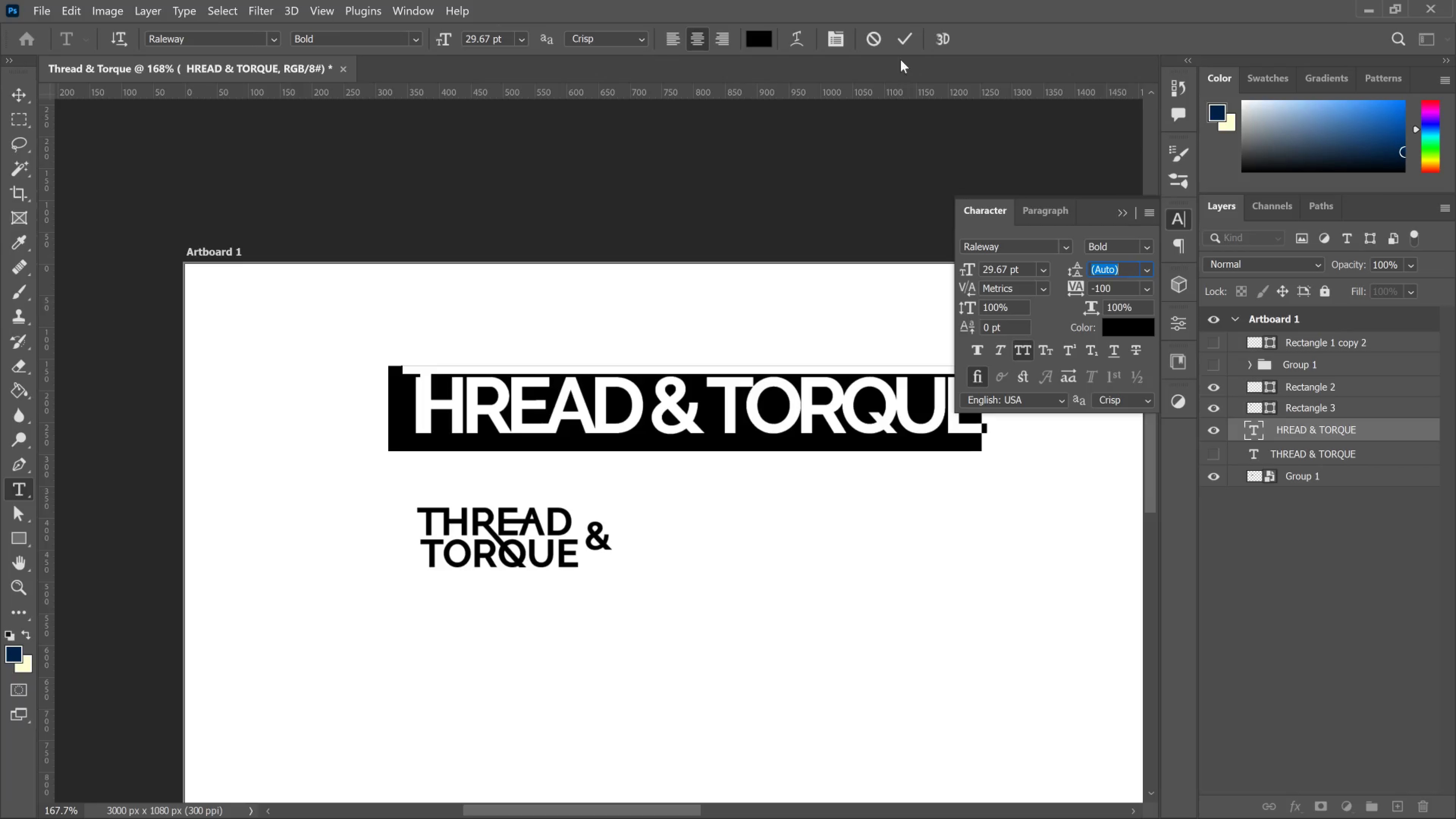 
left_click([910, 40])
 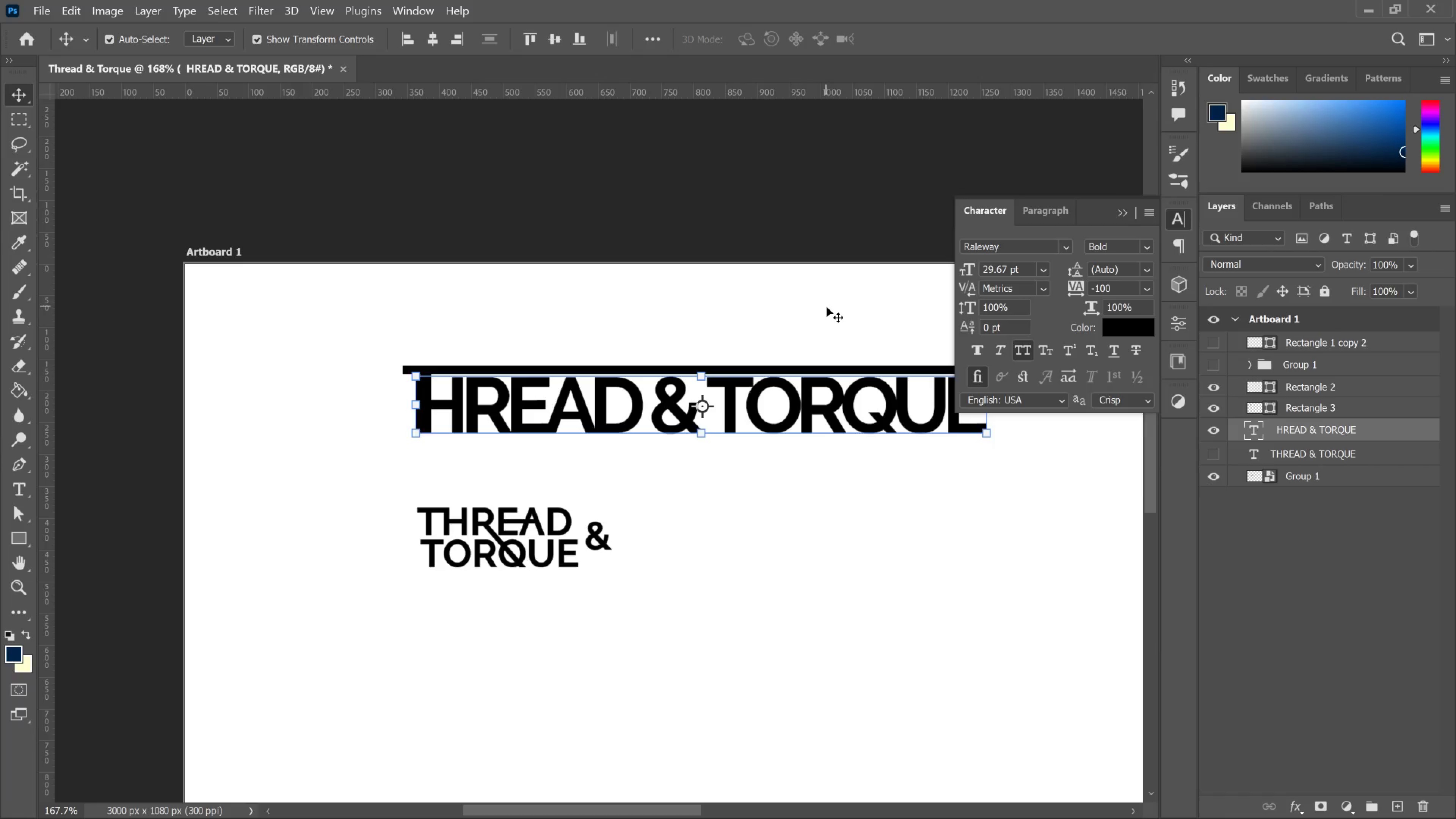 
key(Shift+ArrowRight)
 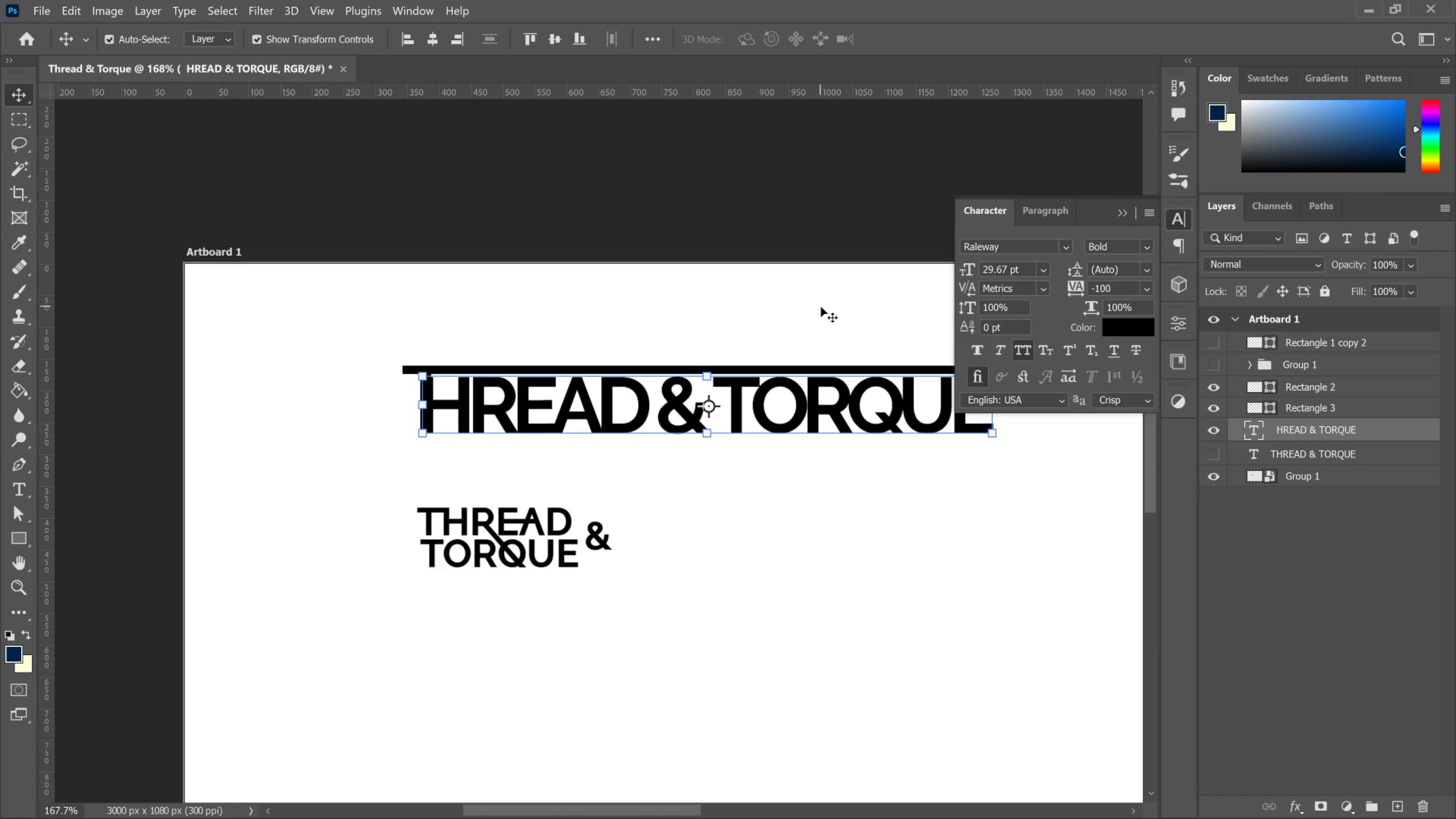 
key(Shift+ArrowRight)
 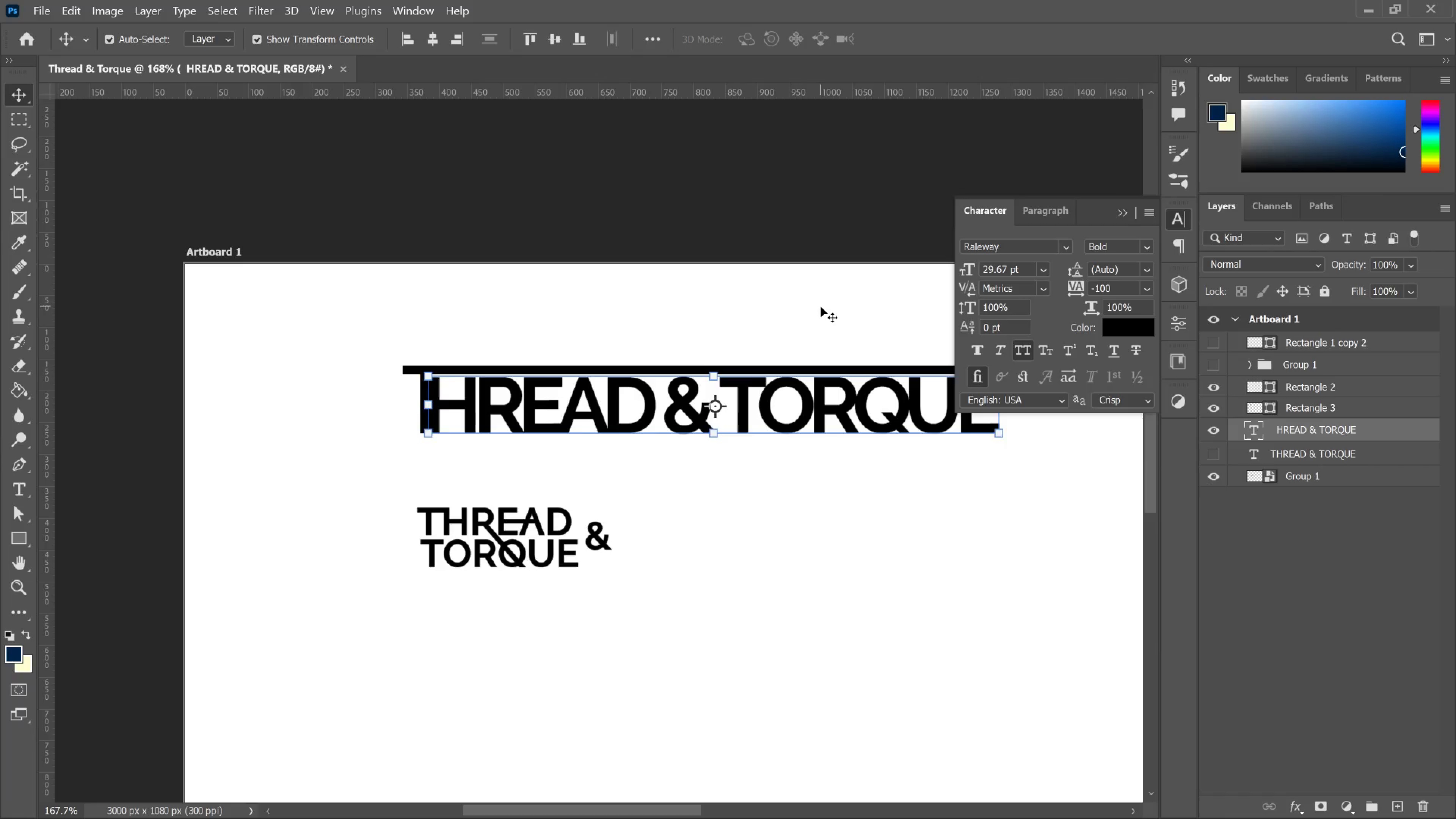 
key(Shift+ArrowRight)
 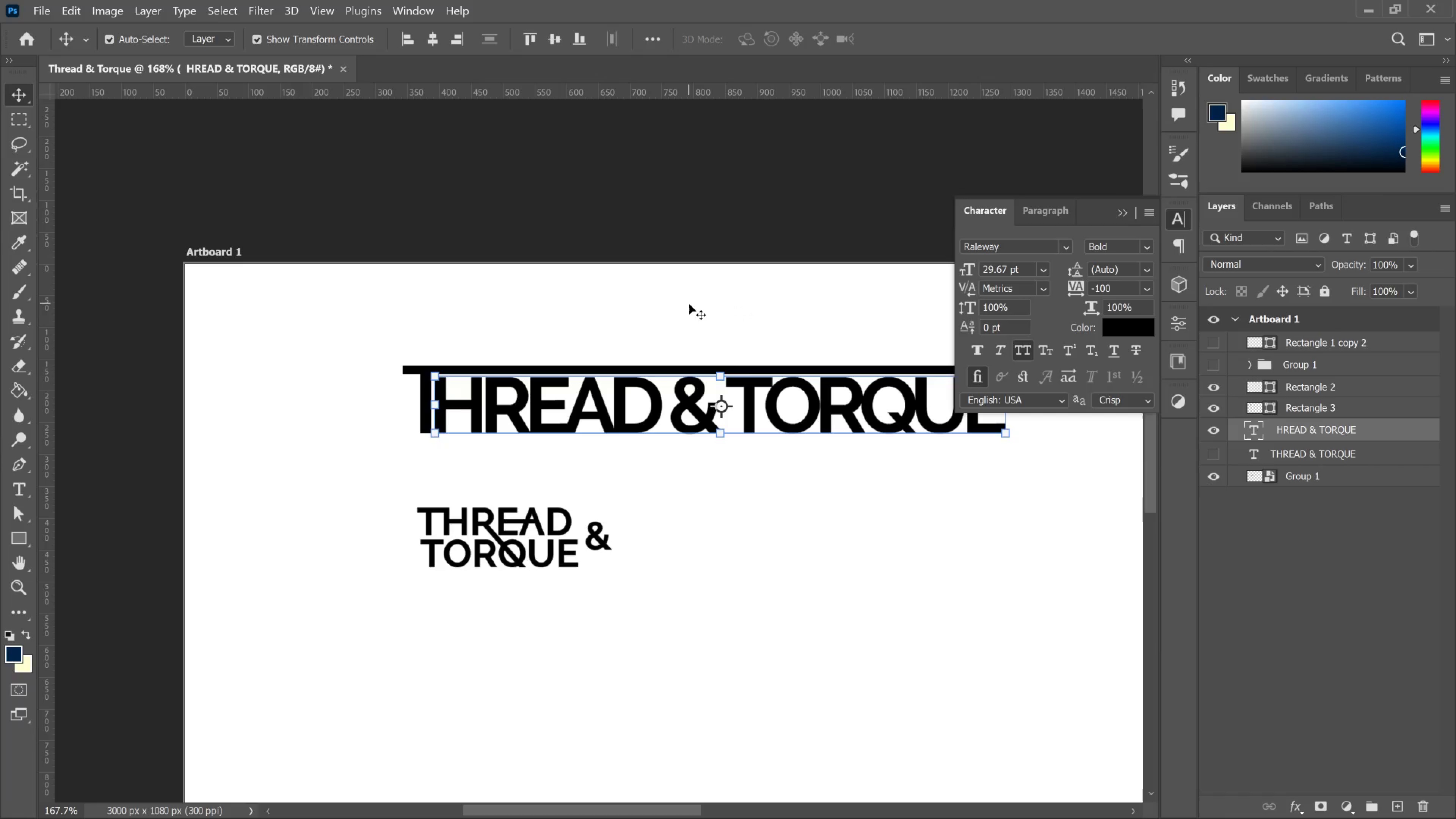 
key(ArrowLeft)
 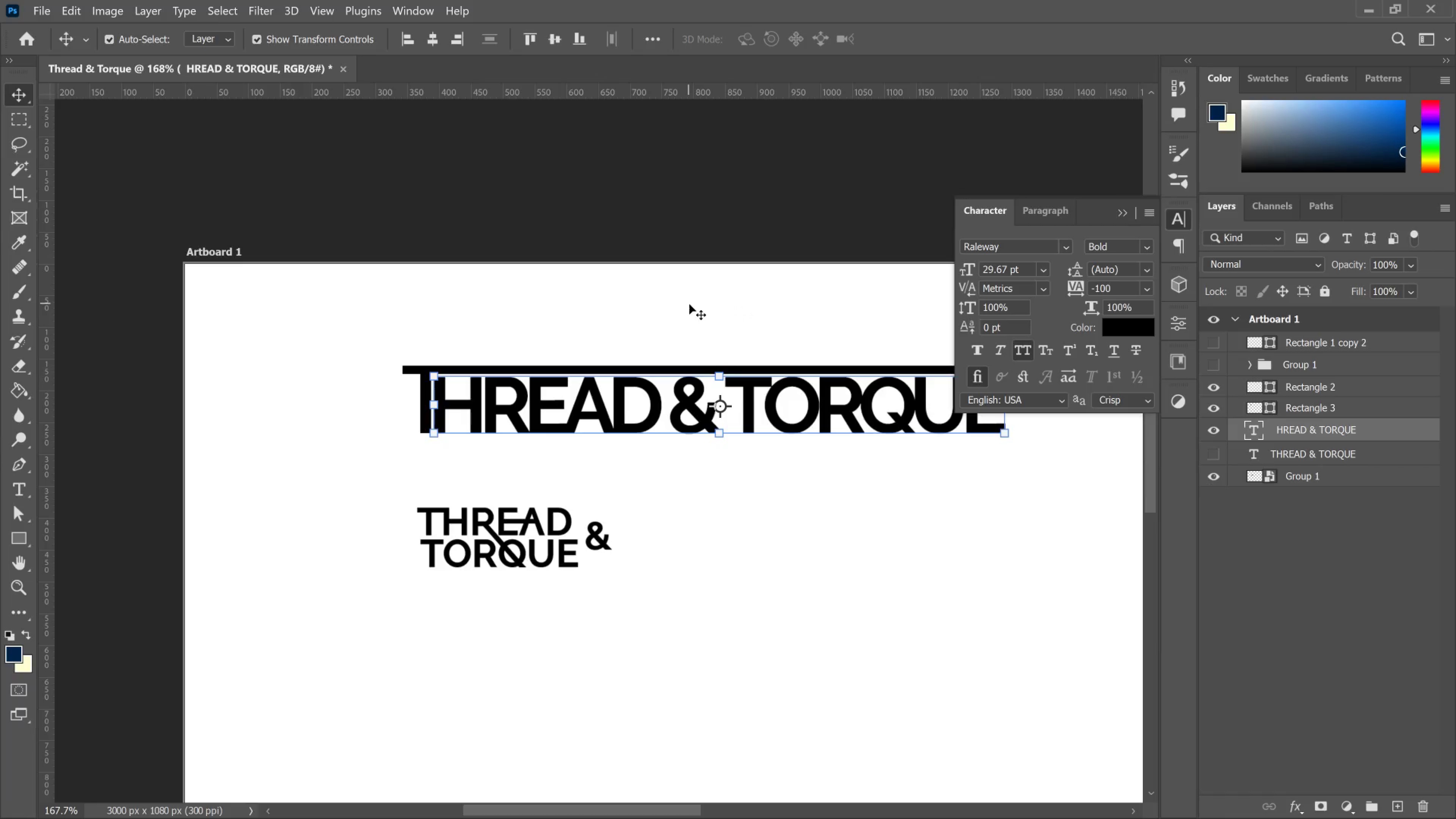 
key(ArrowLeft)
 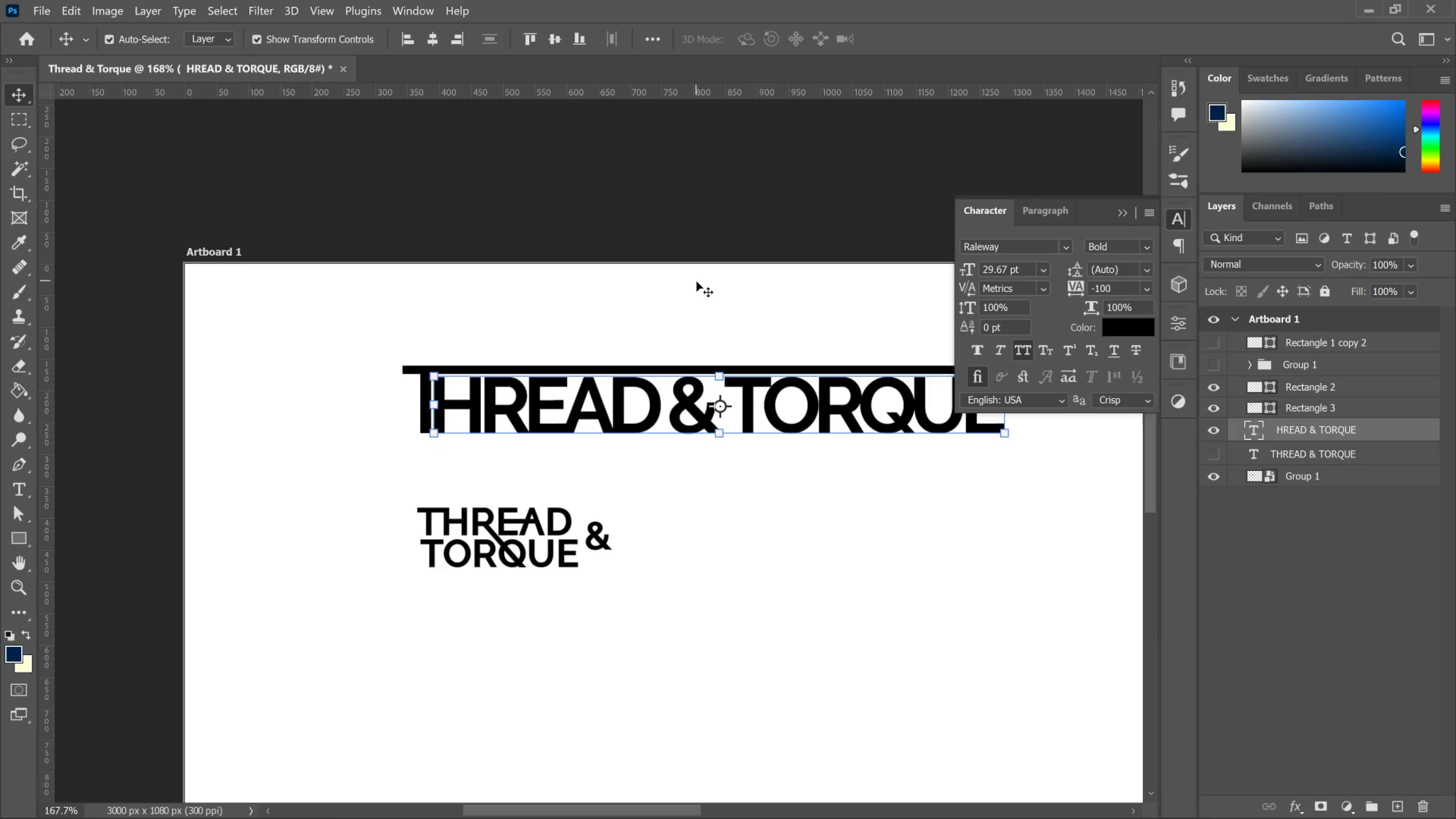 
key(ArrowRight)
 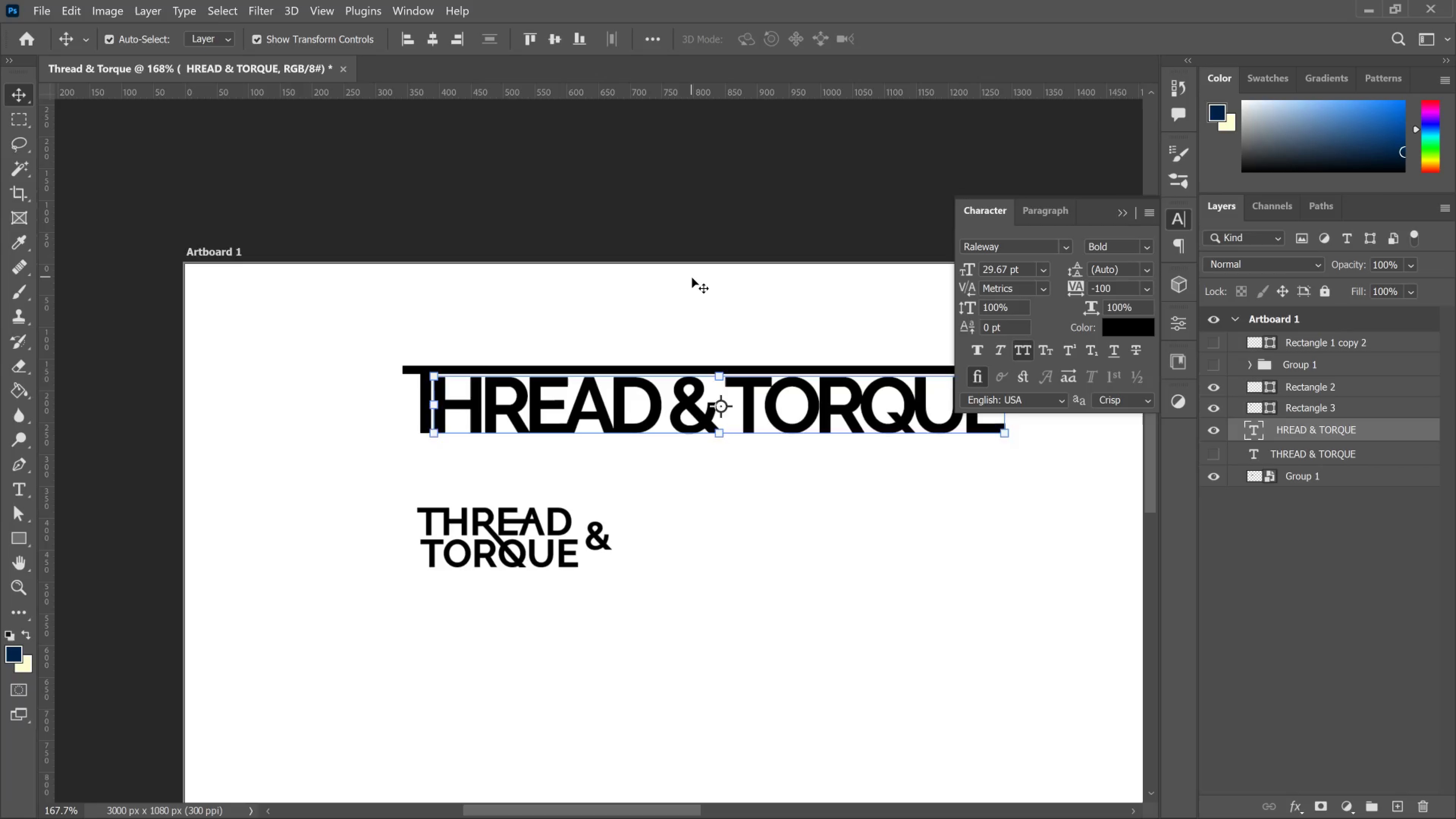 
left_click([692, 278])
 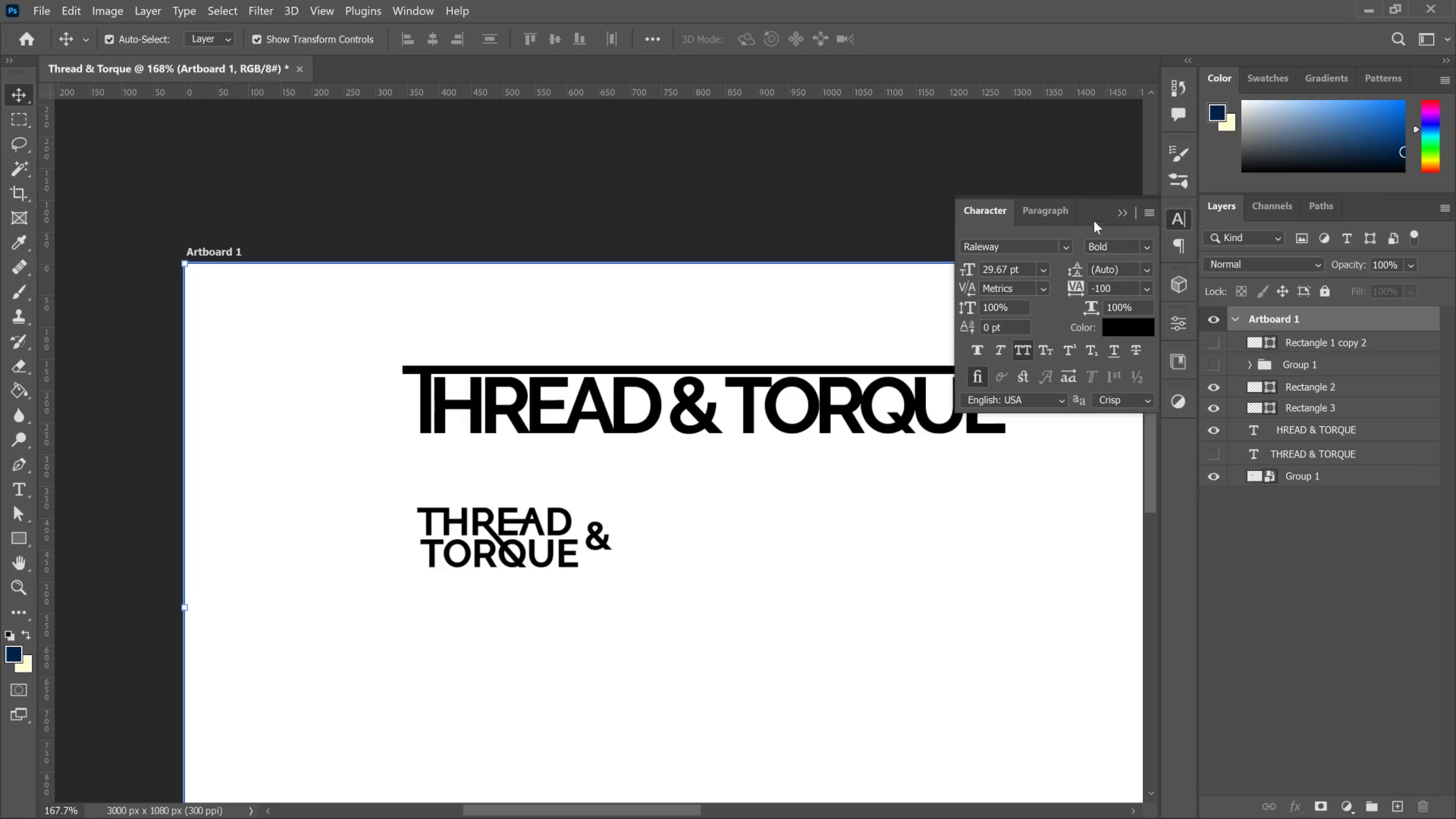 
left_click([1123, 212])
 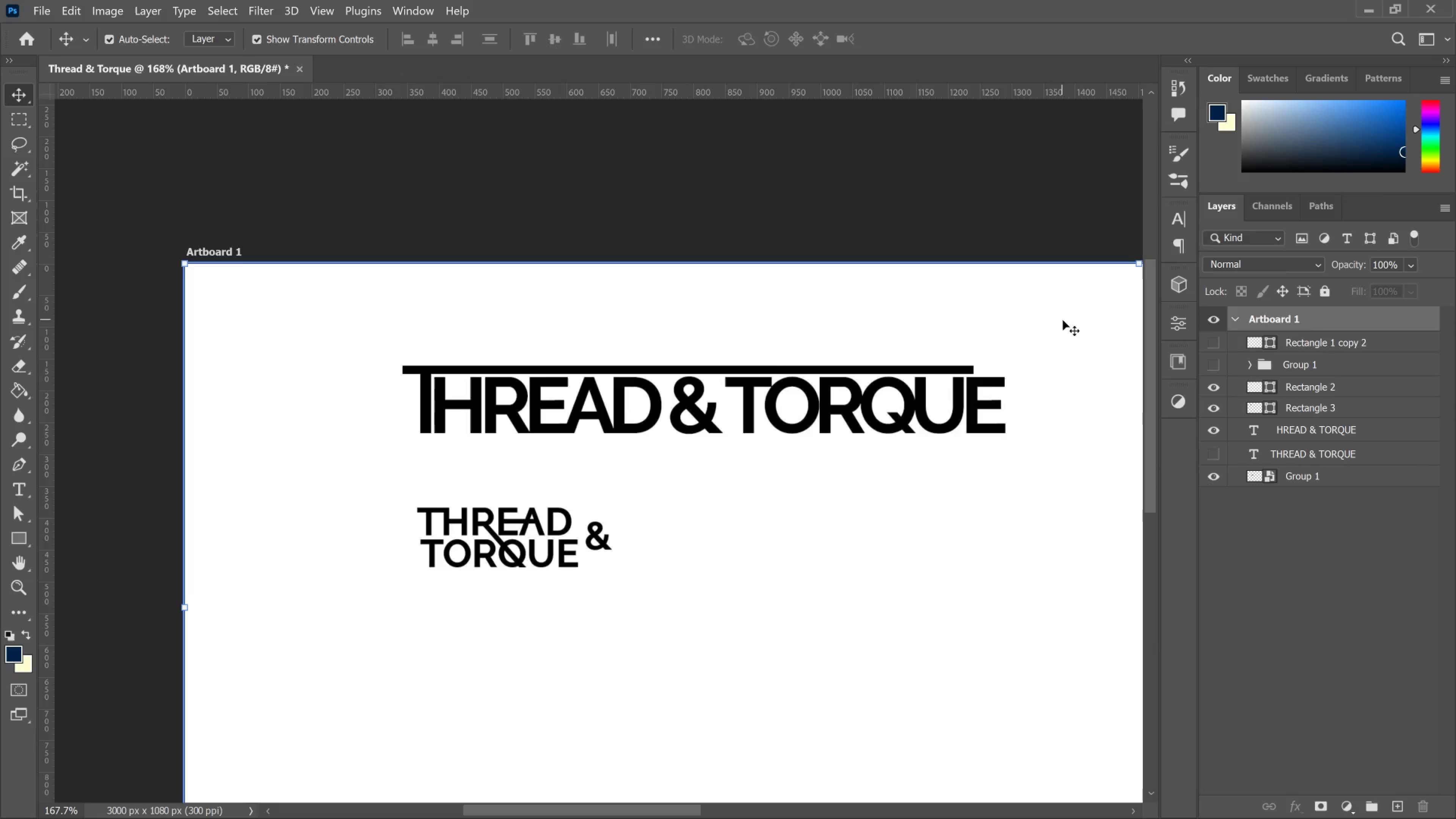 
hold_key(key=AltLeft, duration=1.66)
scroll: coordinate [1010, 334], scroll_direction: up, amount: 3.0
 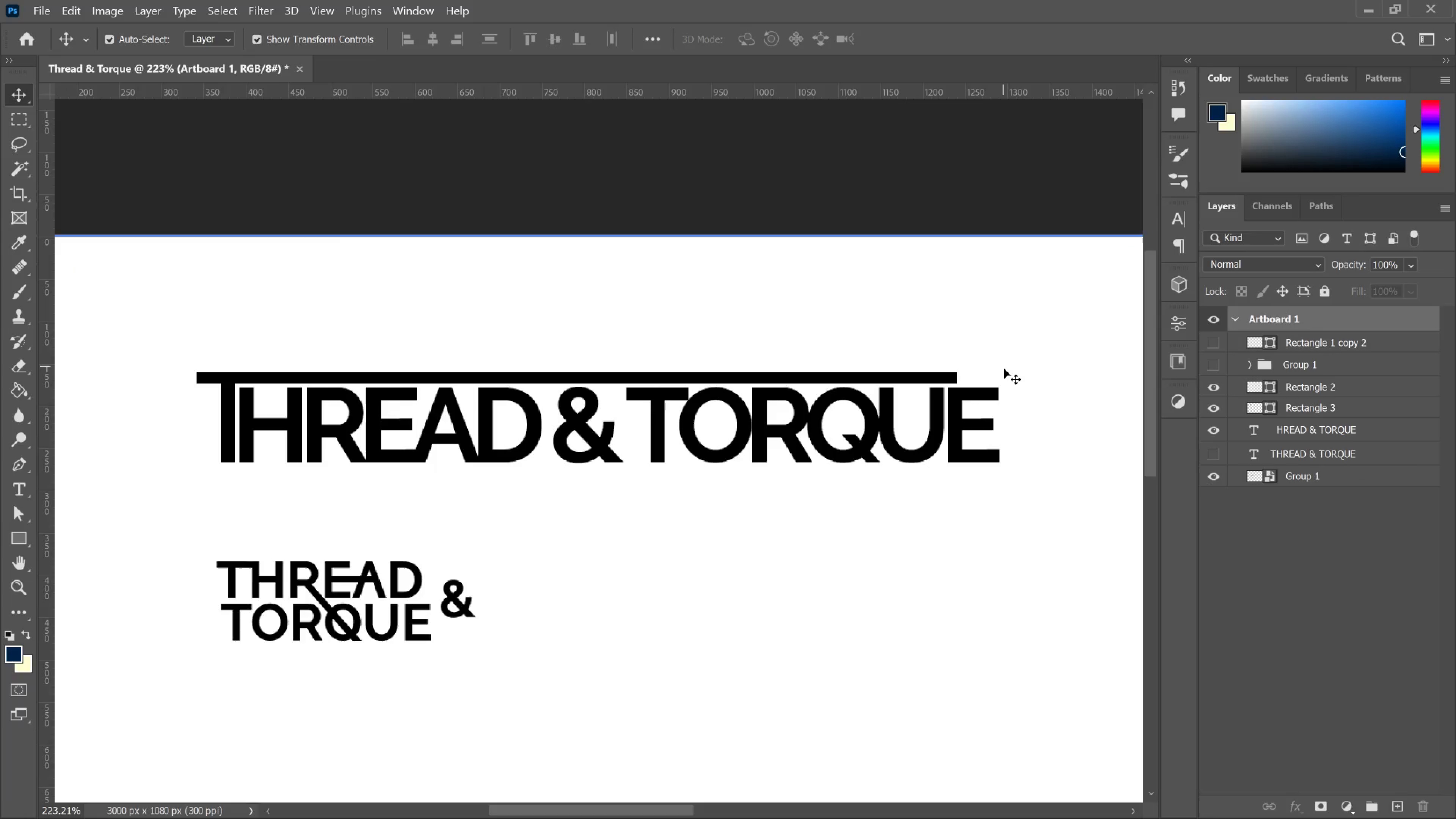 
hold_key(key=AltLeft, duration=0.64)
scroll: coordinate [999, 371], scroll_direction: up, amount: 1.0
 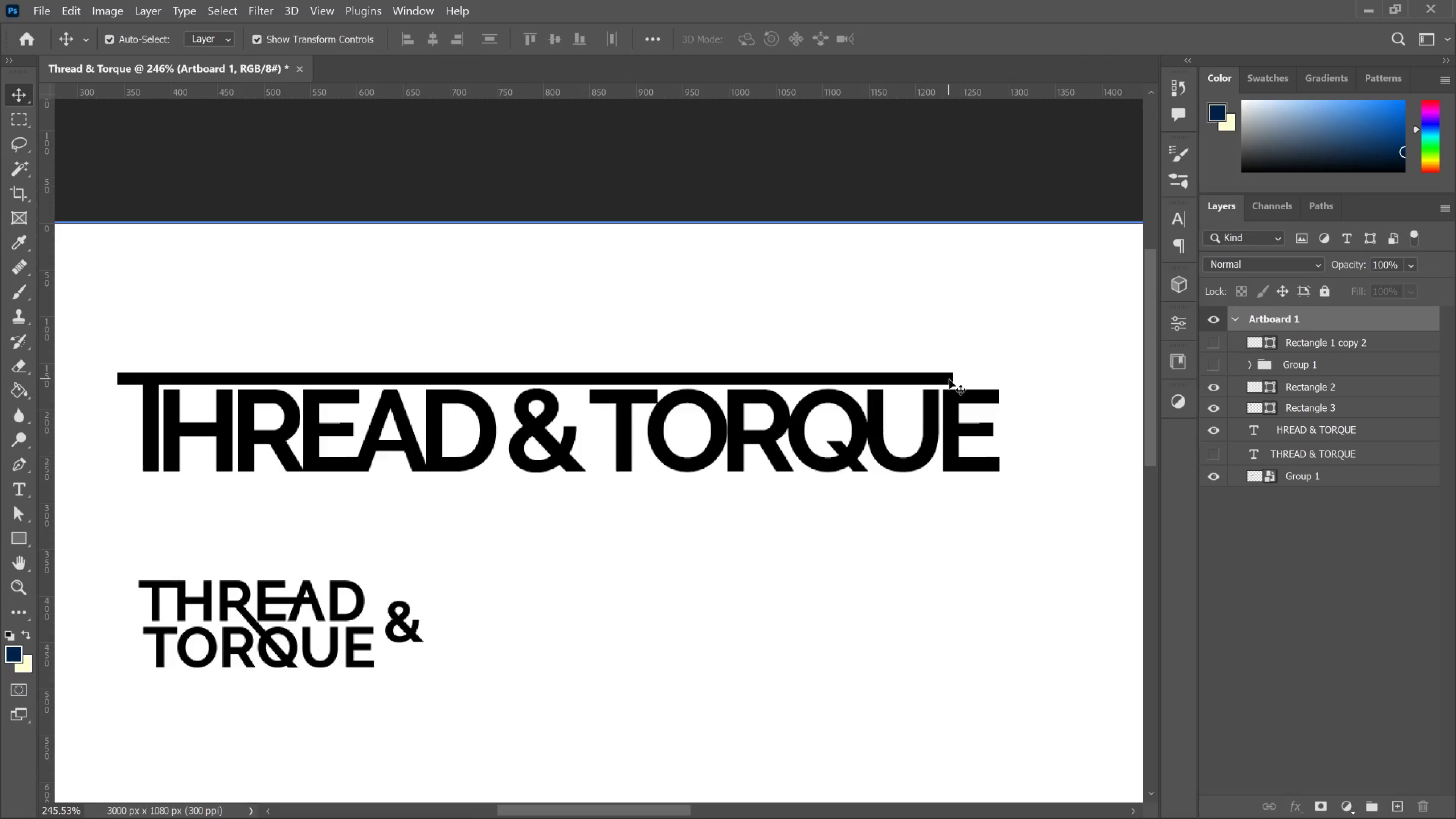 
left_click([949, 379])
 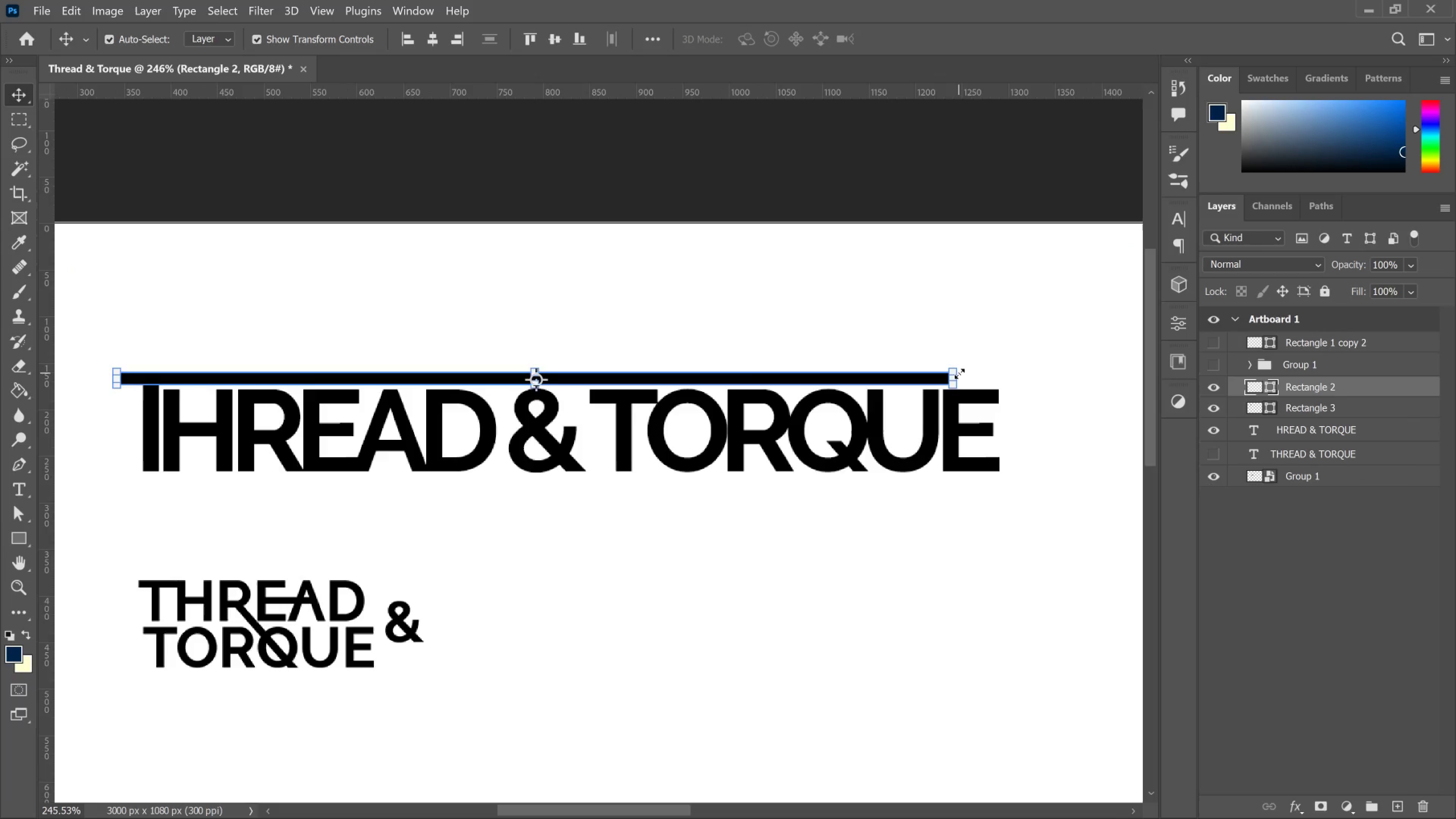 
hold_key(key=ShiftLeft, duration=3.09)
left_click_drag(start_coordinate=[959, 376], to_coordinate=[1004, 379])
 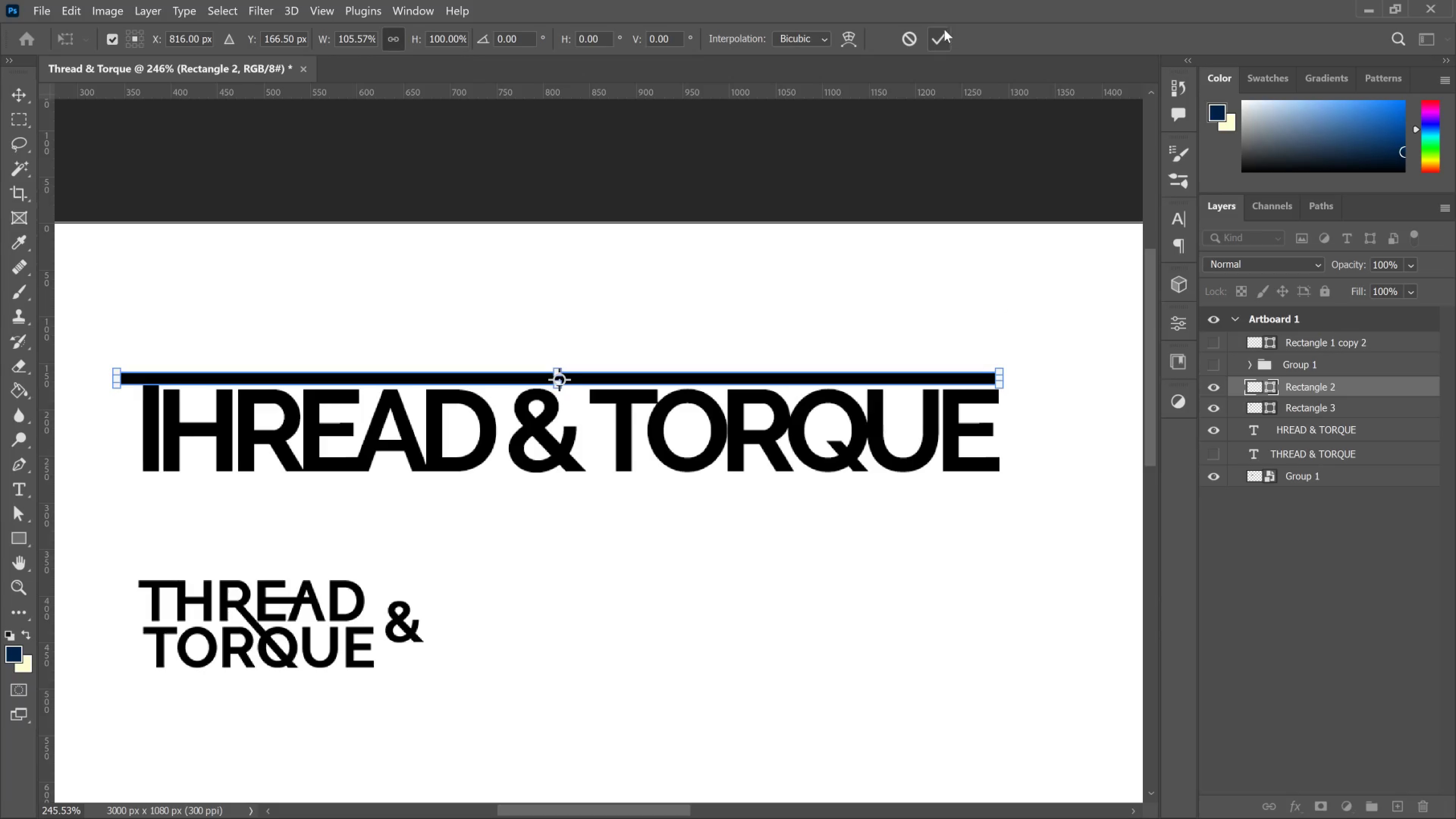 
left_click([942, 30])
 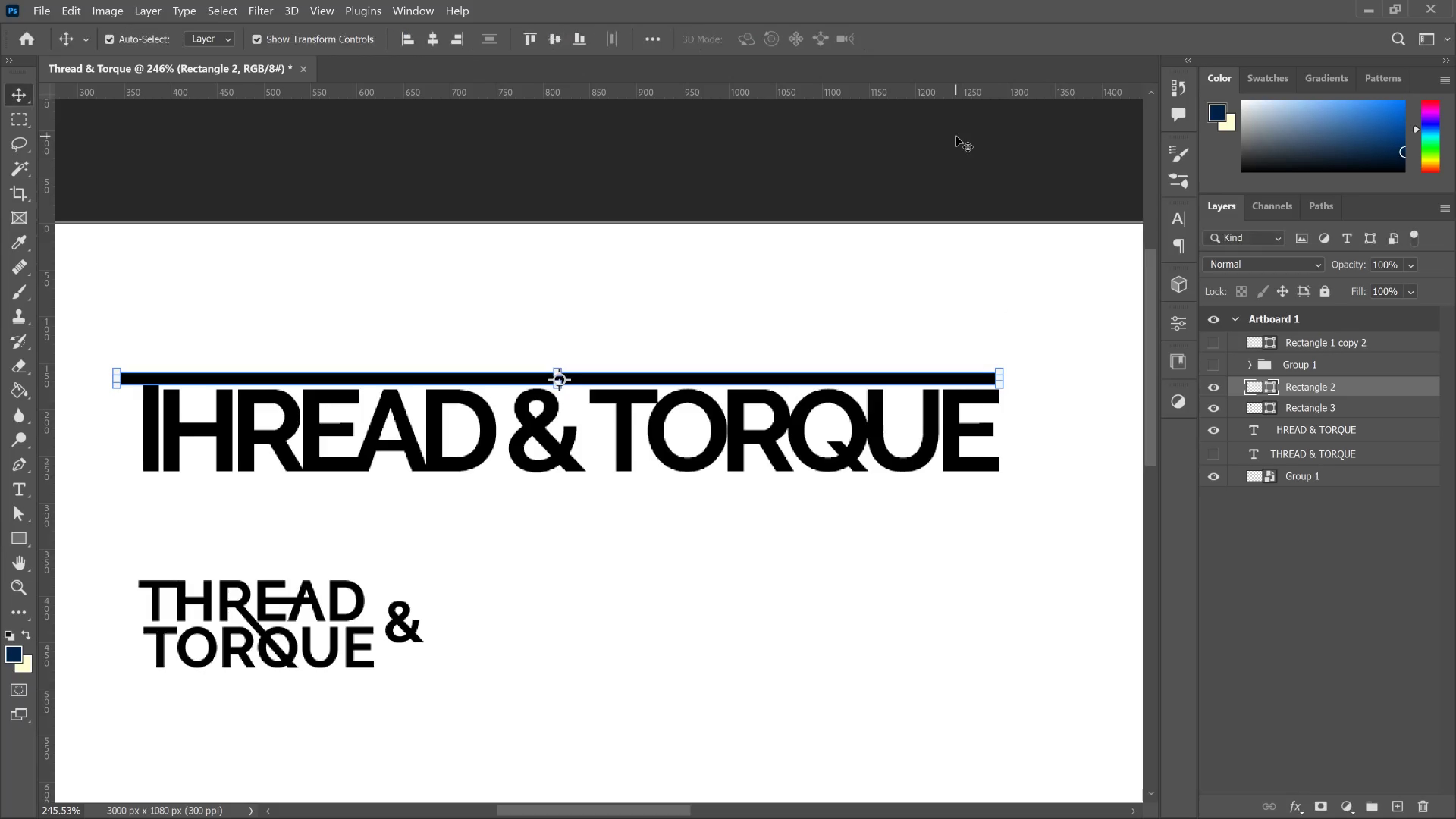 
left_click([956, 136])
 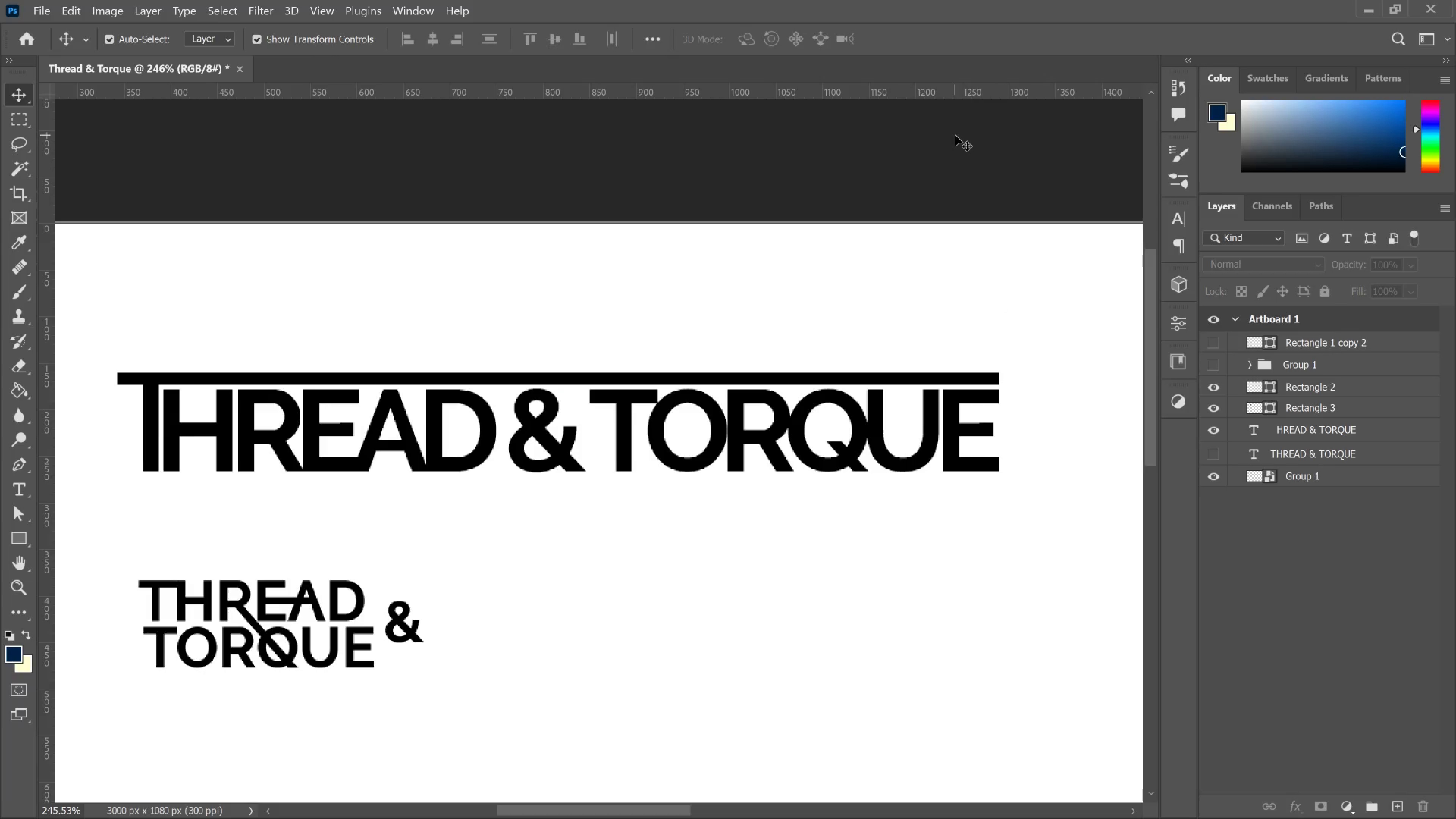 
wait(13.59)
 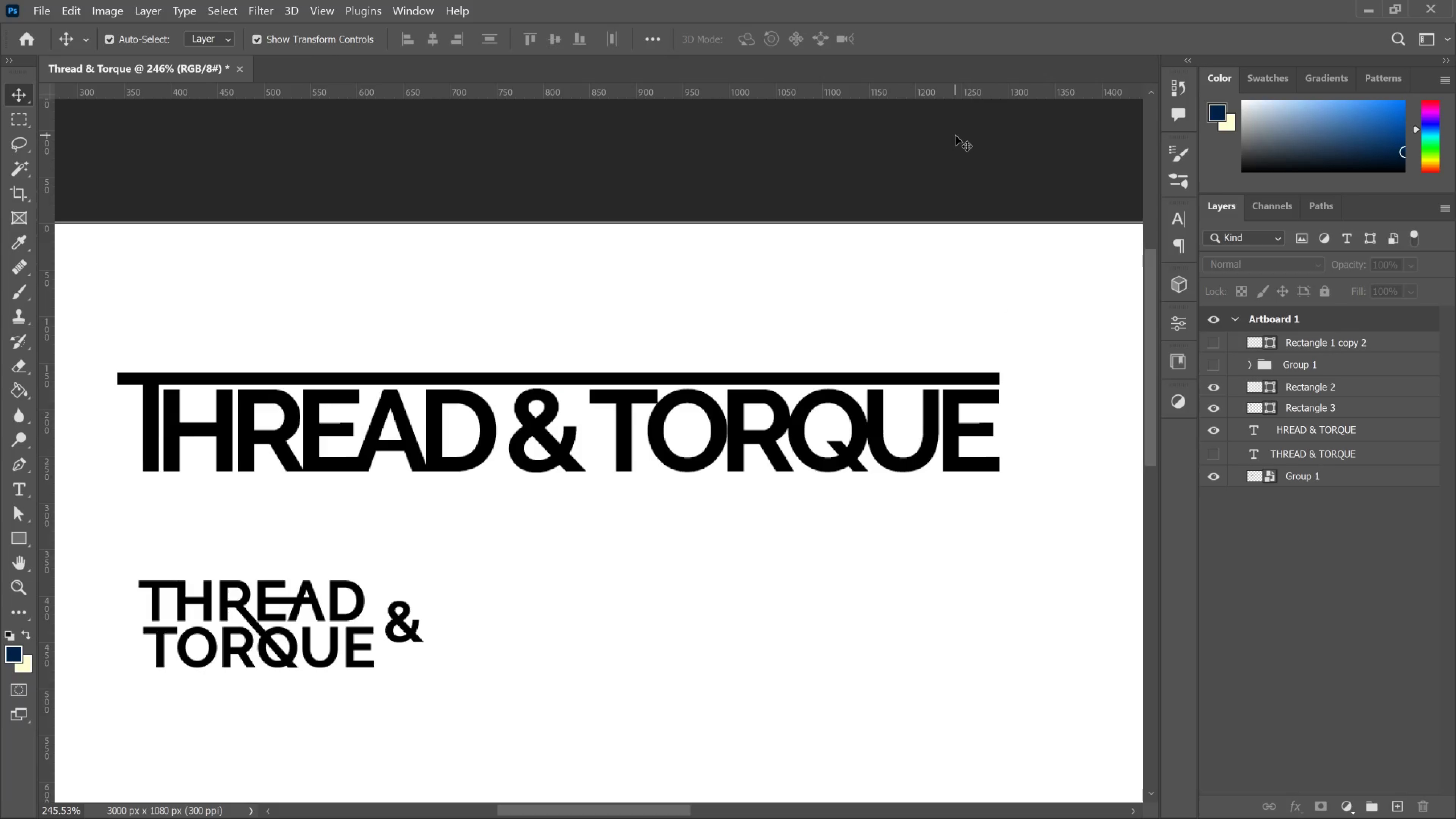 
hold_key(key=AltLeft, duration=1.33)
 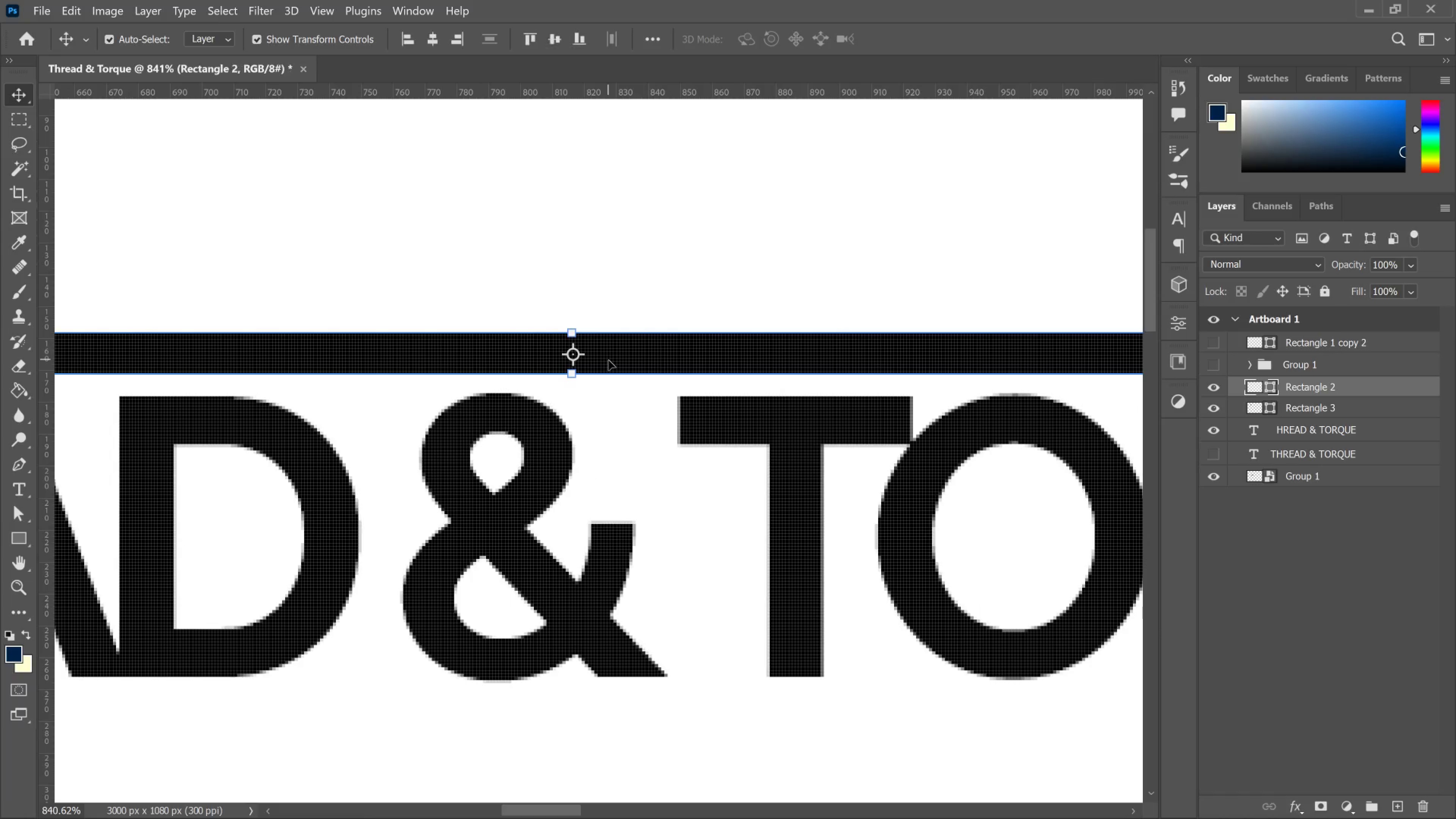 
left_click_drag(start_coordinate=[607, 360], to_coordinate=[609, 360])
 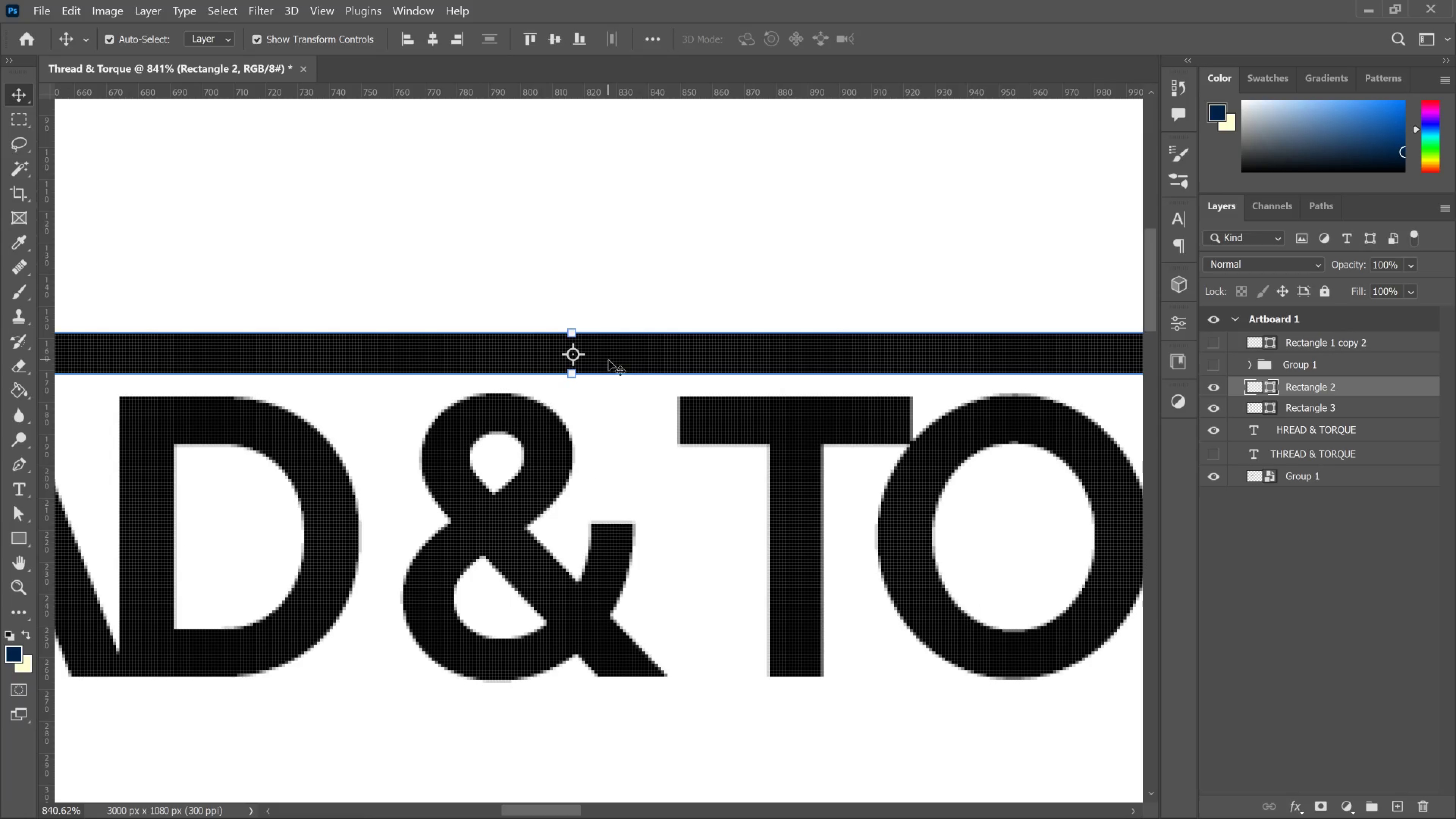 
scroll: coordinate [603, 382], scroll_direction: up, amount: 13.0
 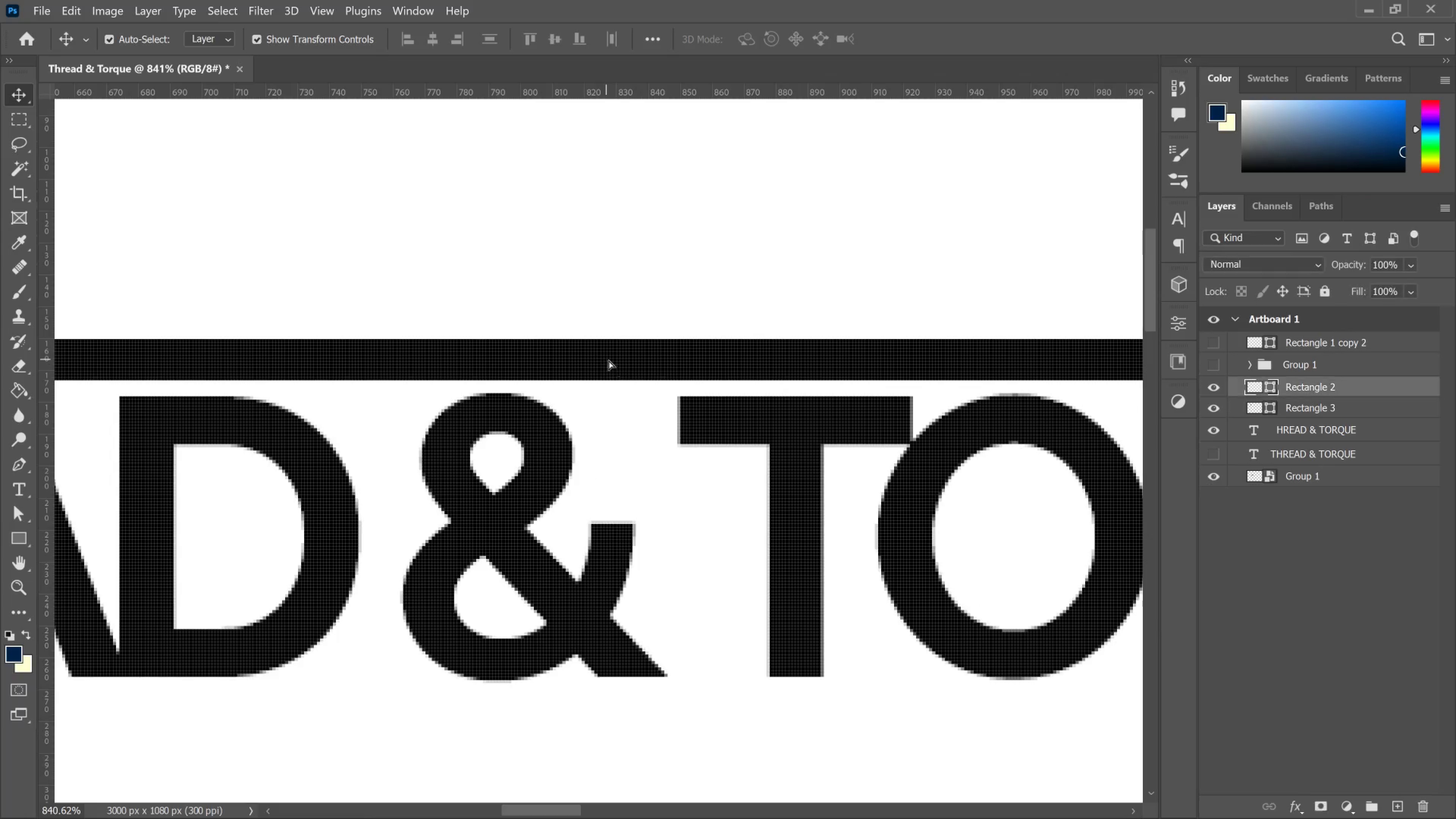 
key(Control+Z)
 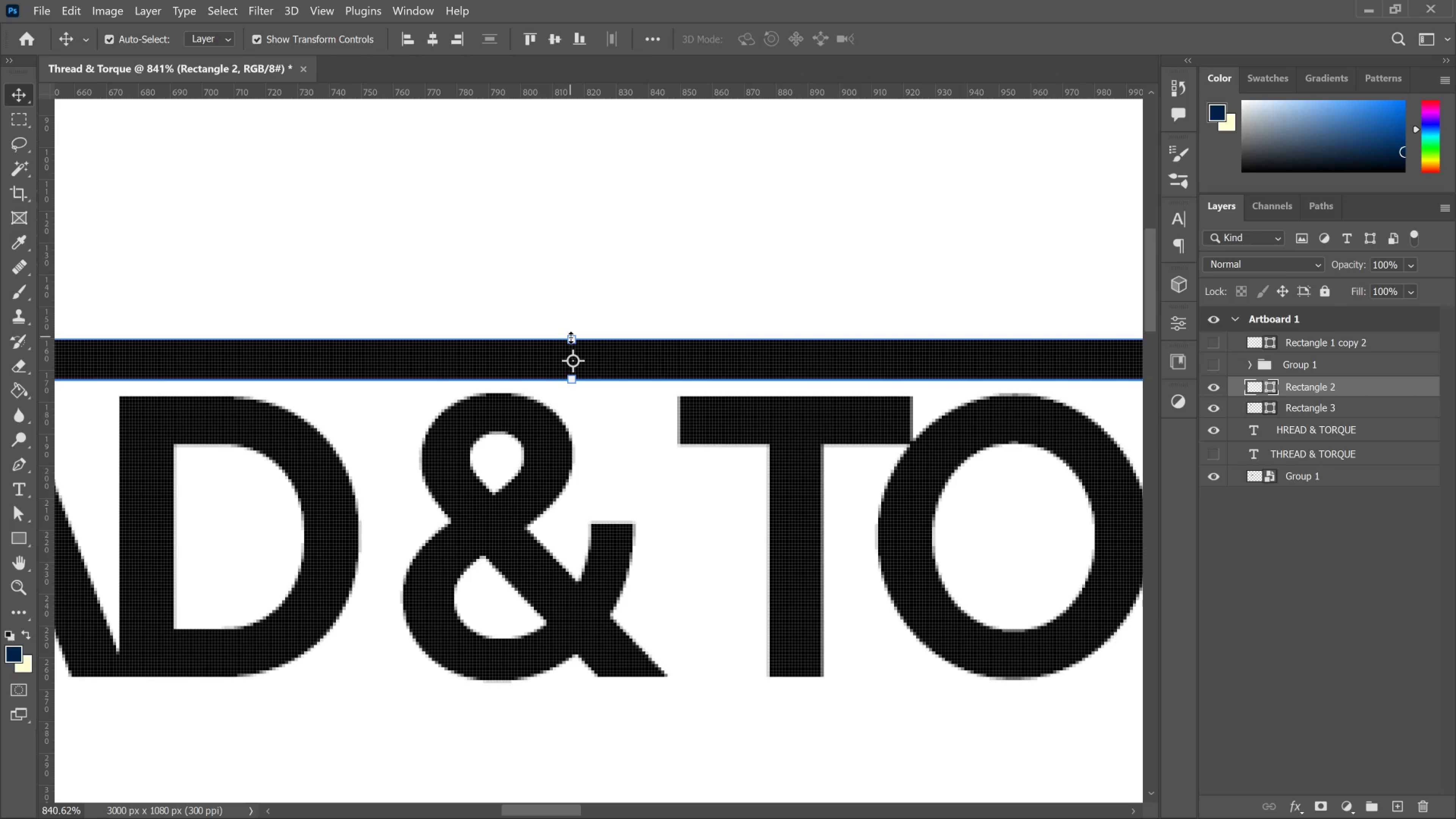 
left_click_drag(start_coordinate=[571, 337], to_coordinate=[570, 326])
 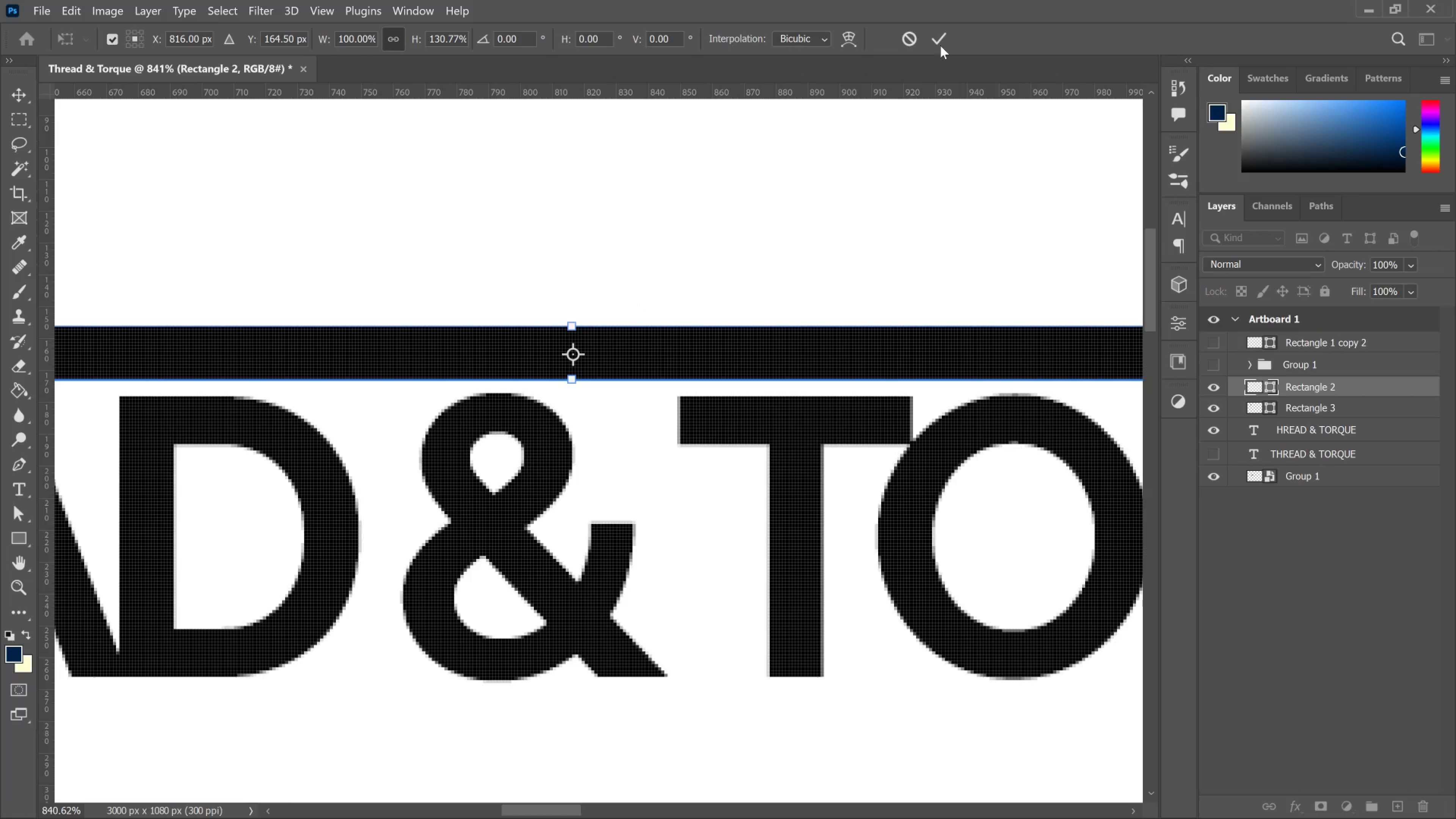 
hold_key(key=ShiftLeft, duration=3.8)
 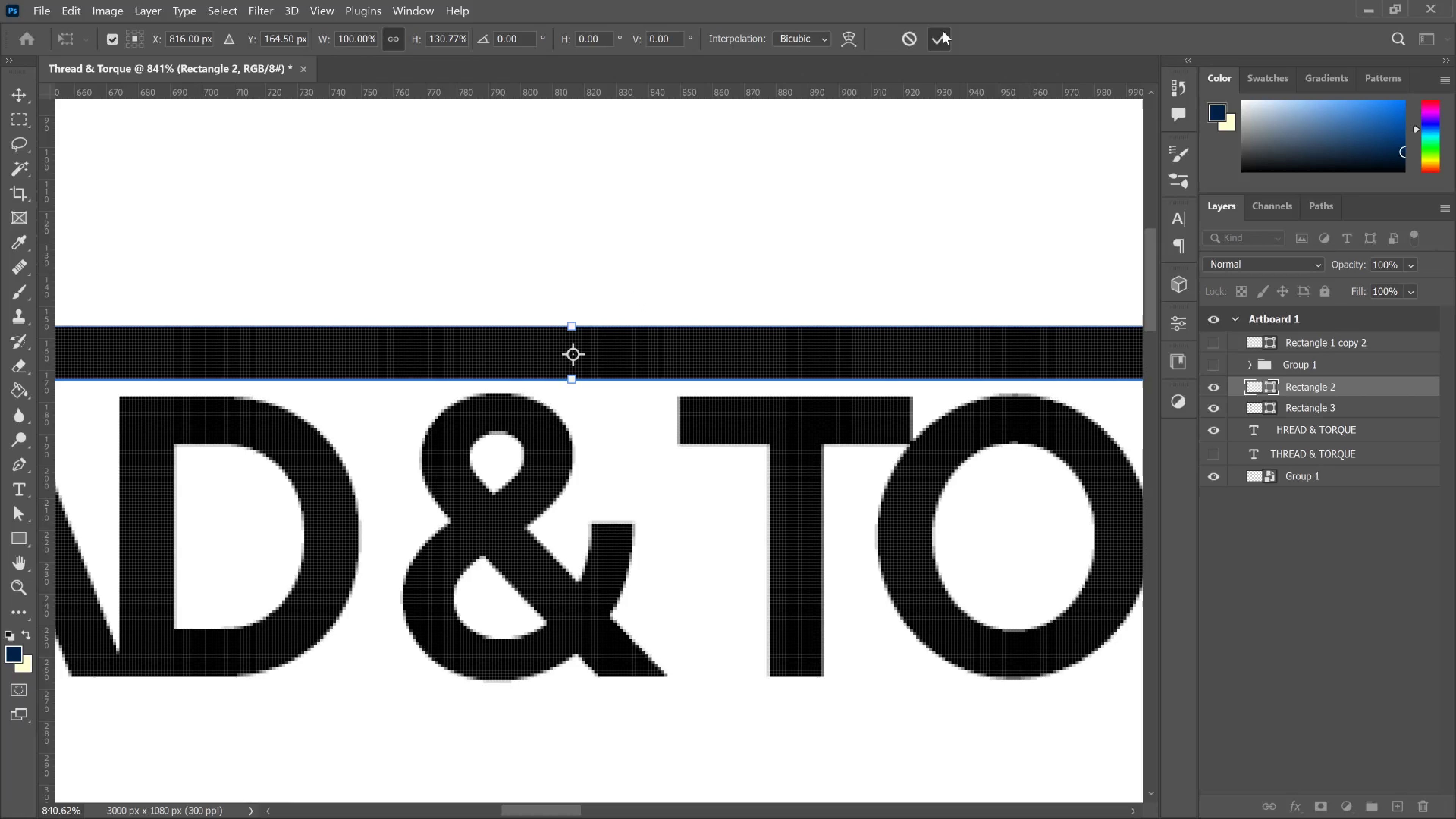 
left_click([943, 31])
 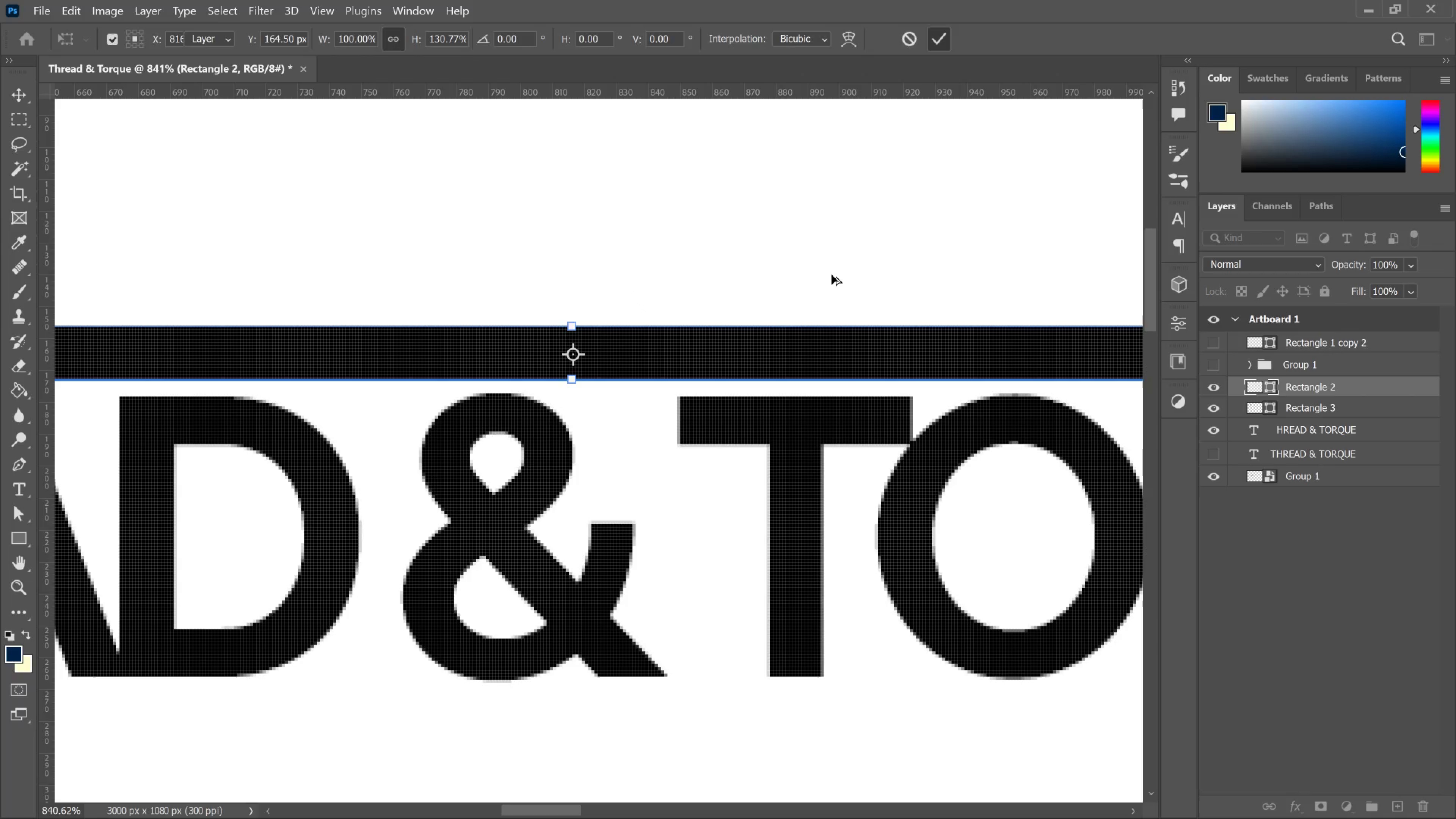 
hold_key(key=AltLeft, duration=1.08)
scroll: coordinate [794, 365], scroll_direction: down, amount: 18.0
 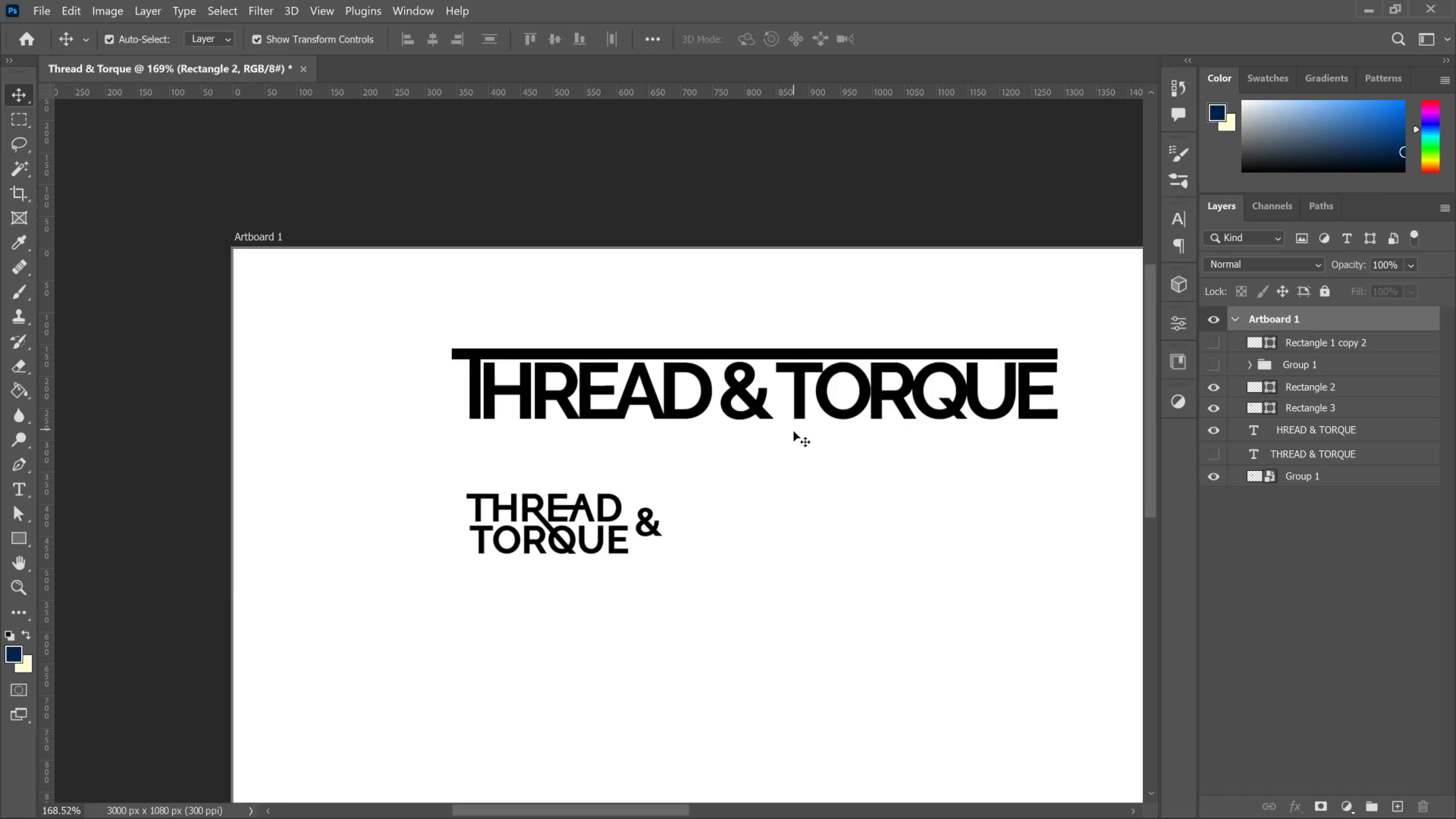 
hold_key(key=AltLeft, duration=0.83)
 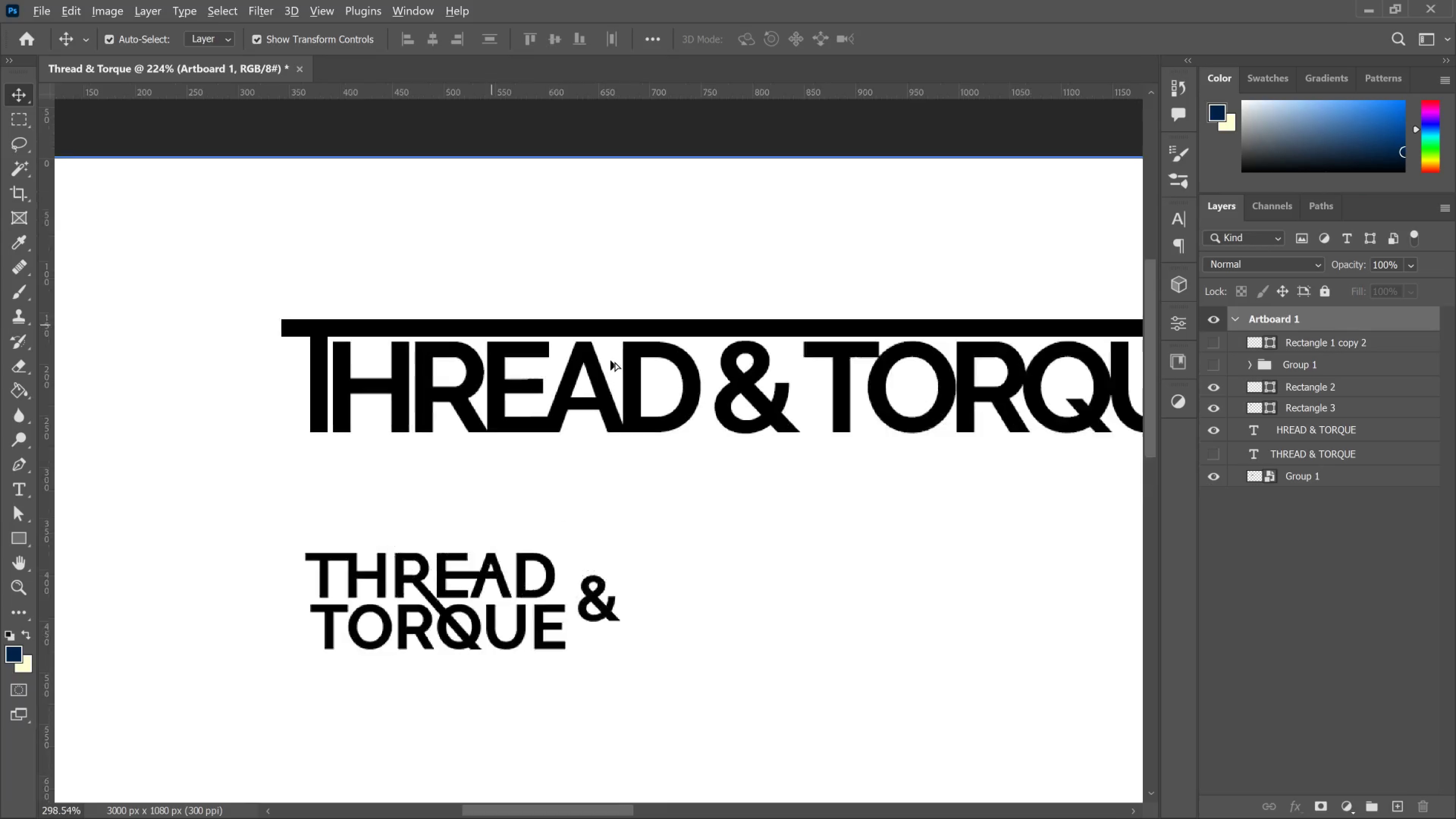 
hold_key(key=AltLeft, duration=0.72)
 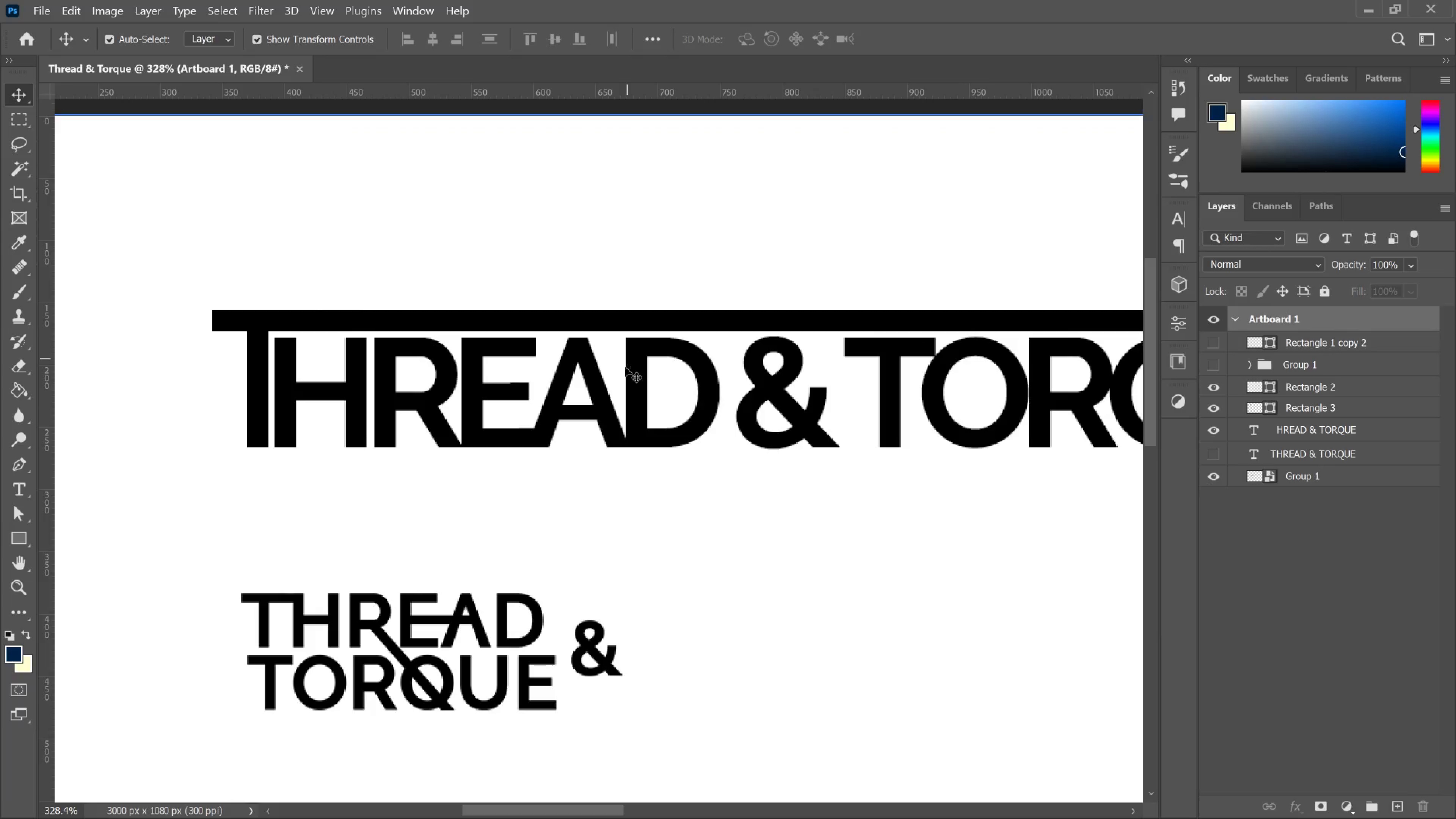 
scroll: coordinate [610, 360], scroll_direction: up, amount: 7.0
 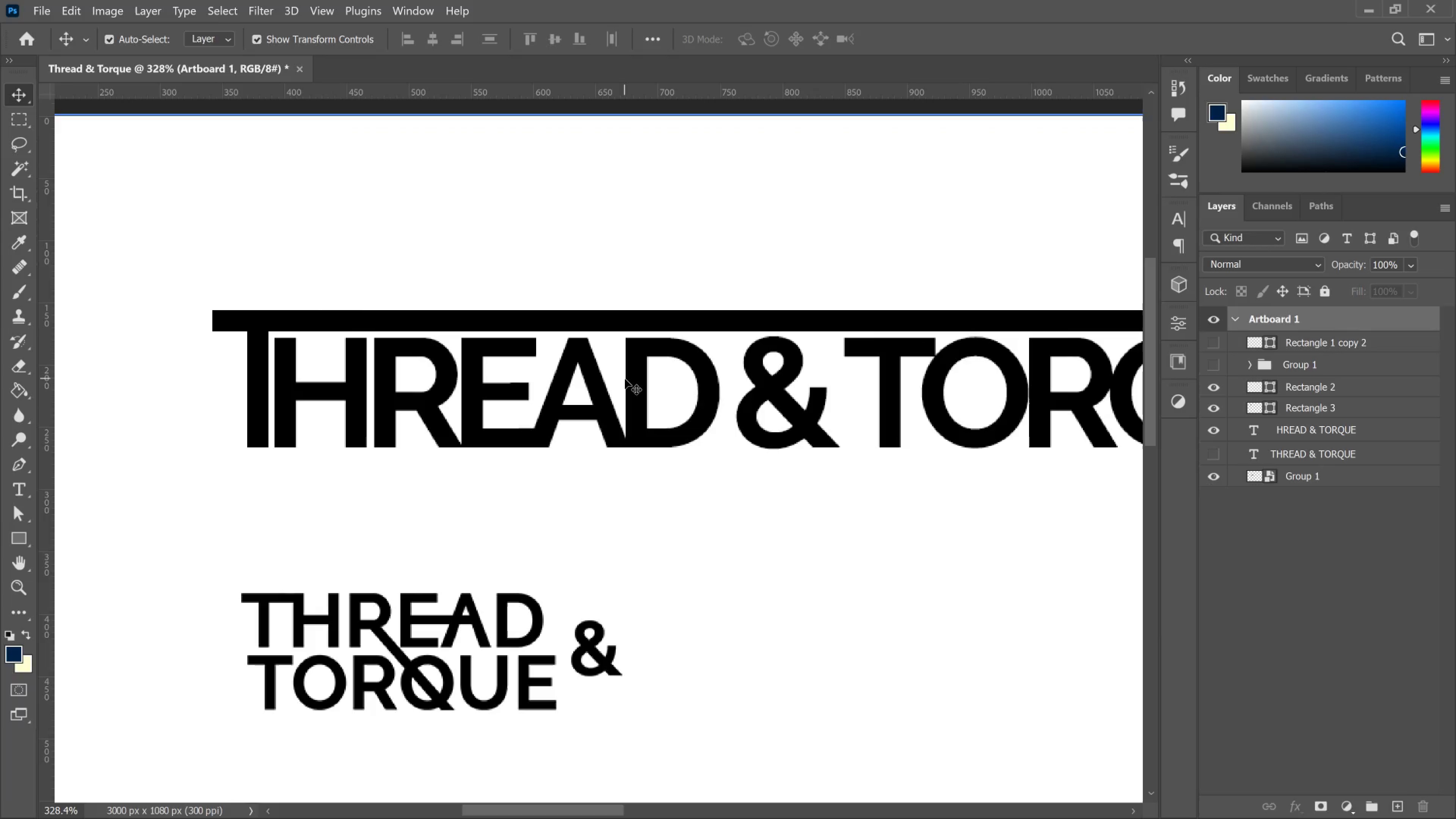 
wait(127.93)
 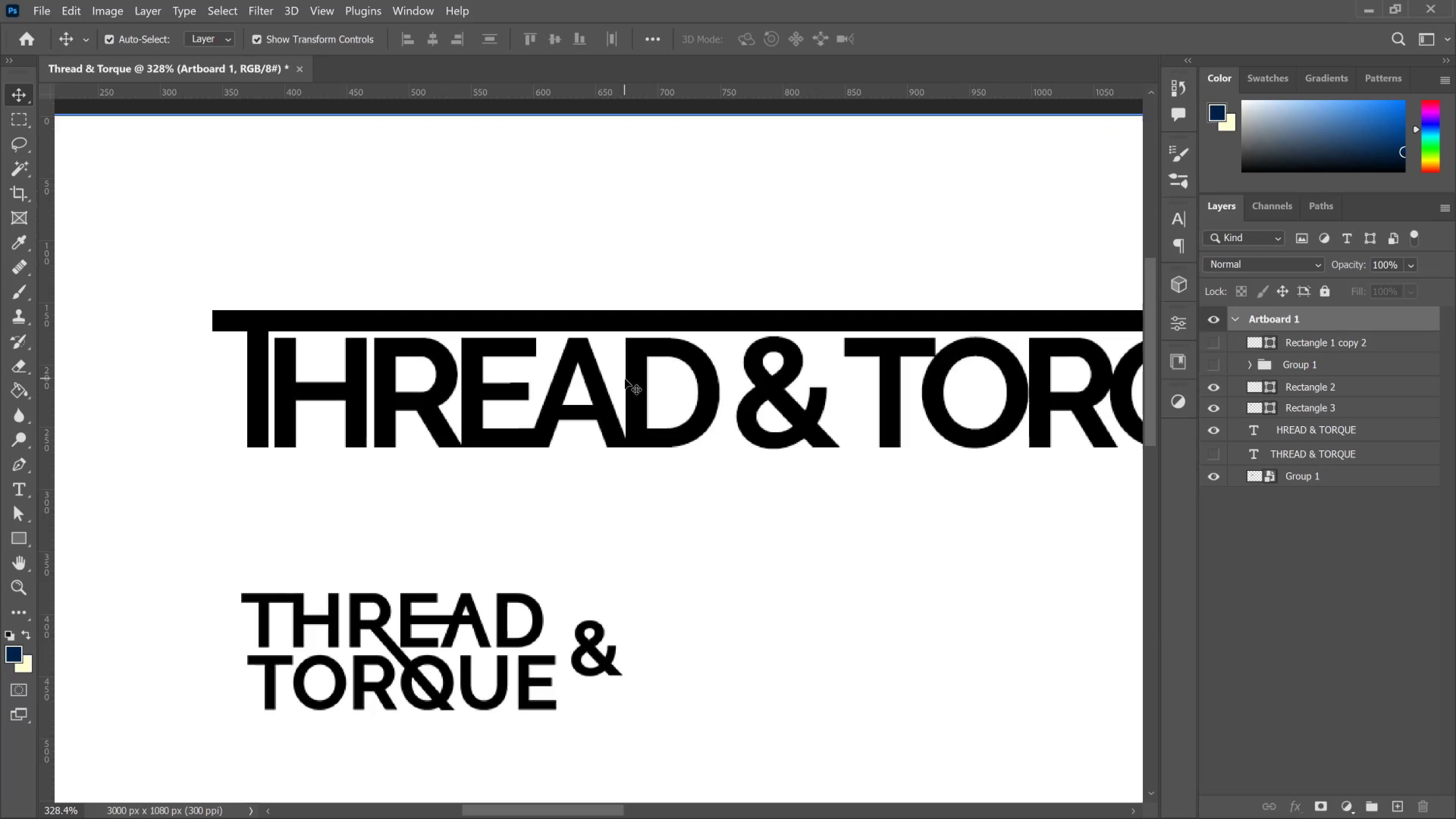 
scroll: coordinate [734, 309], scroll_direction: down, amount: 1.0
 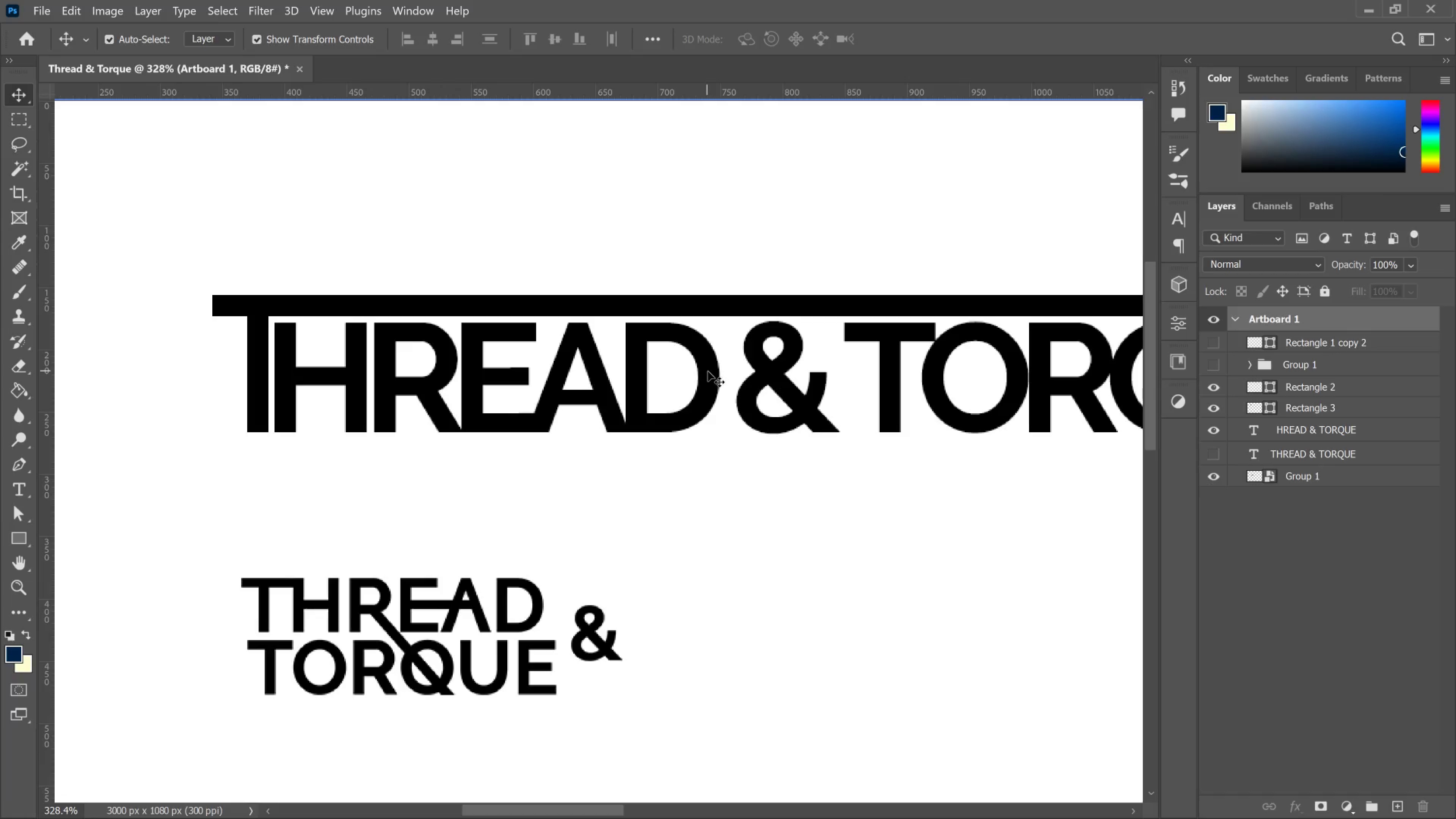 
hold_key(key=AltLeft, duration=1.08)
scroll: coordinate [721, 357], scroll_direction: down, amount: 10.0
 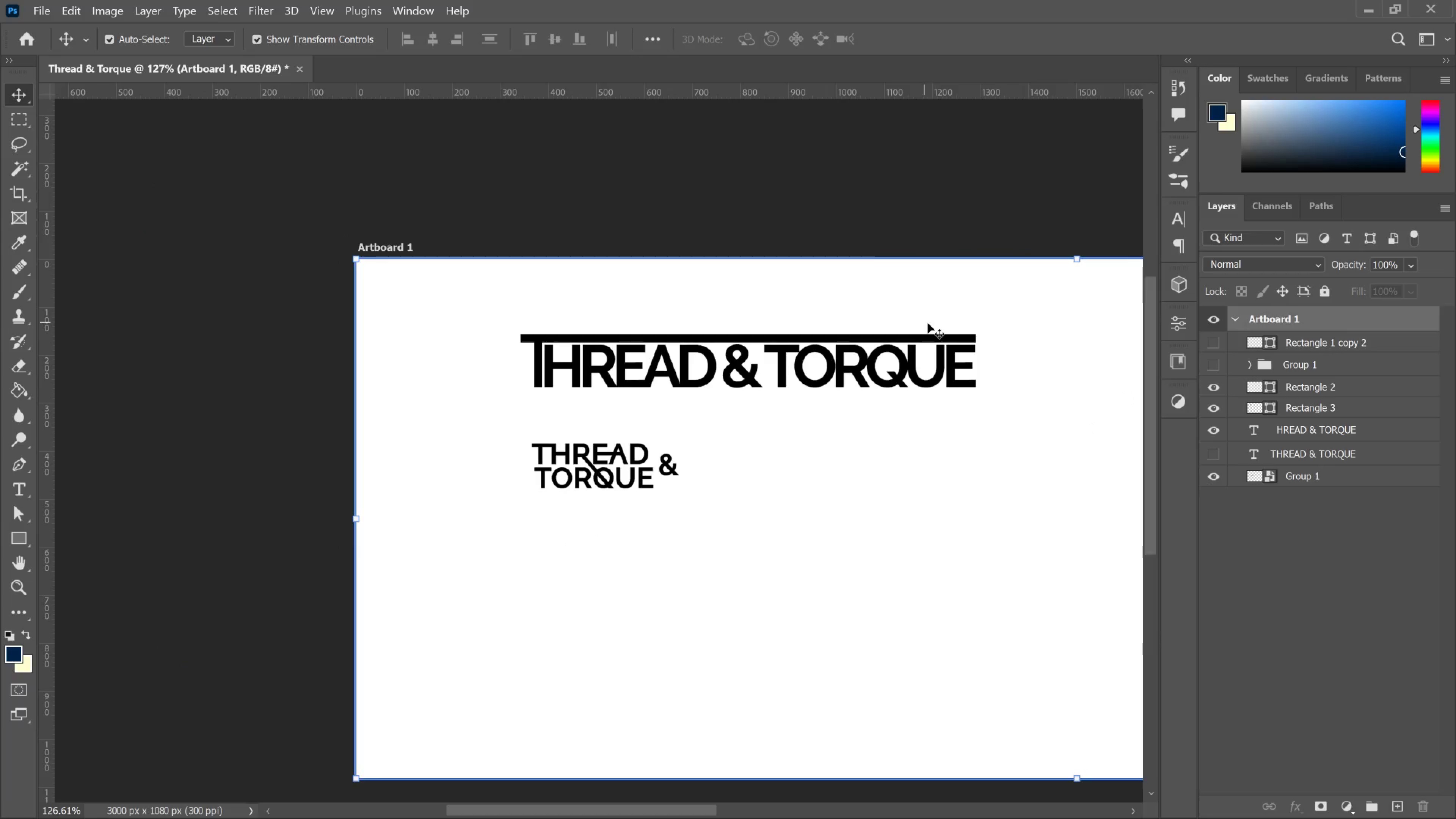 
hold_key(key=AltLeft, duration=0.58)
 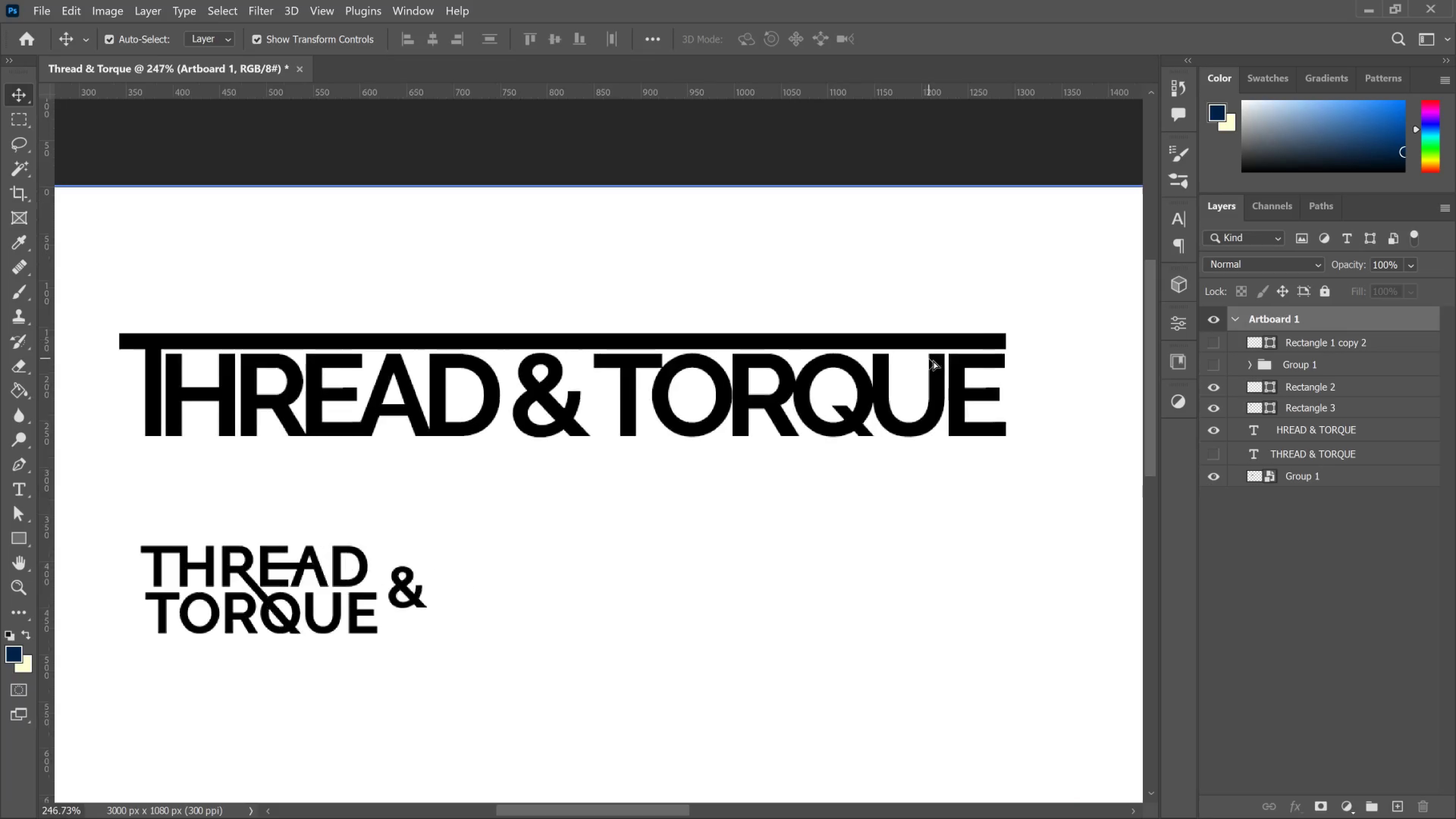 
hold_key(key=AltLeft, duration=0.67)
 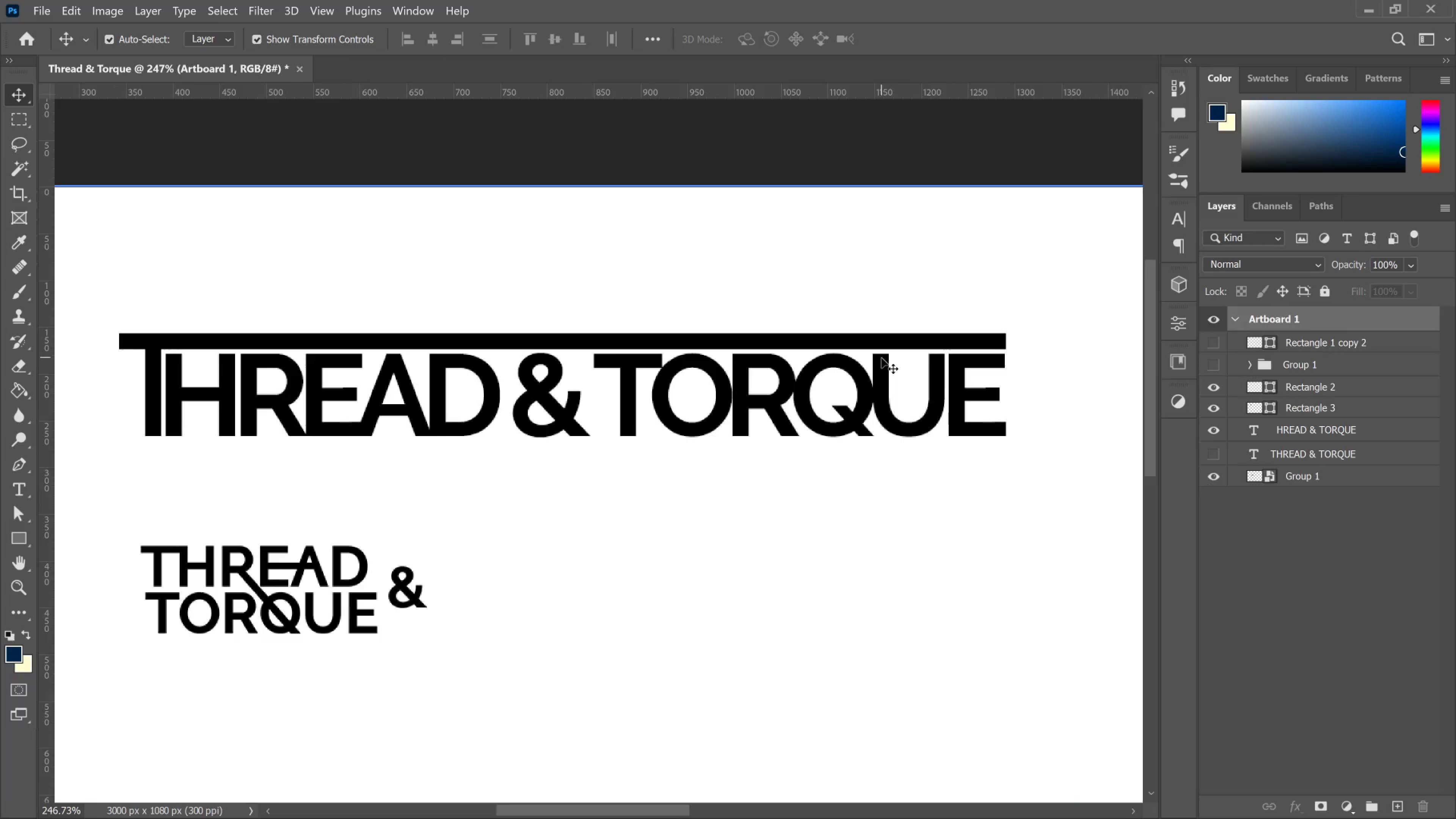 
scroll: coordinate [882, 358], scroll_direction: up, amount: 8.0
 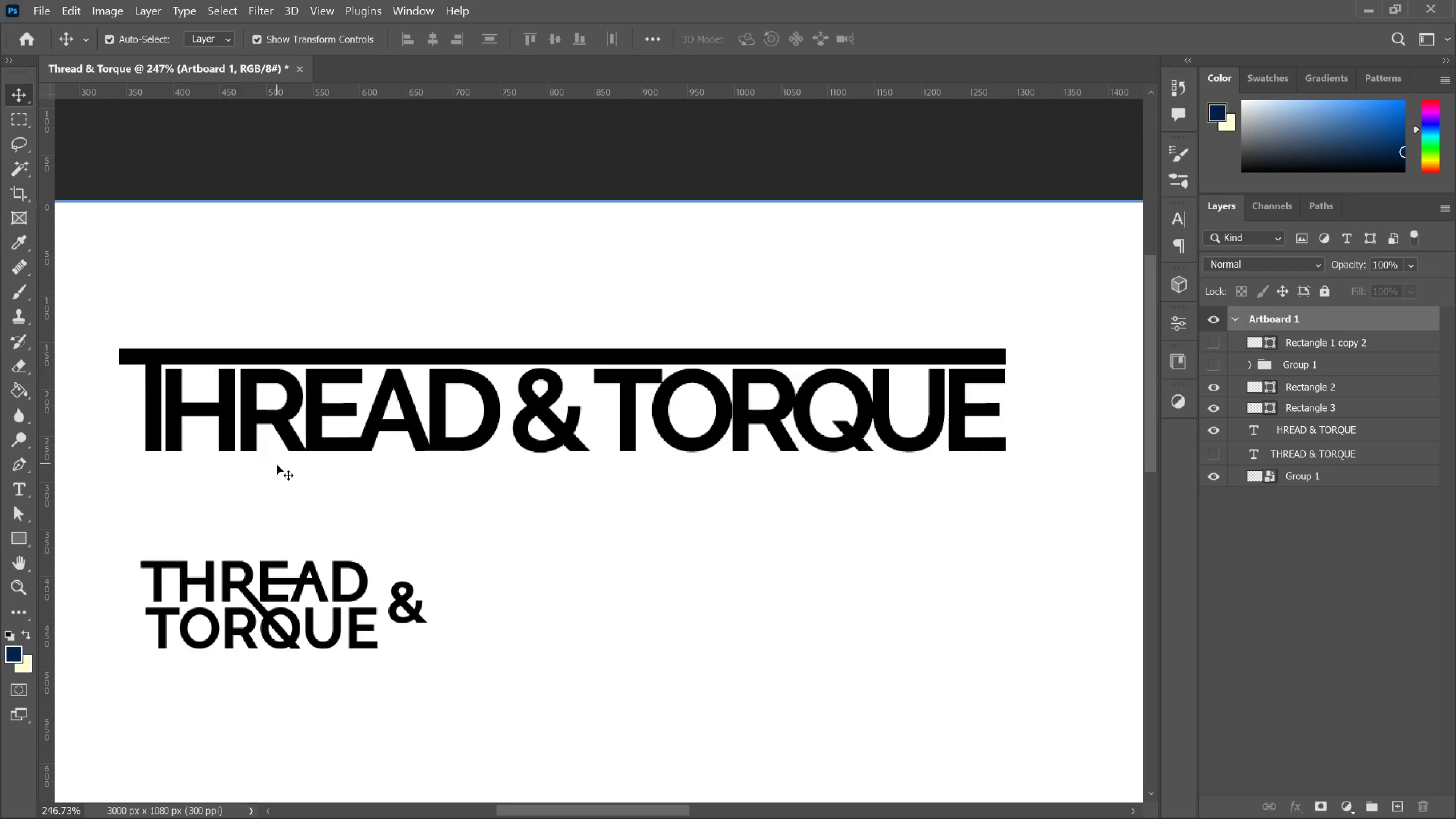 
wait(8.97)
 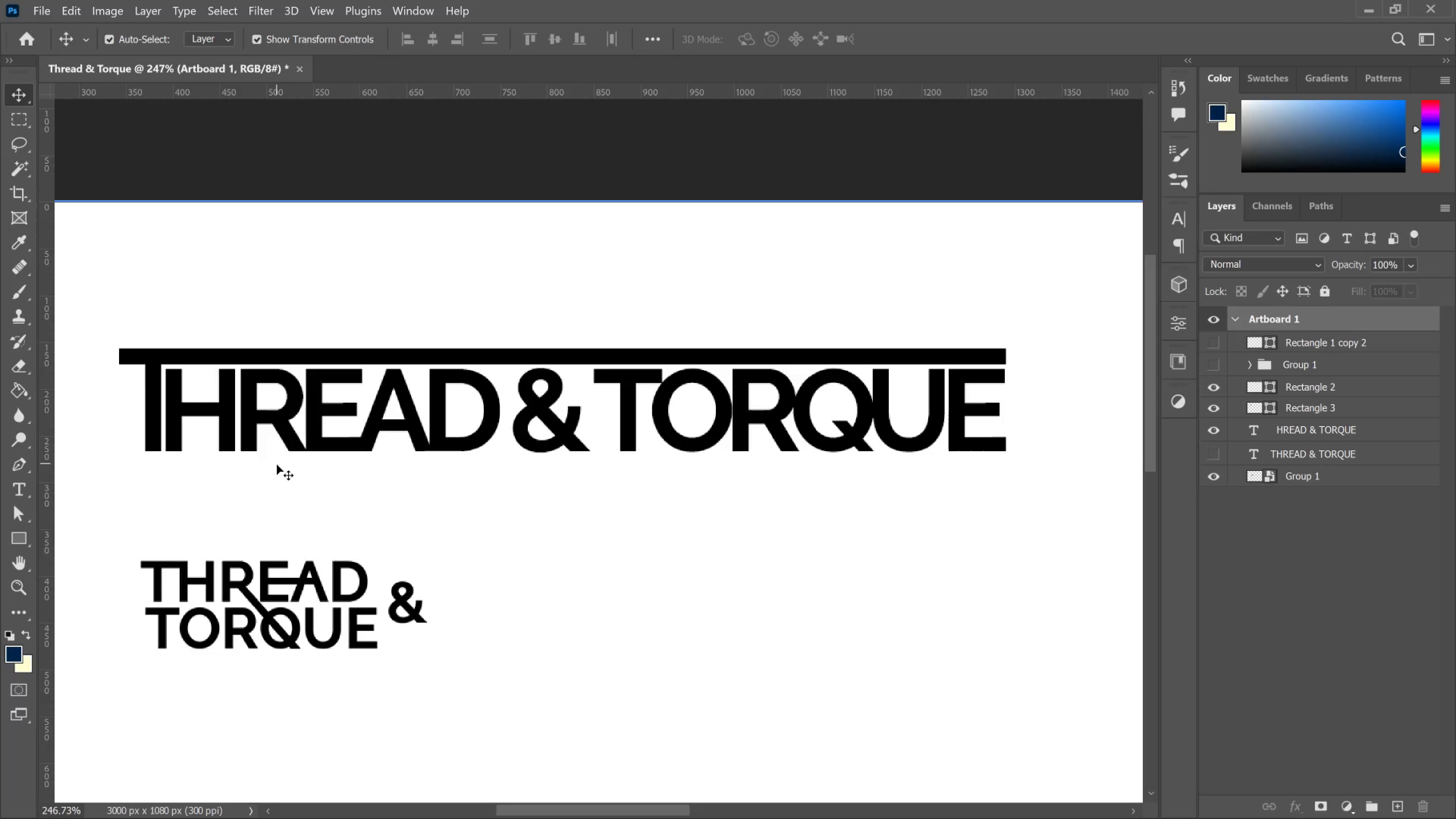 
mouse_move([1151, 191])
 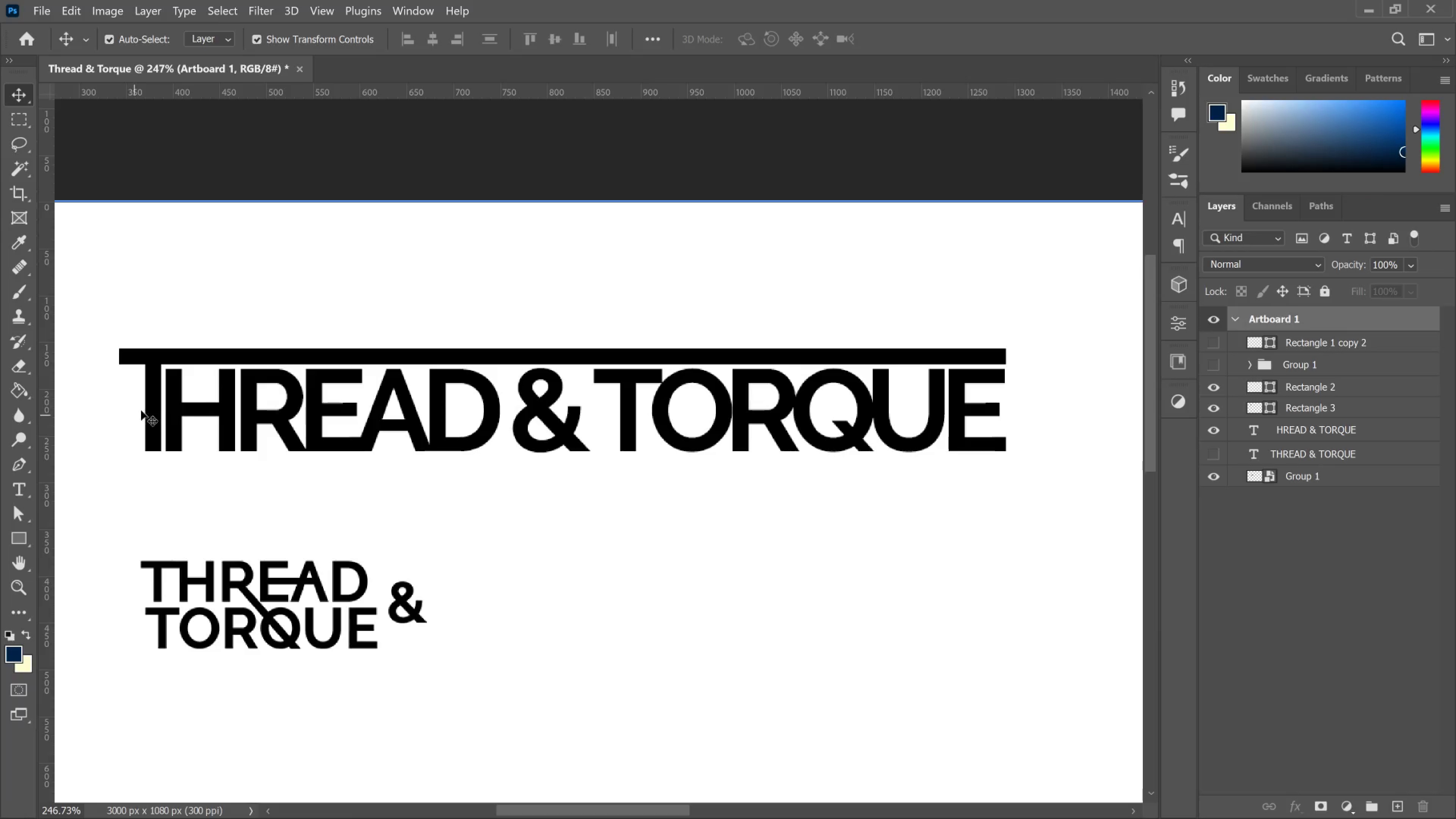 
left_click([148, 405])
 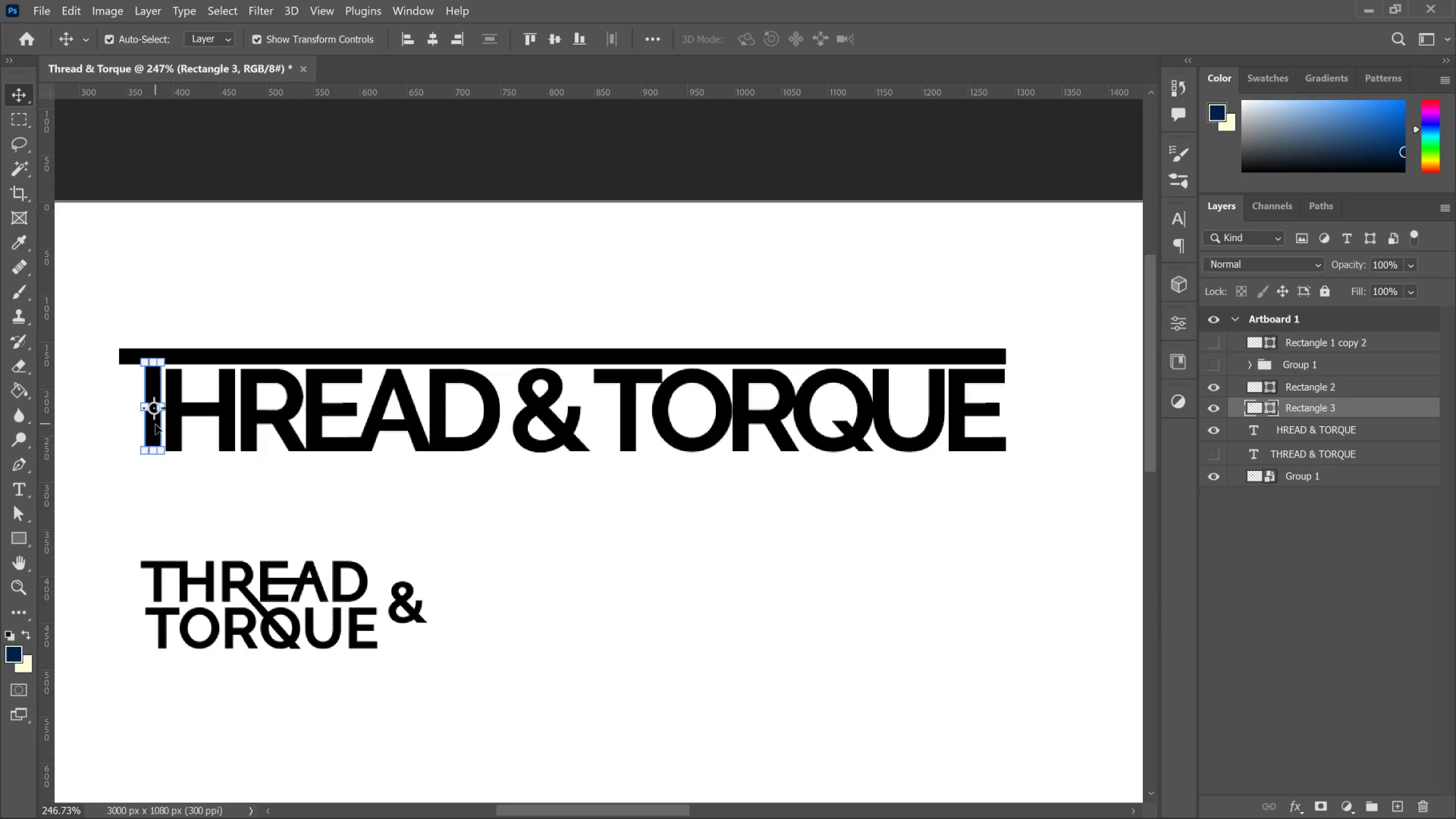 
hold_key(key=AltLeft, duration=3.52)
left_click_drag(start_coordinate=[155, 424], to_coordinate=[629, 427])
 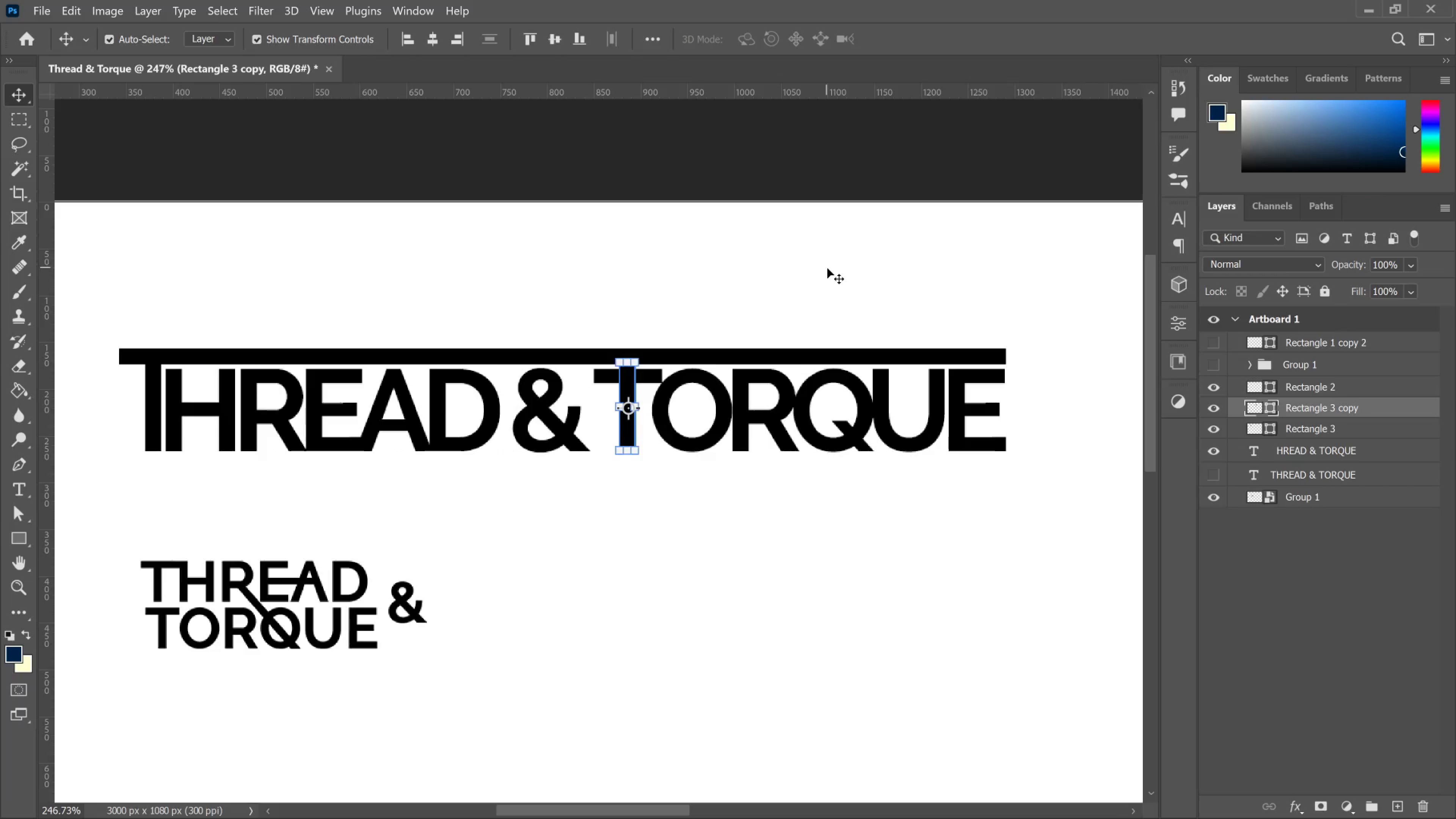 
hold_key(key=ShiftLeft, duration=2.78)
 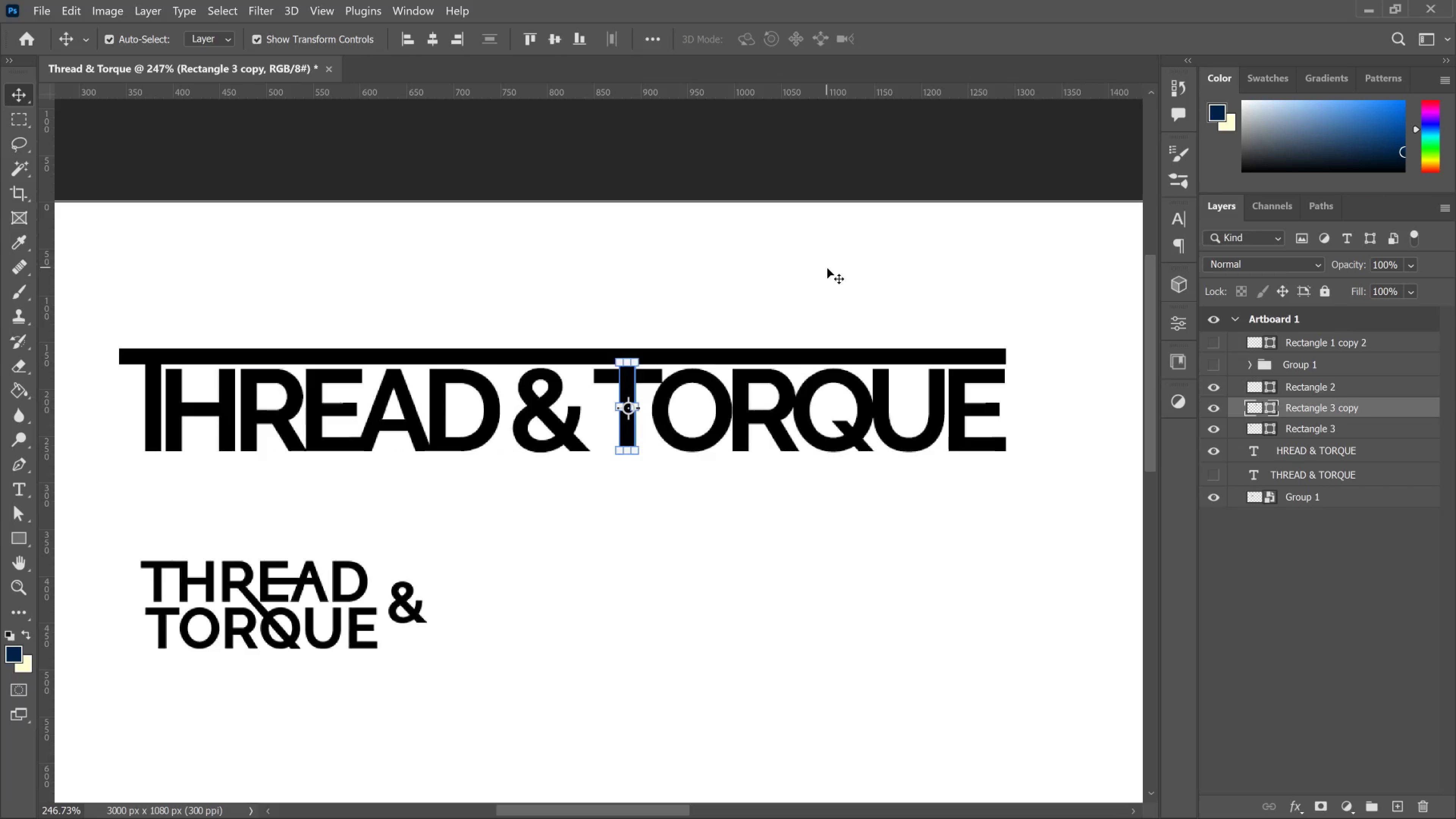 
left_click([827, 268])
 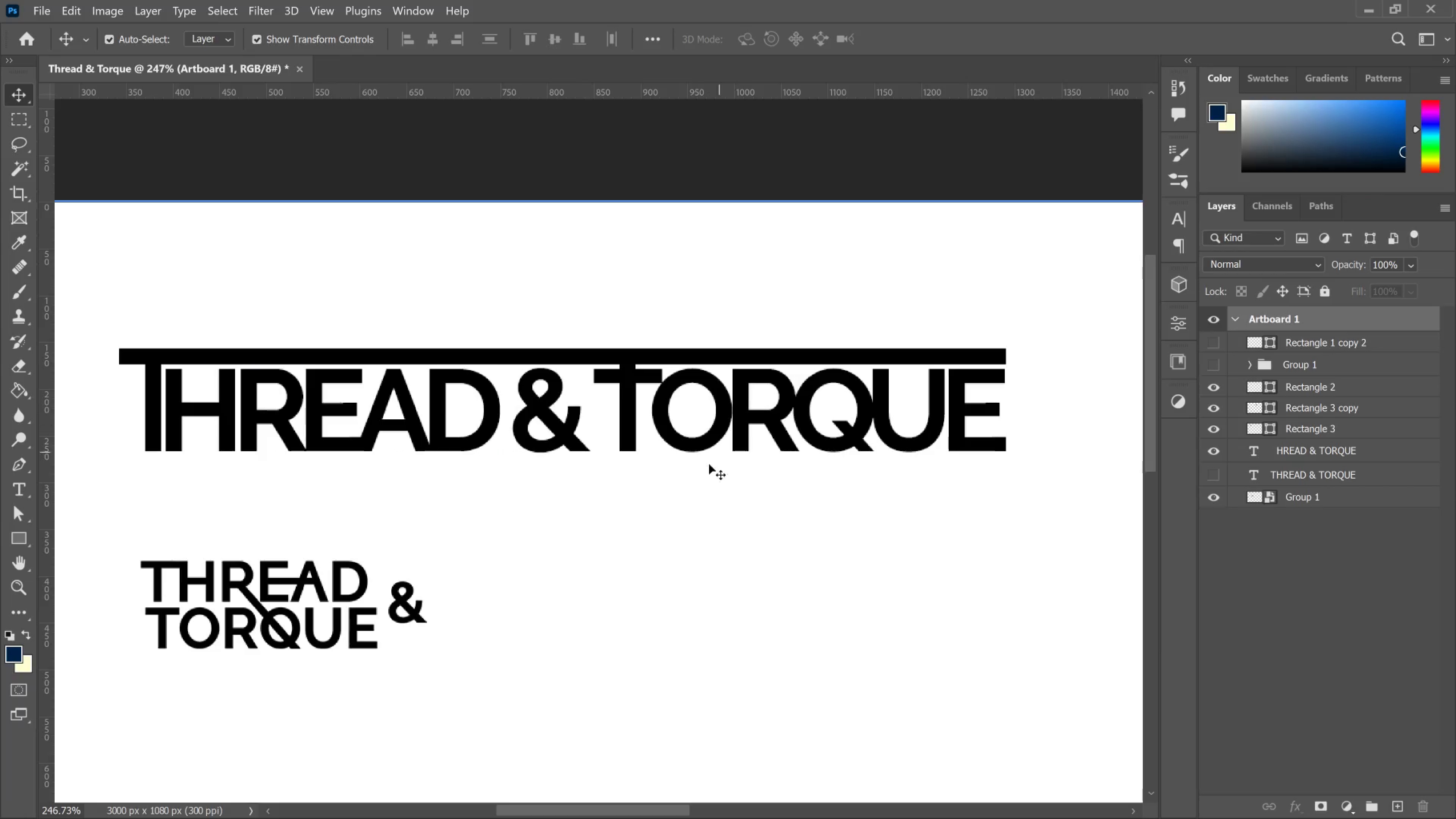 
key(T)
 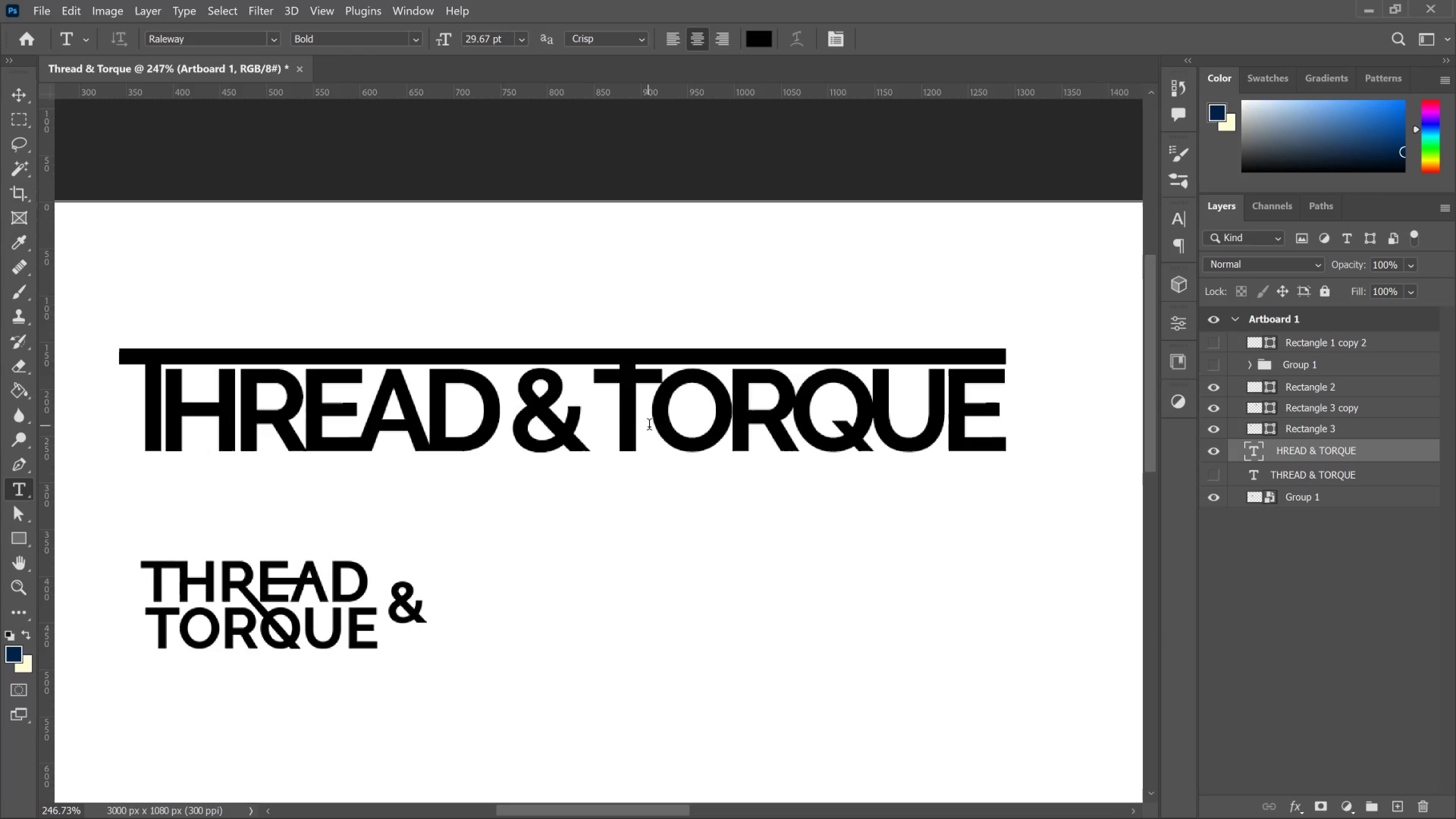 
left_click_drag(start_coordinate=[649, 427], to_coordinate=[614, 422])
 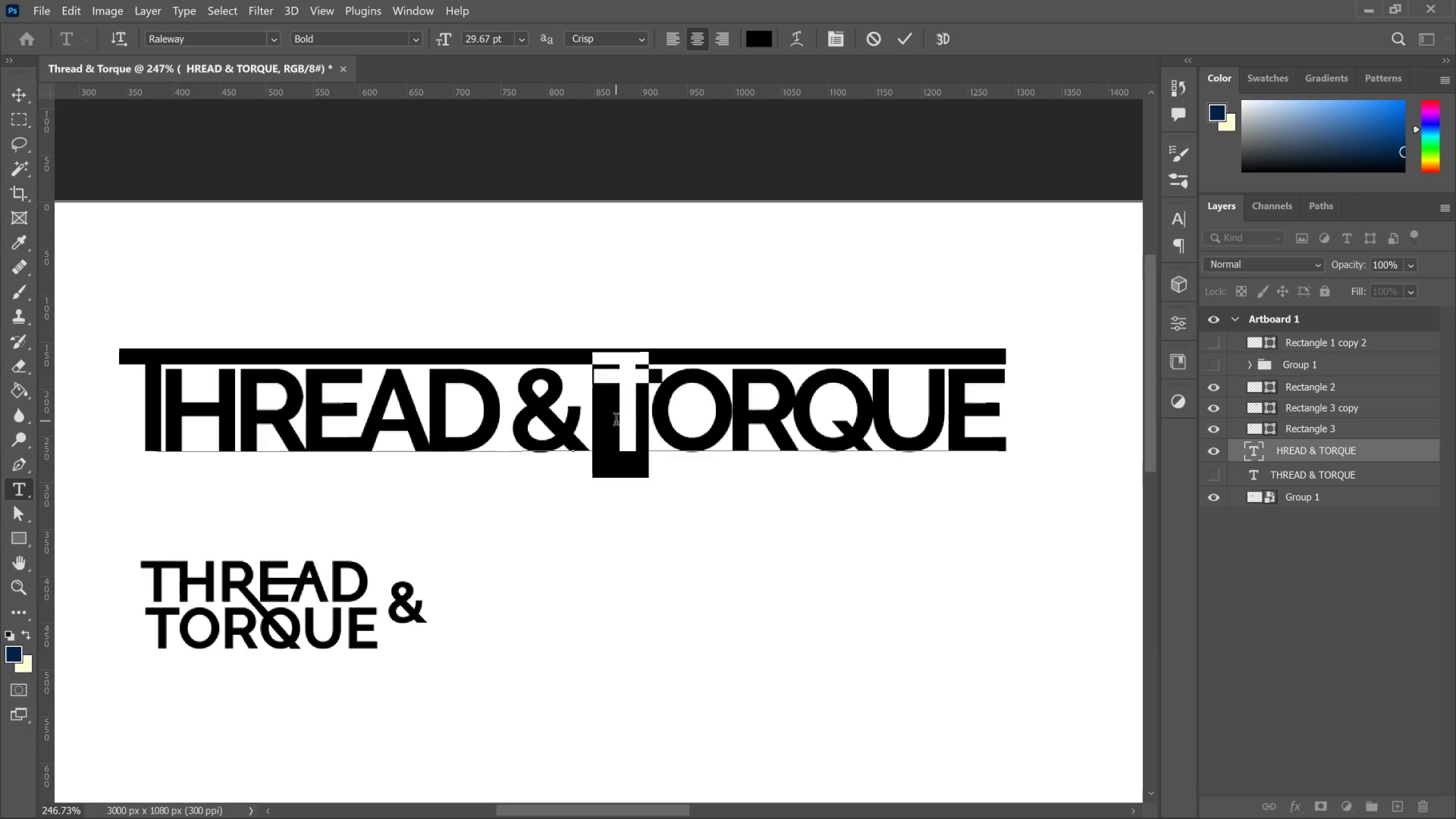 
key(Backspace)
 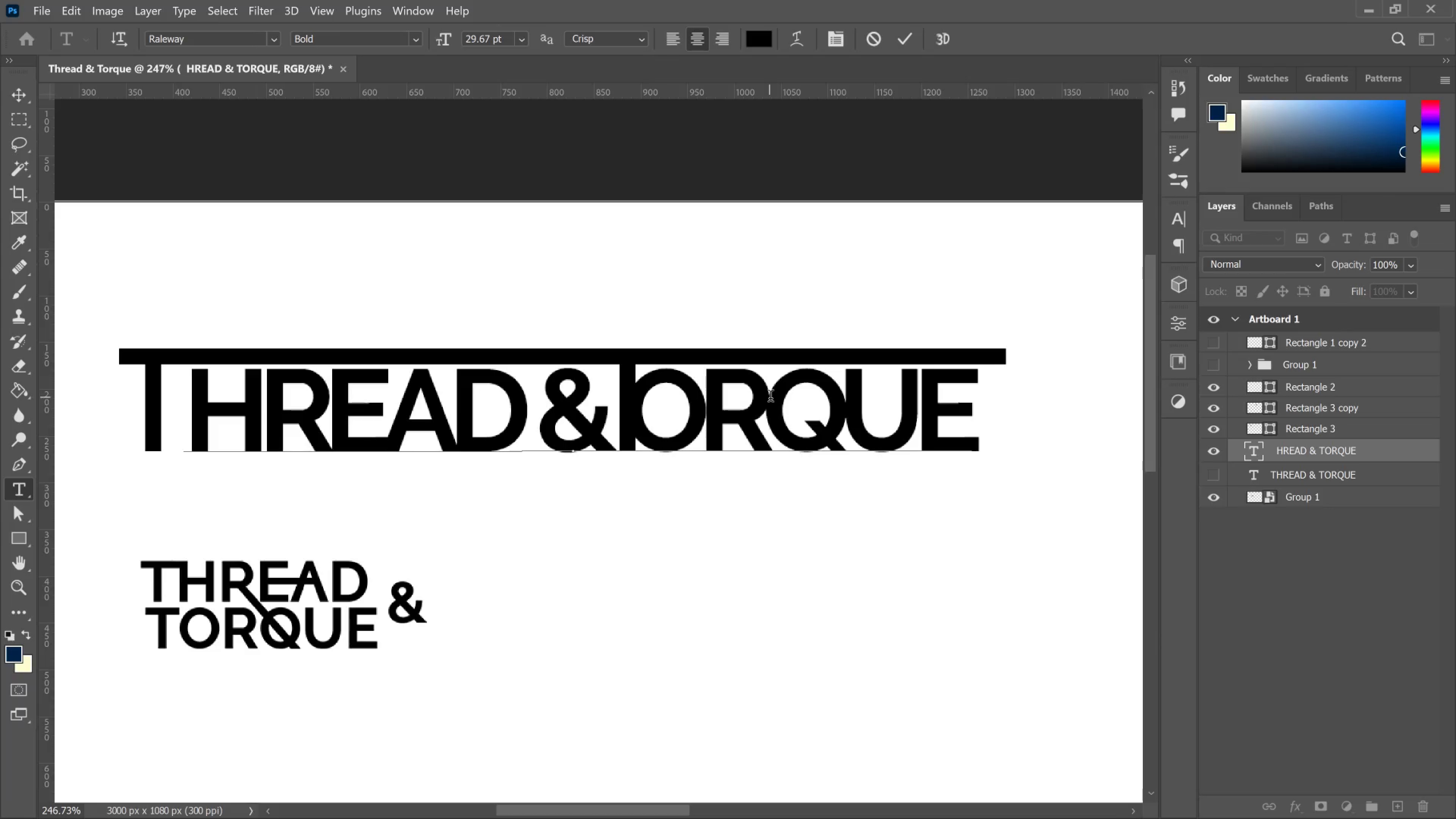 
key(Space)
 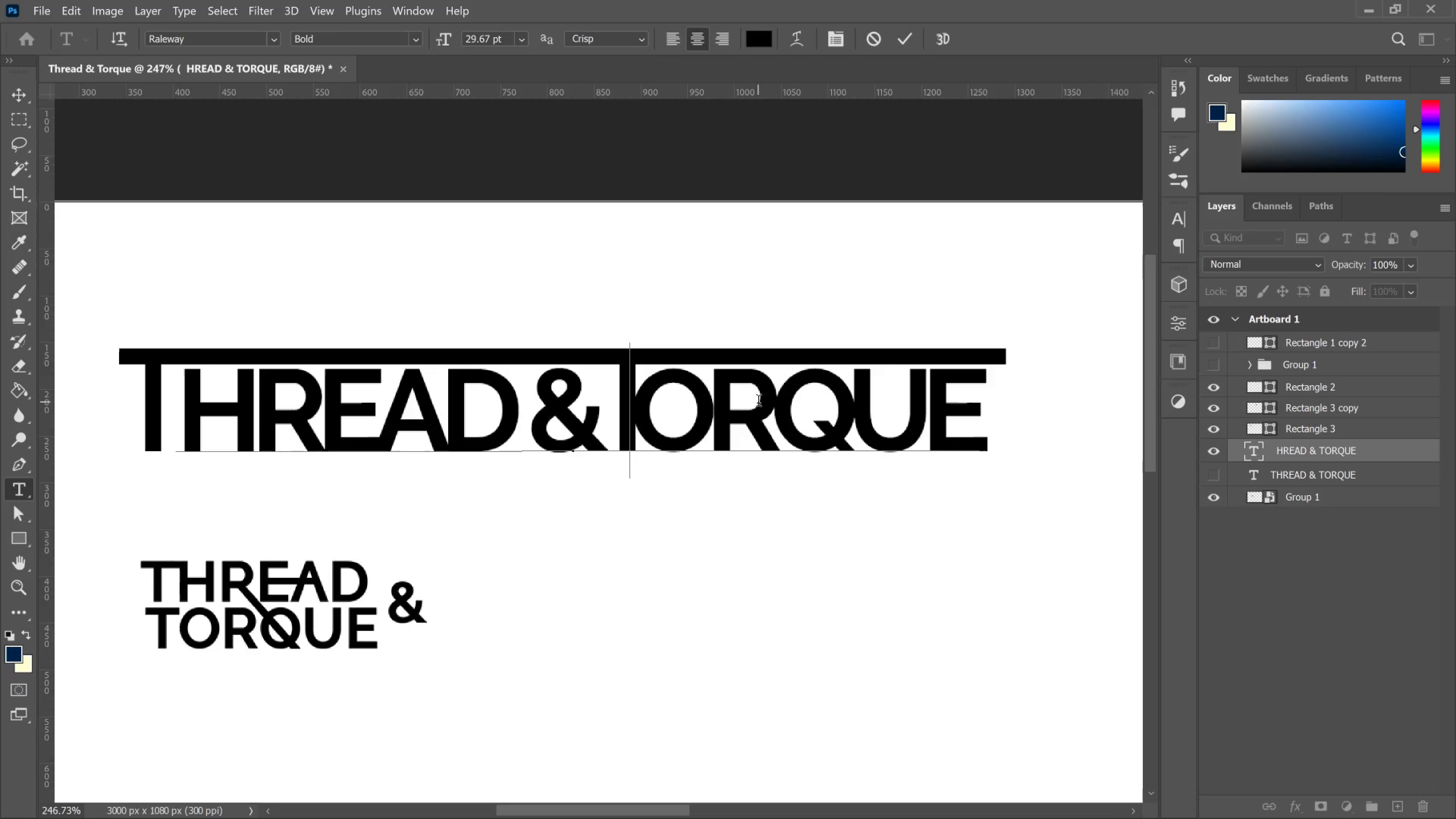 
key(Space)
 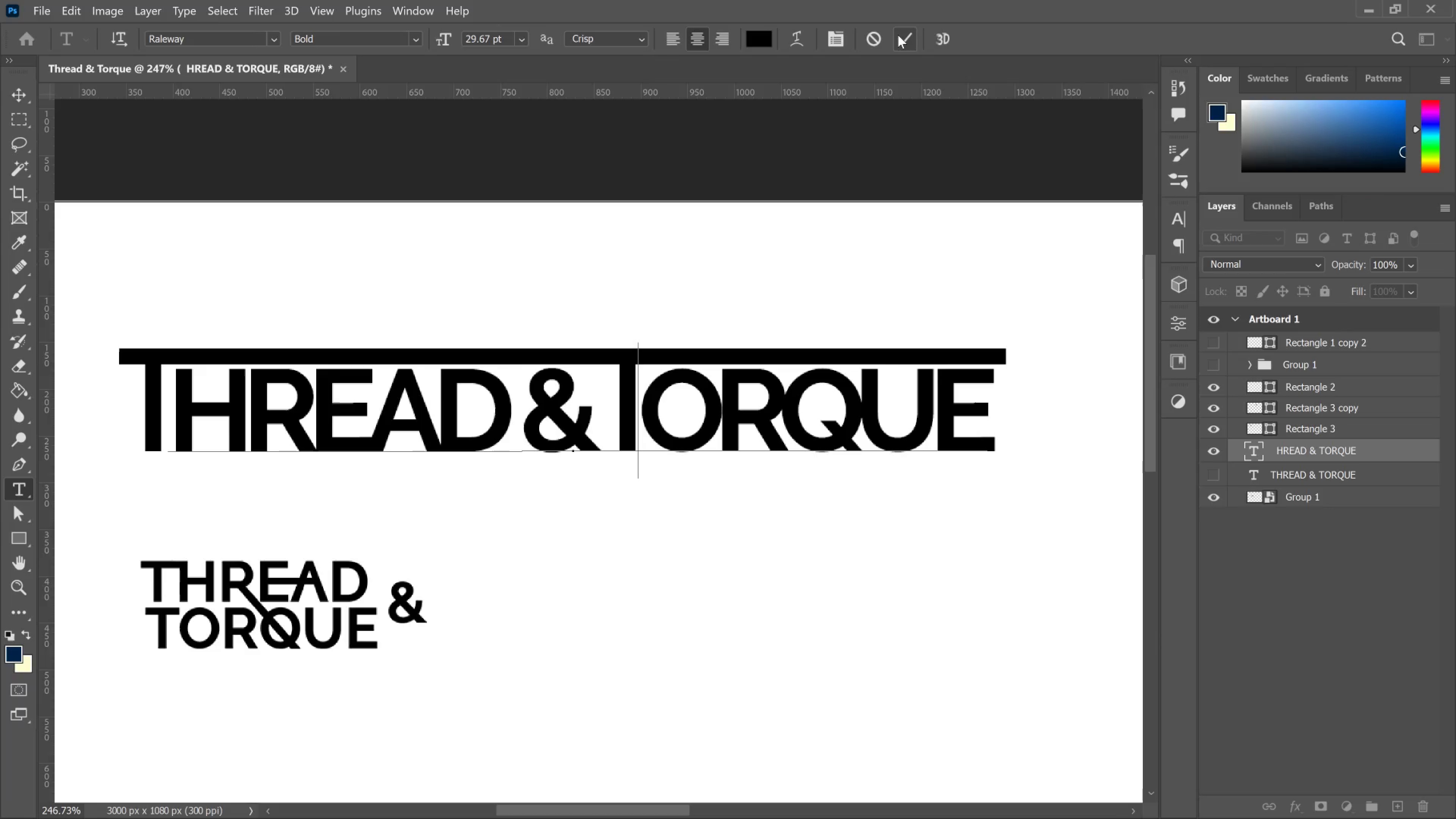 
wait(38.39)
 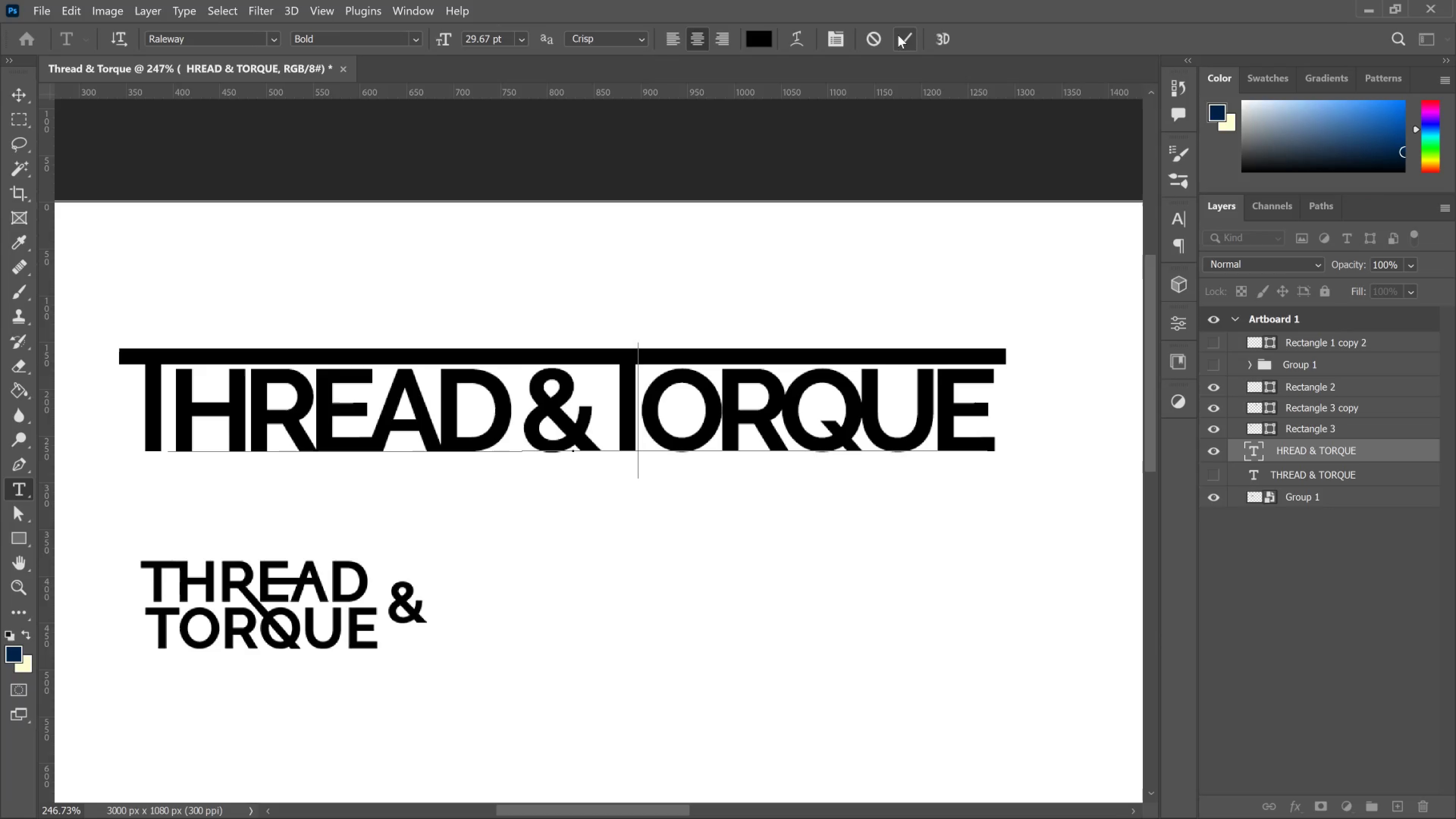 
left_click_drag(start_coordinate=[906, 40], to_coordinate=[907, 44])
 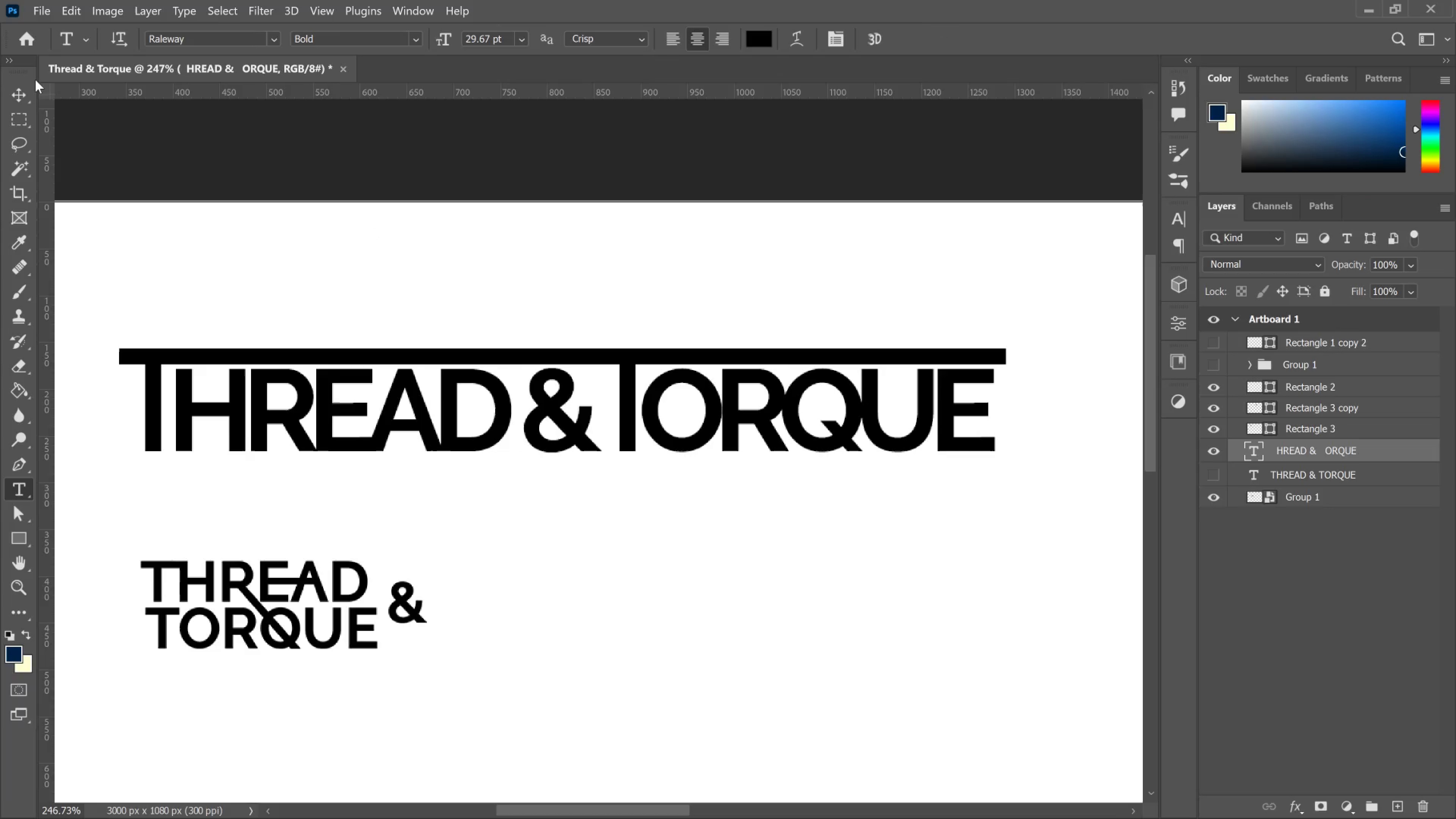 
left_click([23, 92])
 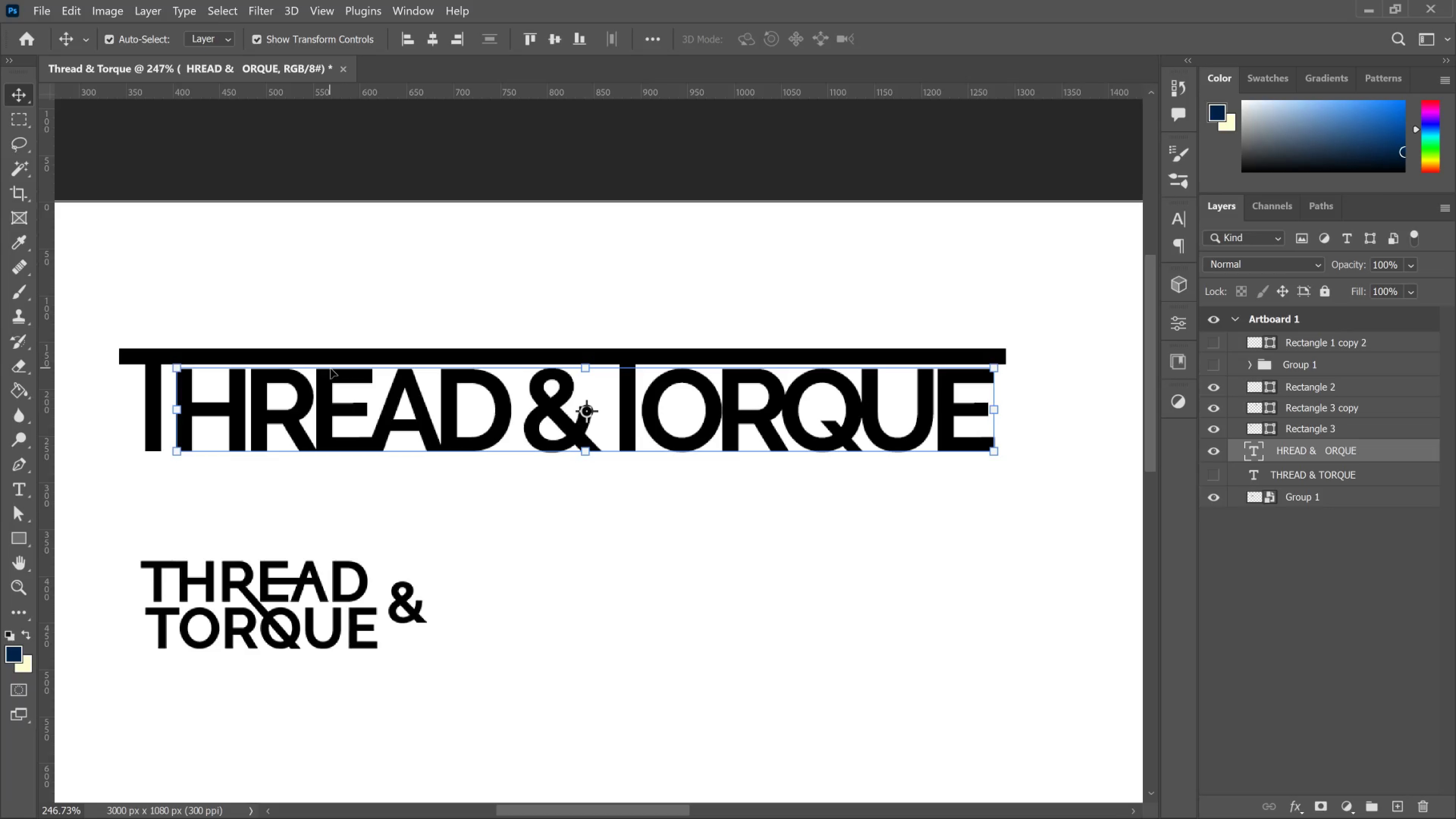 
key(Shift+ArrowLeft)
 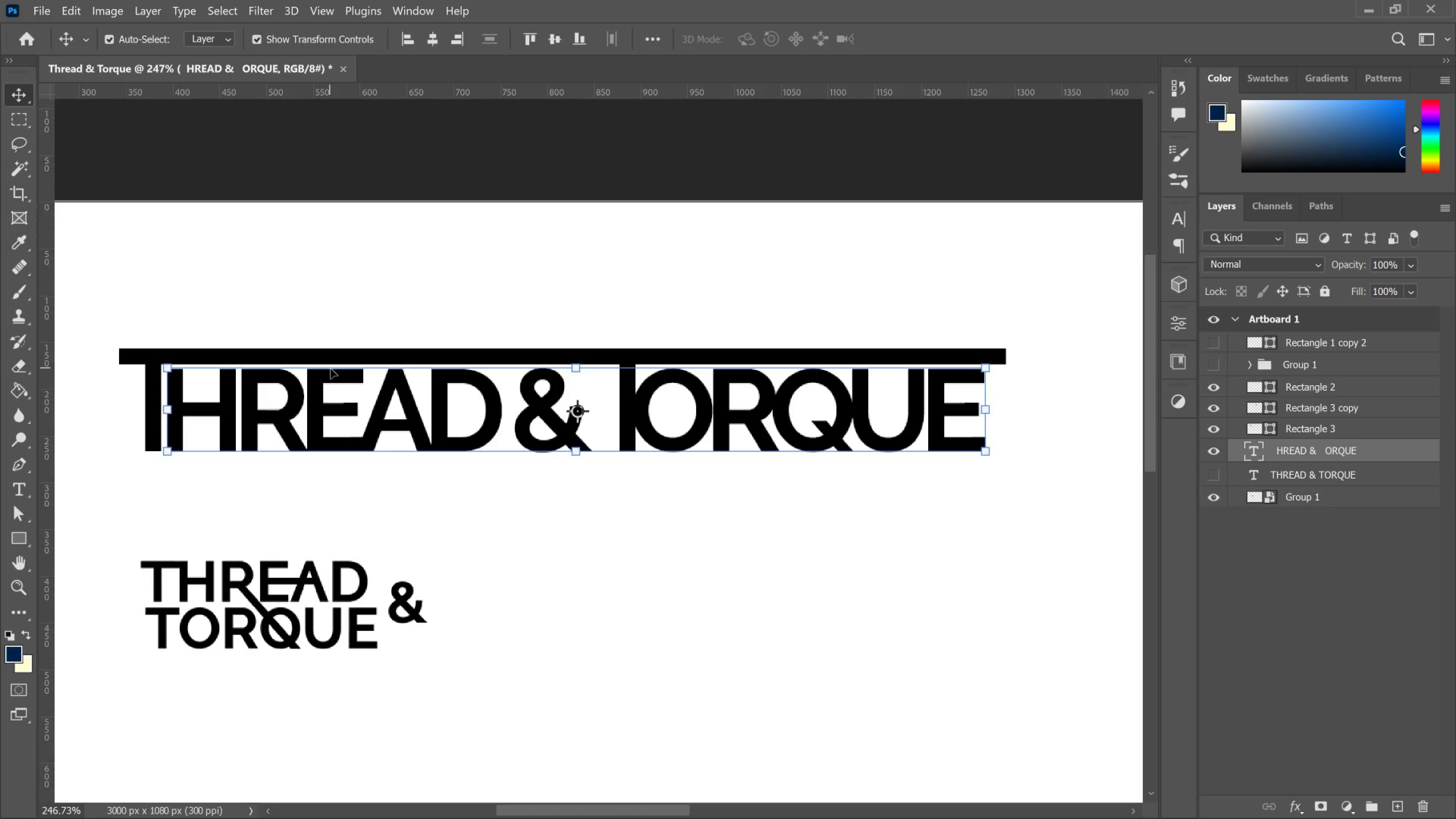 
key(ArrowLeft)
 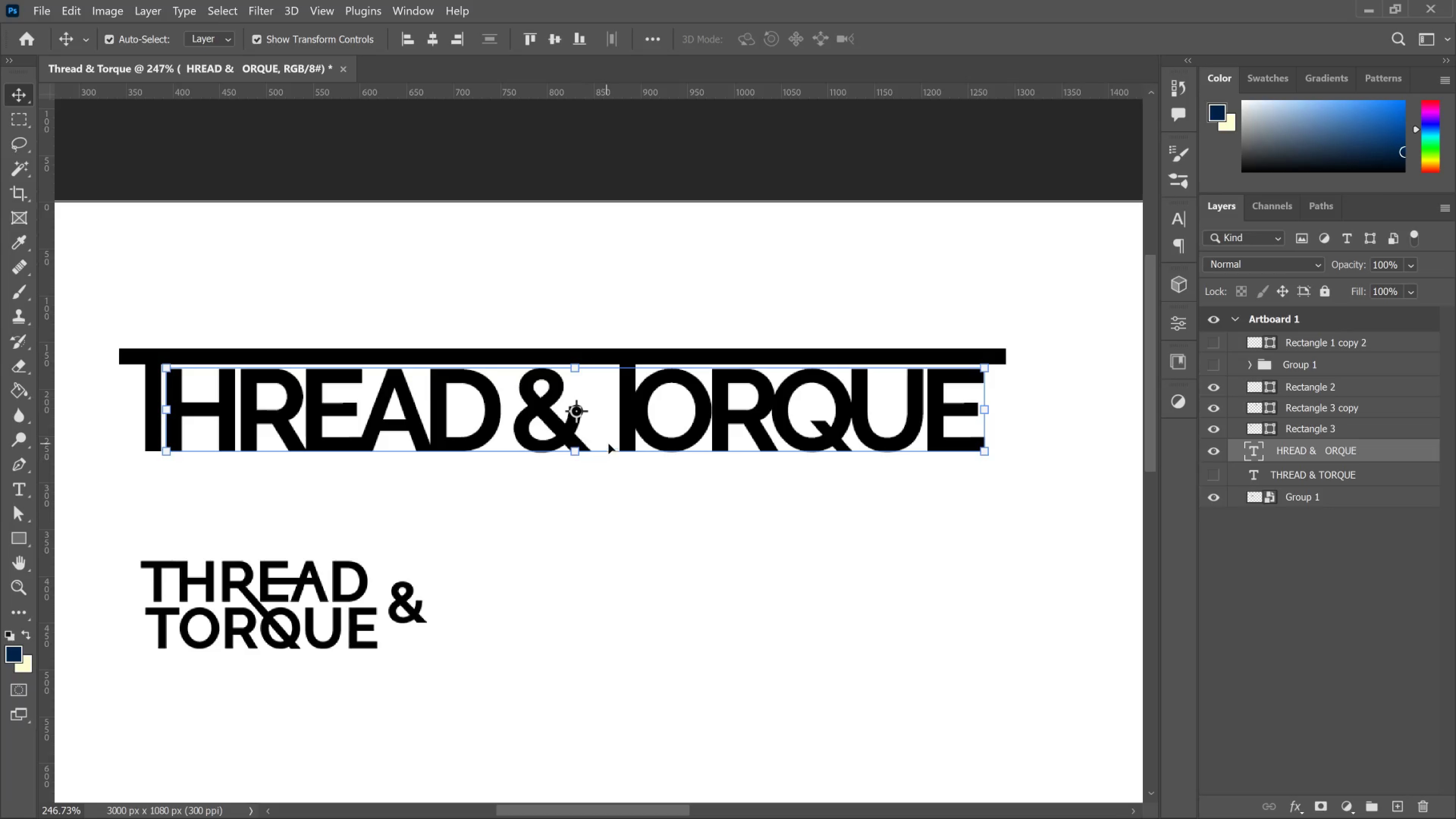 
left_click([633, 511])
 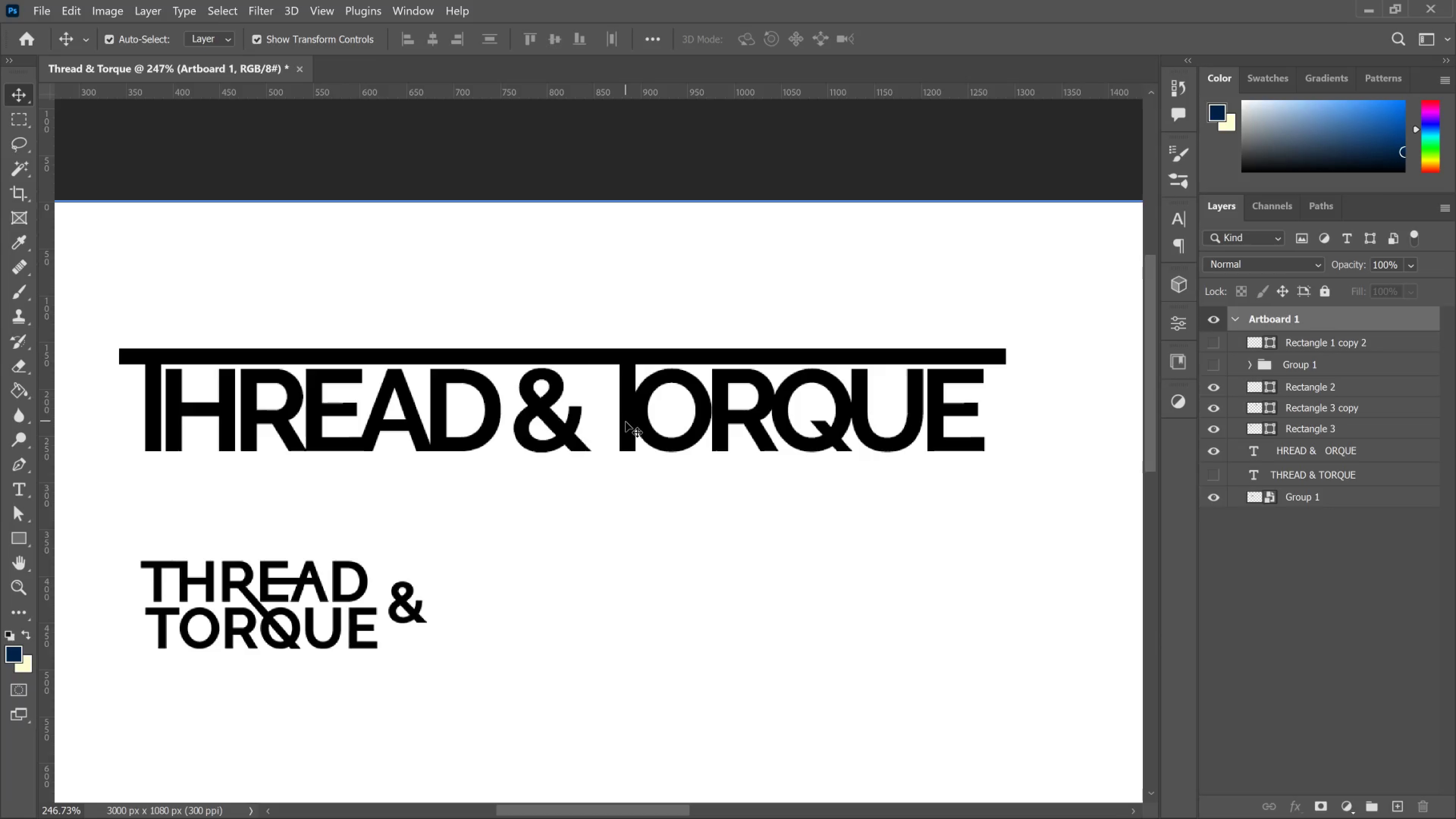 
left_click([626, 422])
 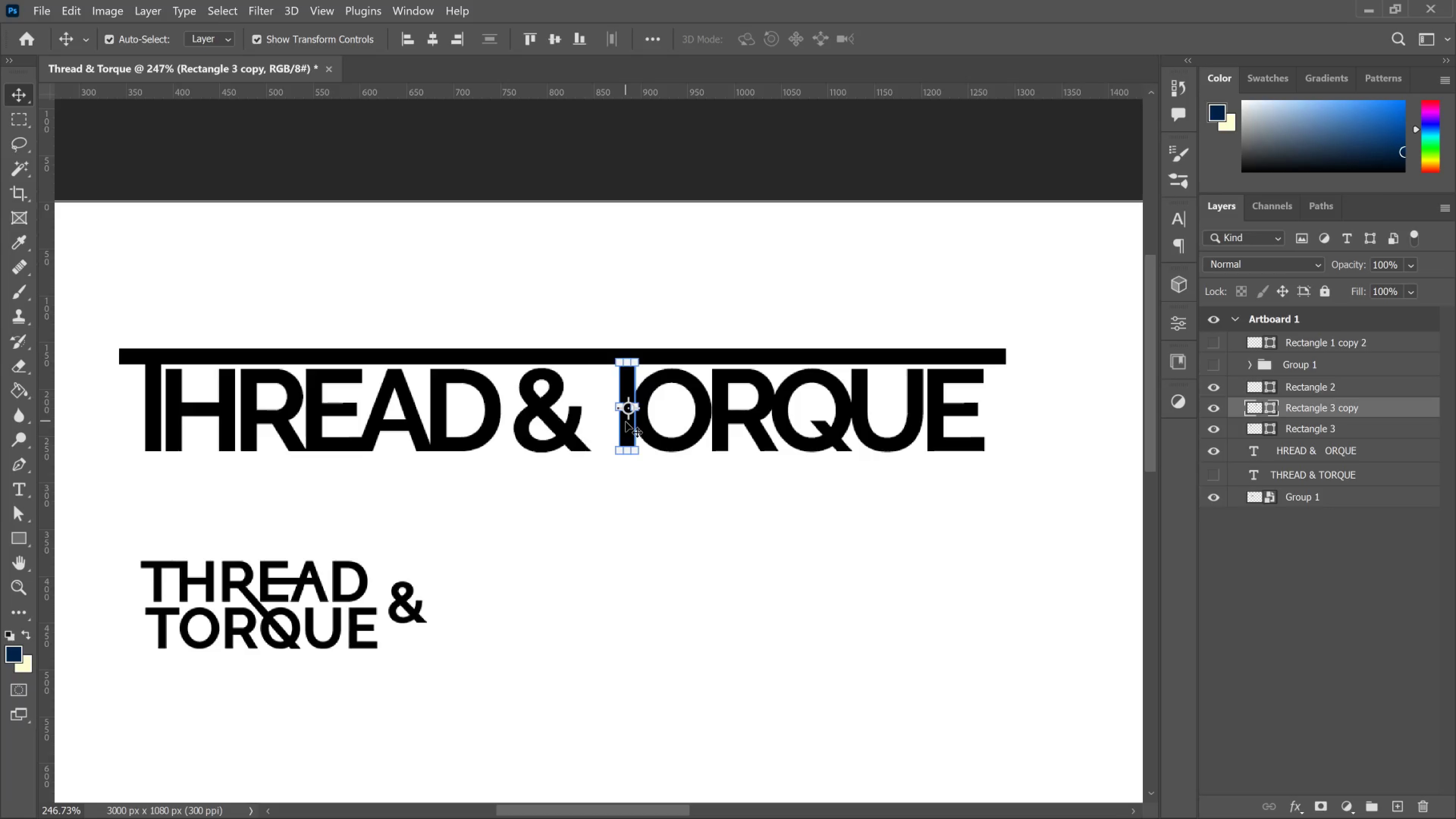 
key(Shift+ArrowLeft)
 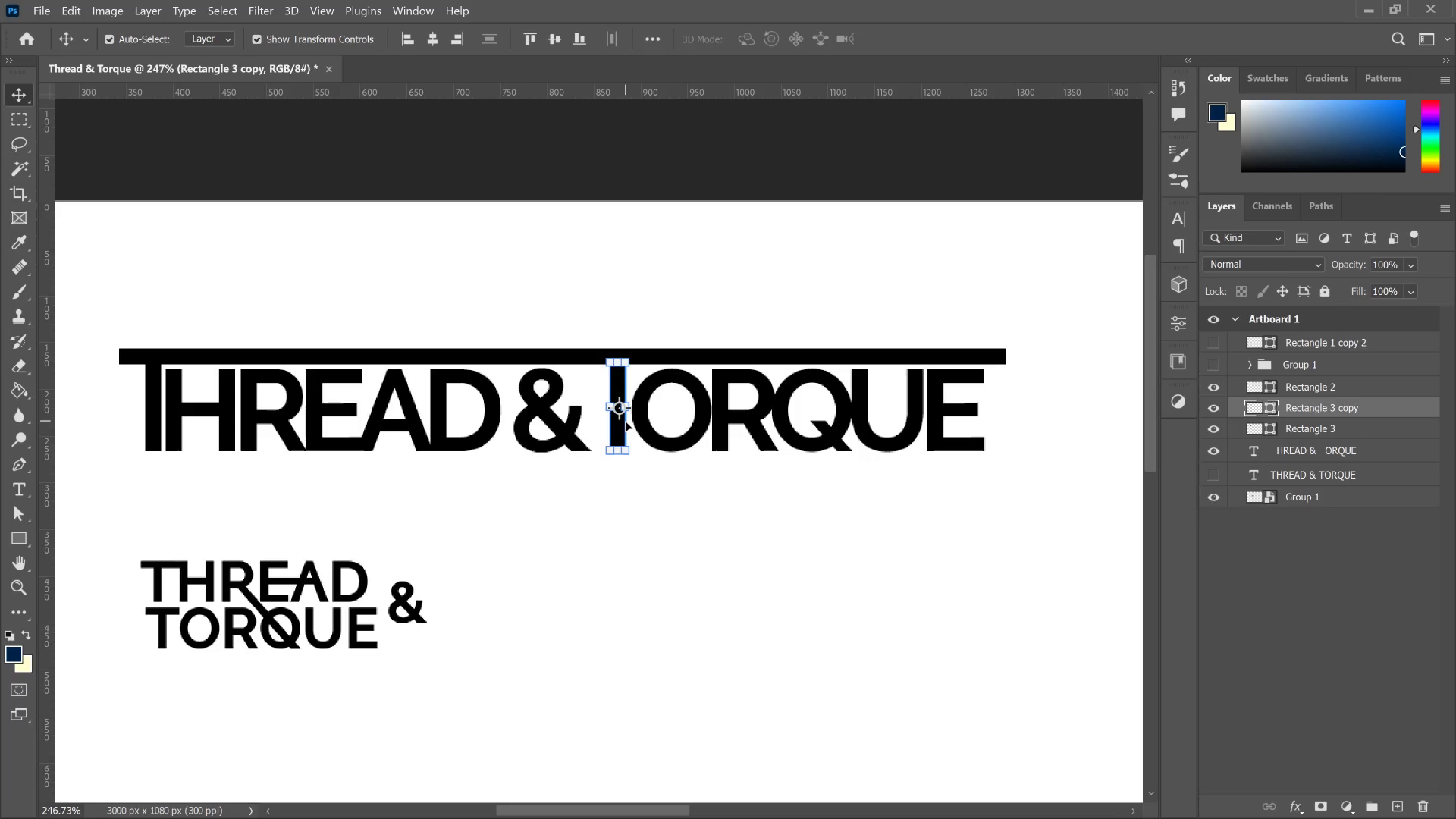 
left_click([749, 482])
 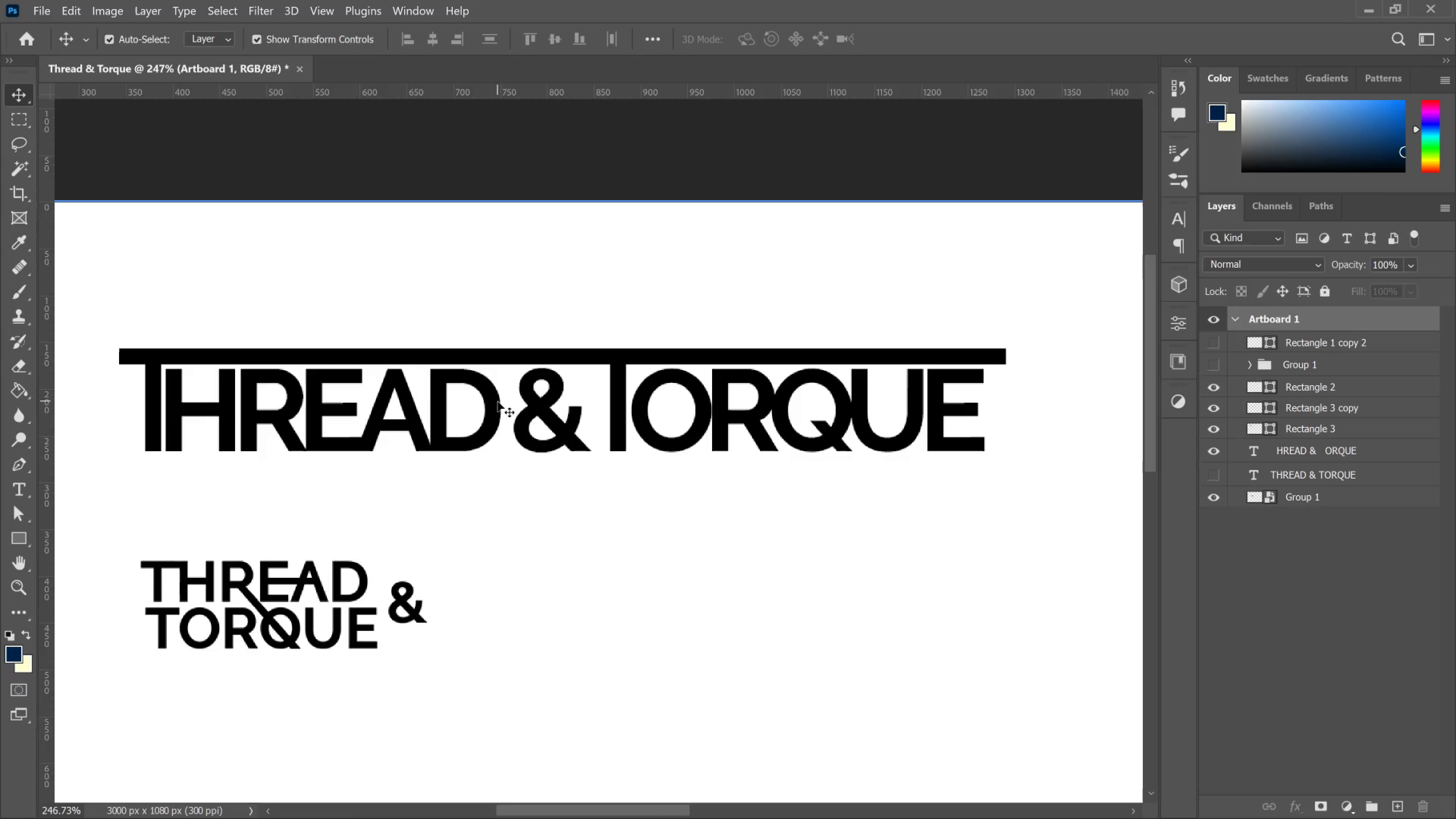 
wait(7.58)
 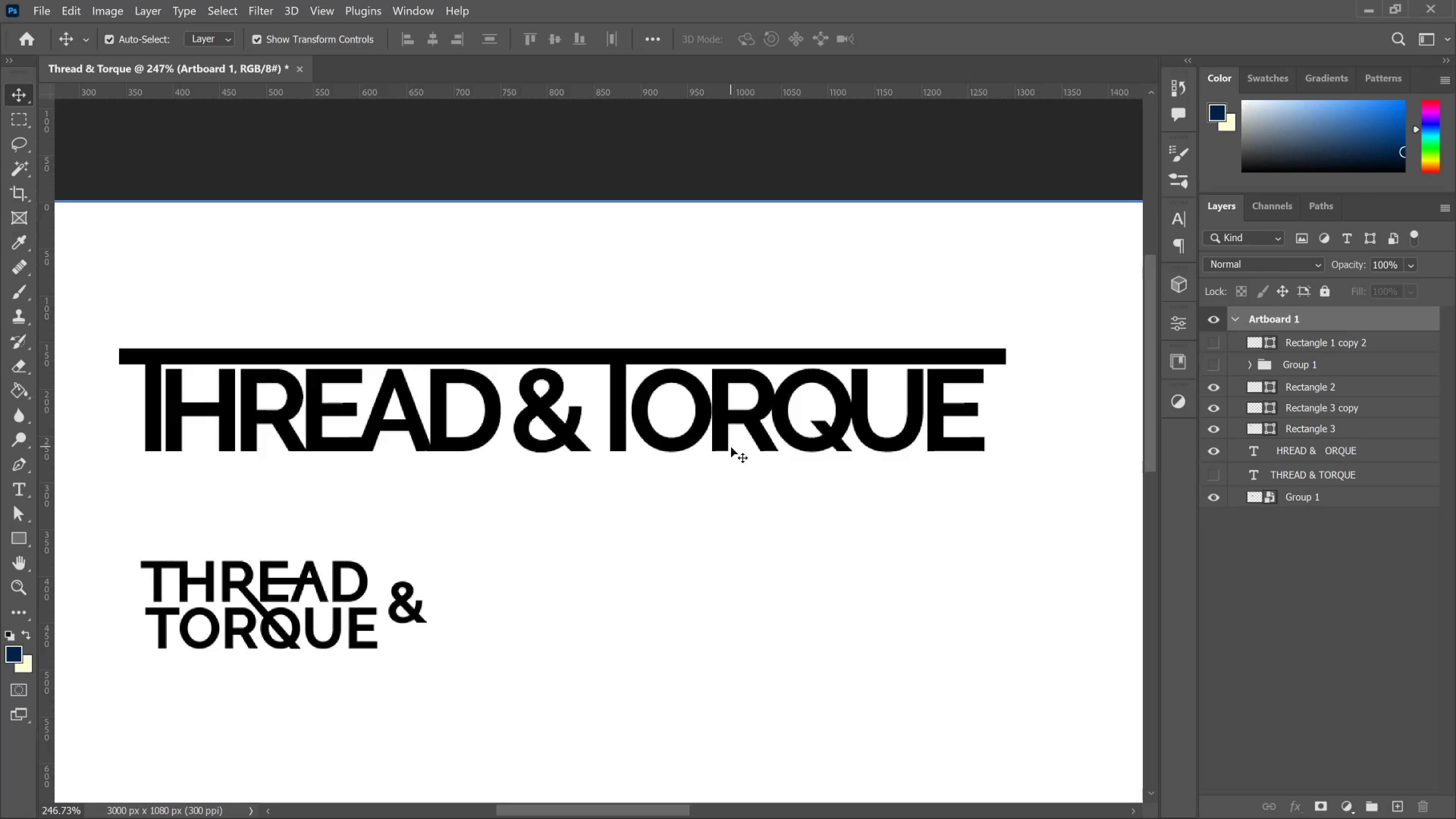 
left_click([1359, 385])
 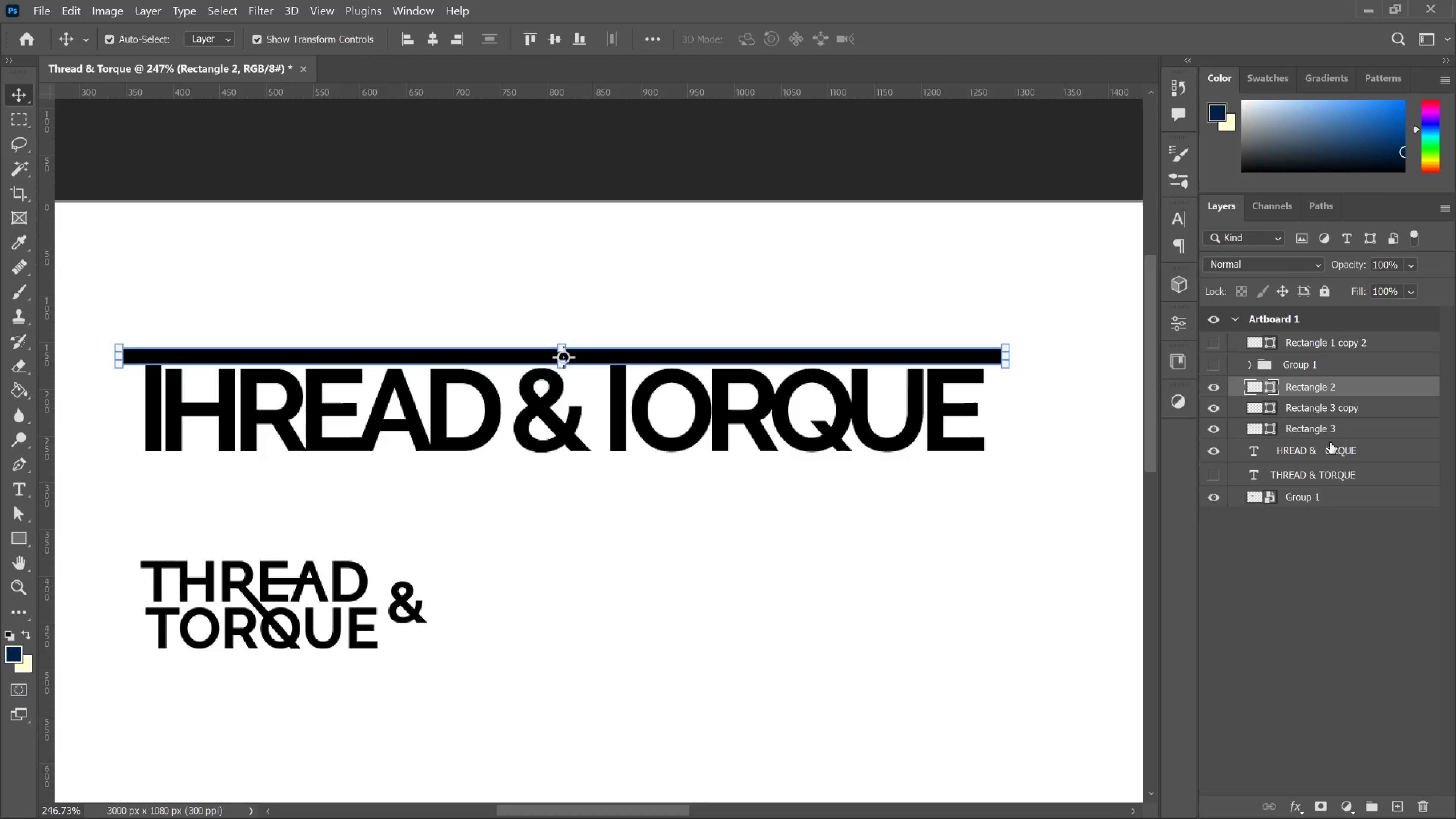 
hold_key(key=ShiftLeft, duration=1.05)
left_click_drag(start_coordinate=[1324, 461], to_coordinate=[1323, 461])
 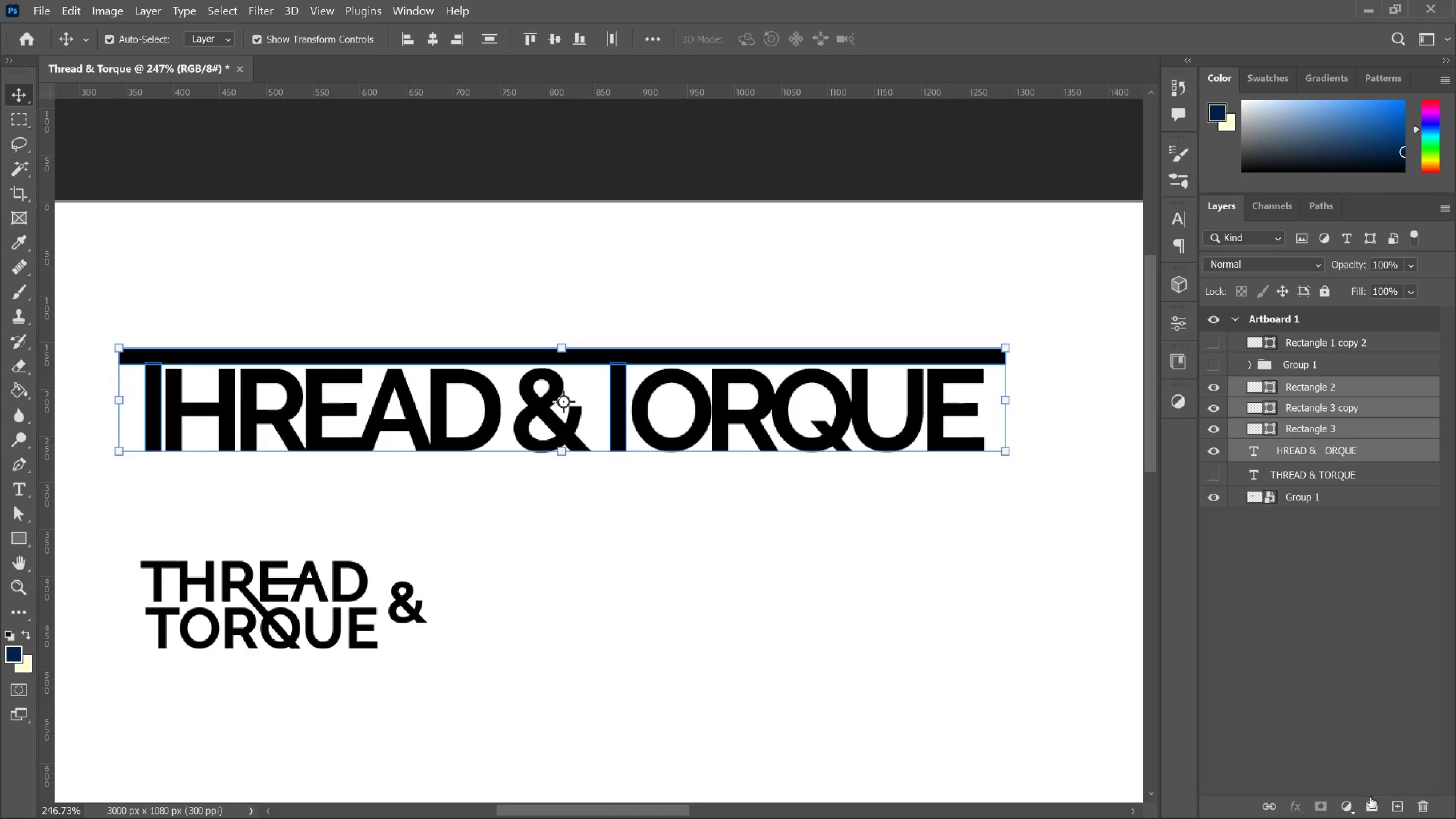 
left_click([1370, 801])
 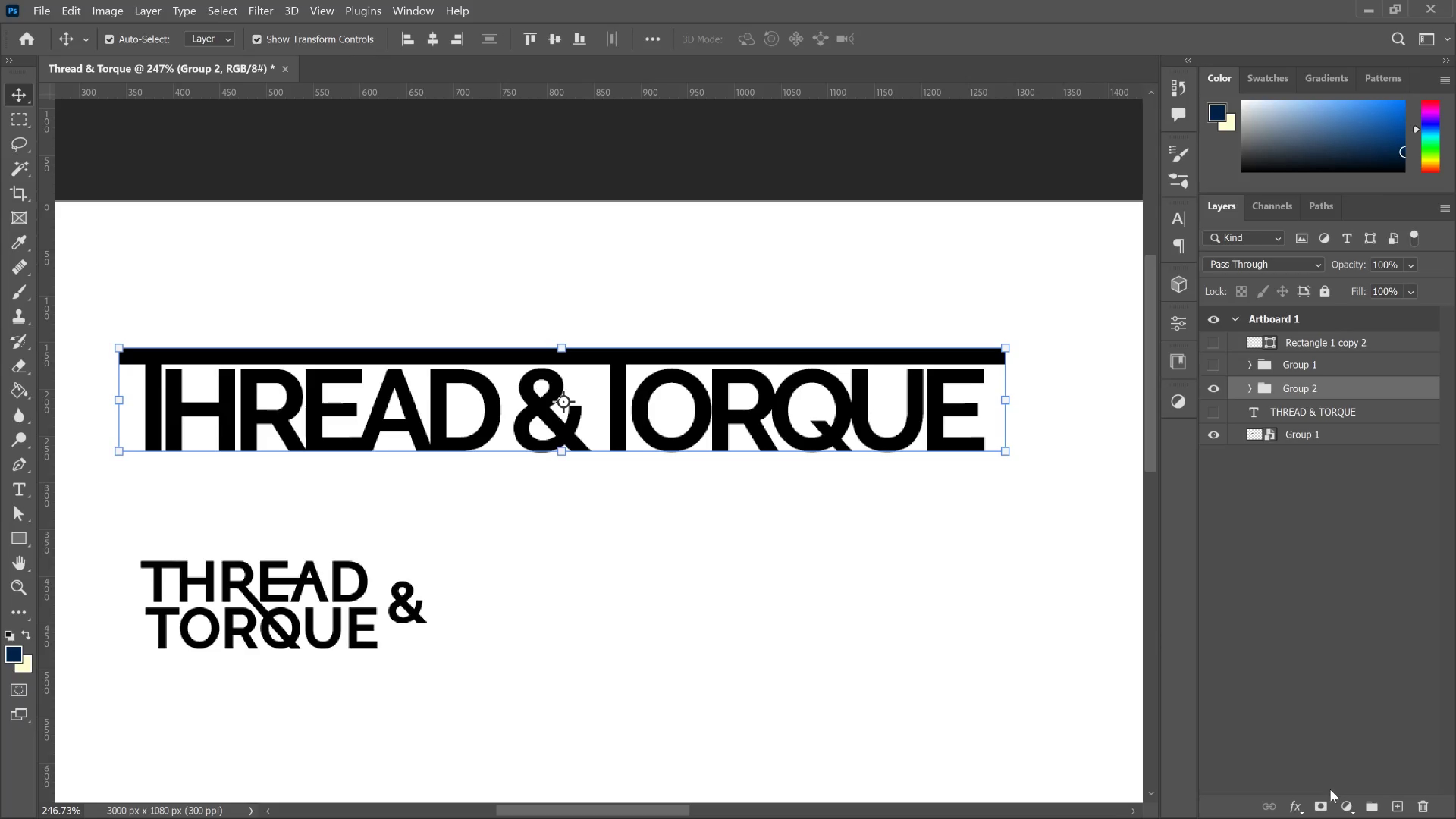 
left_click([1324, 798])
 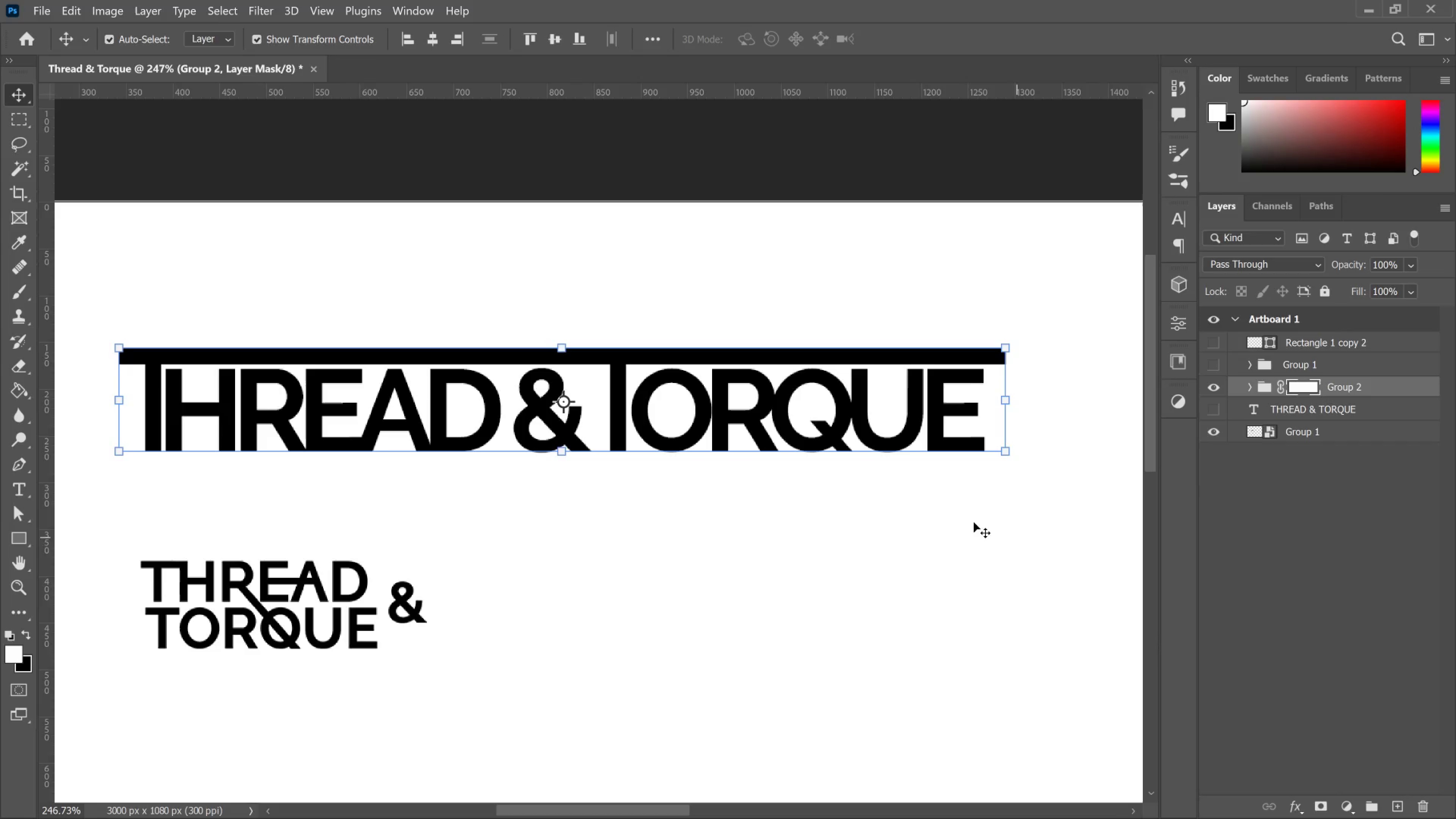 
key(B)
 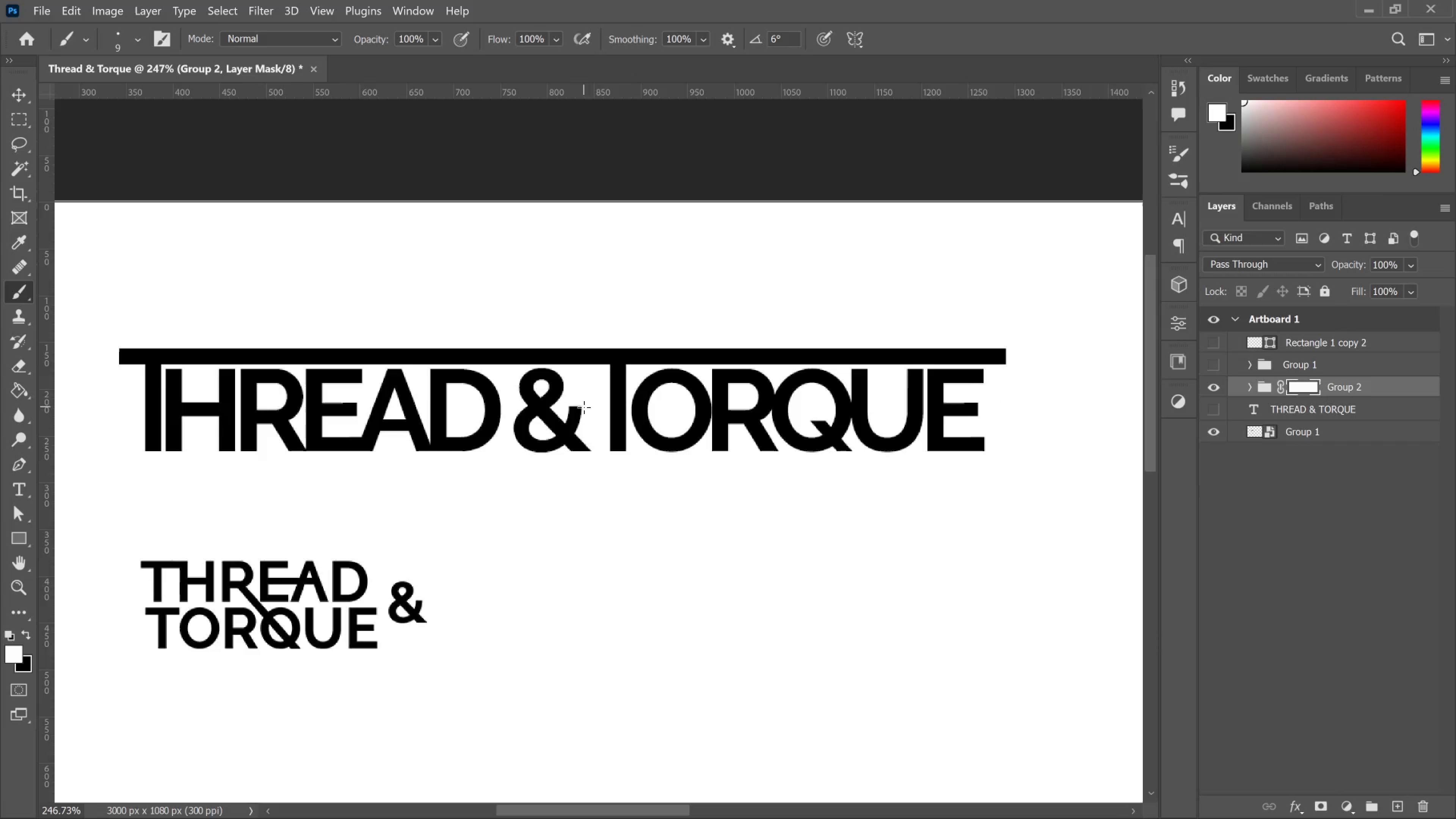 
key(CapsLock)
 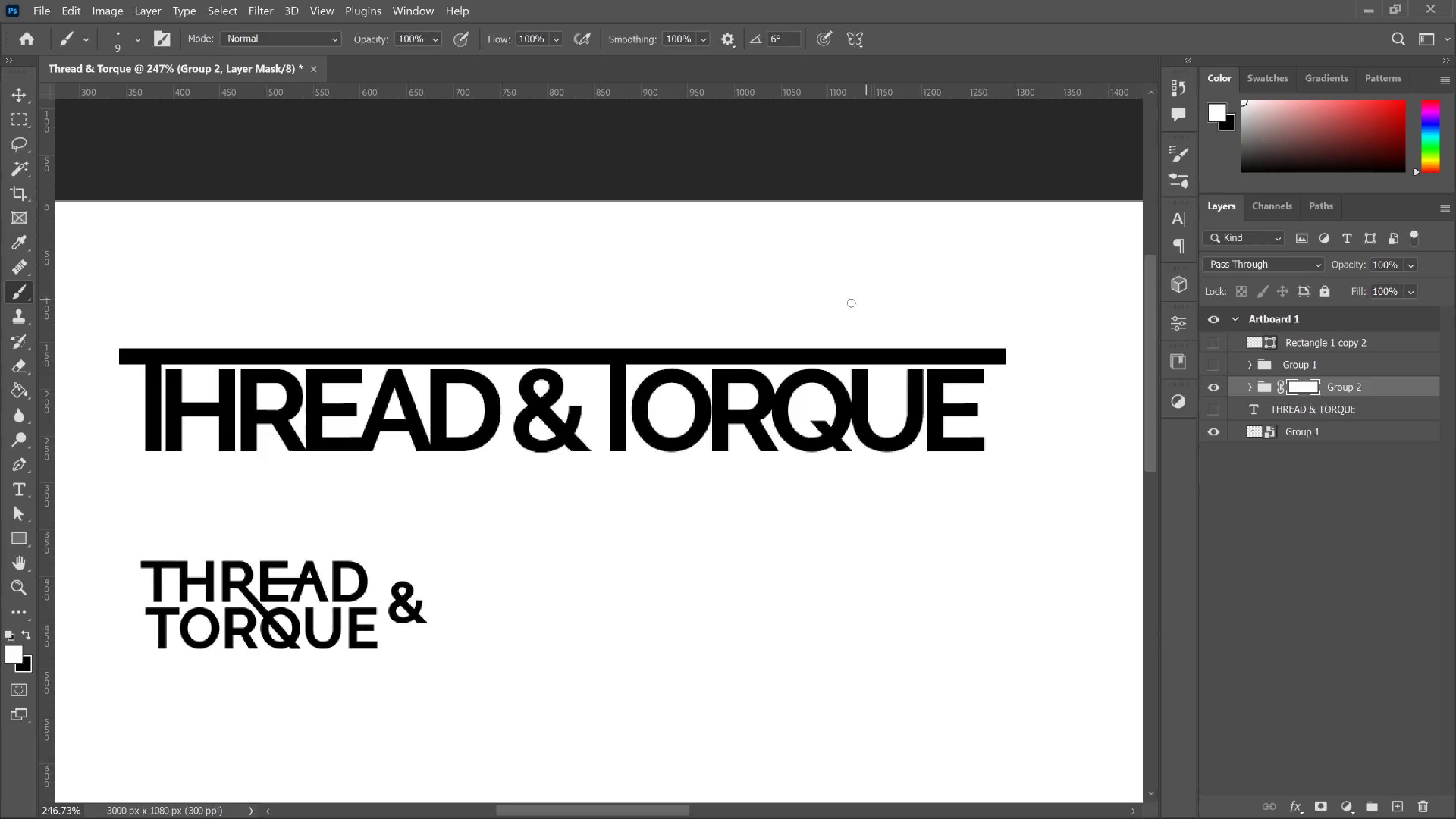 
key(BracketRight)
 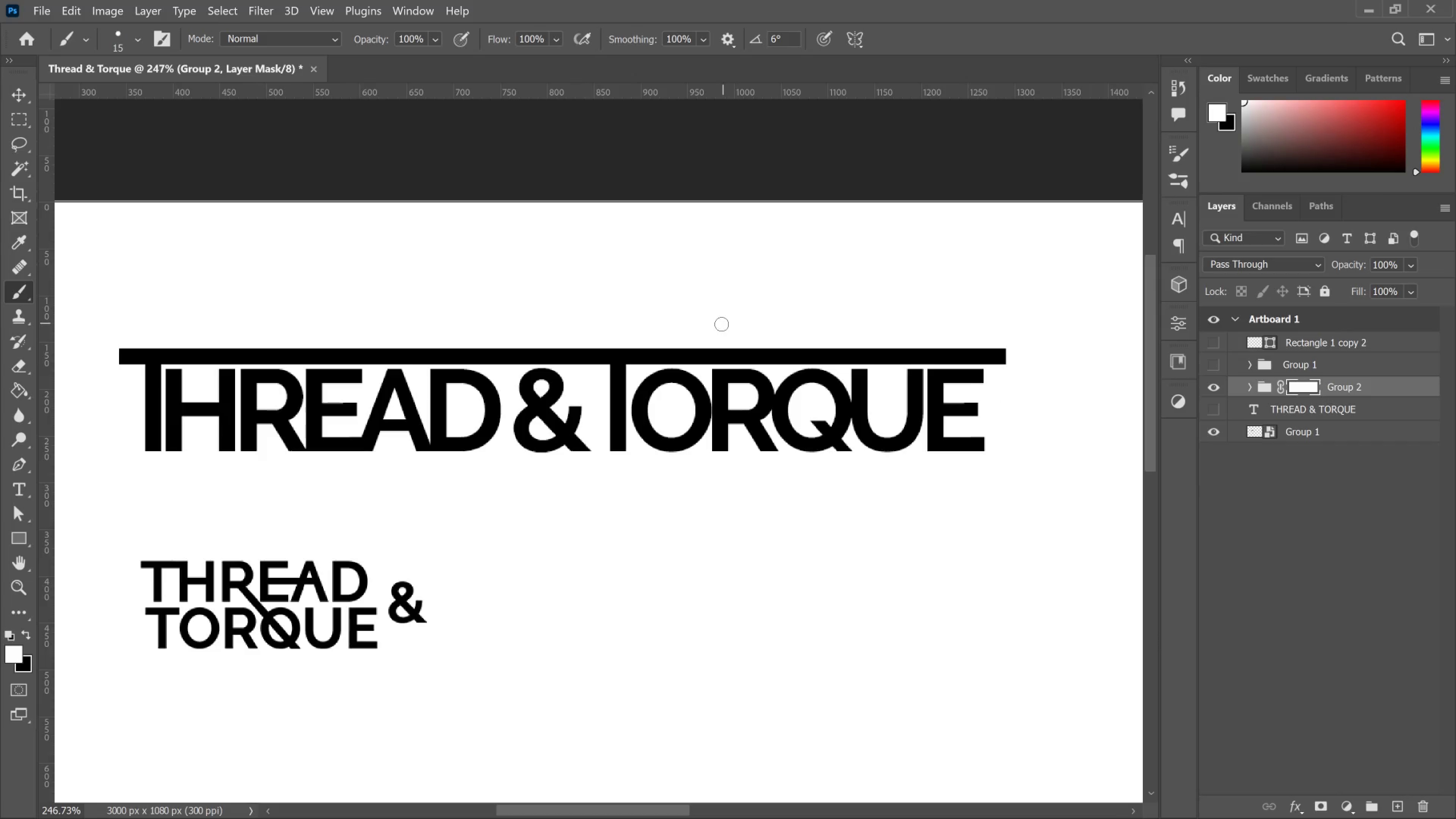 
key(BracketRight)
 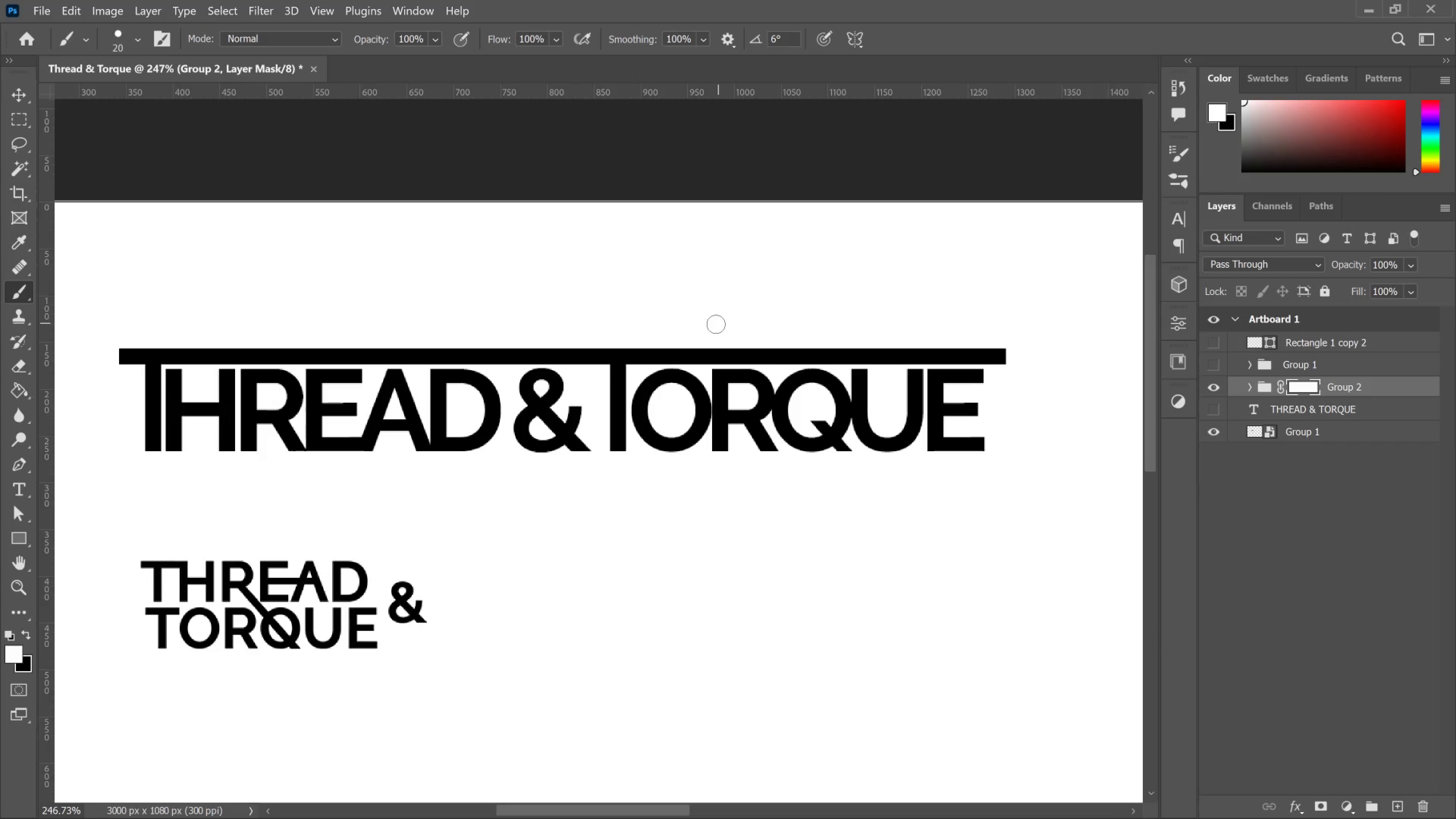 
key(BracketRight)
 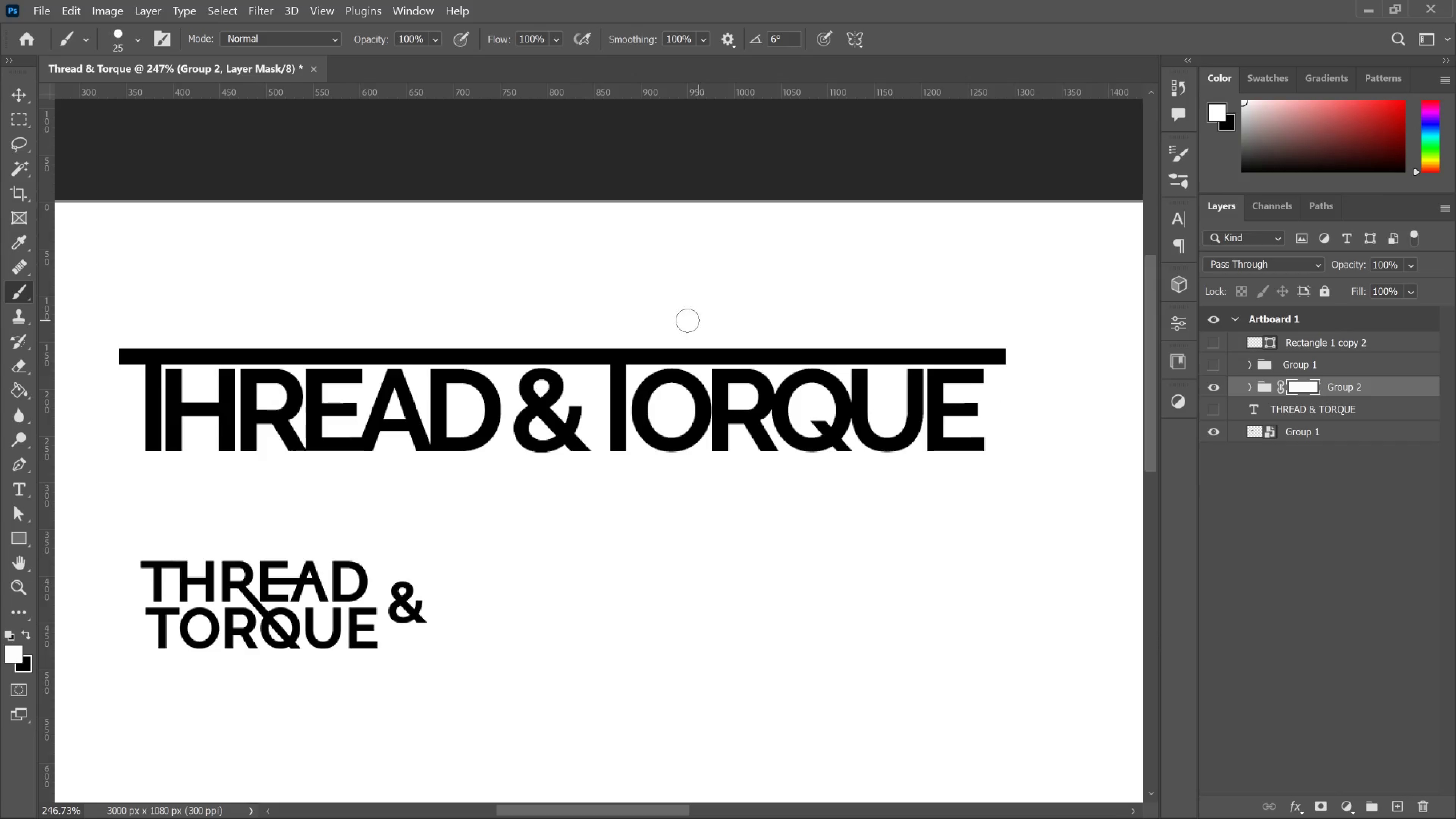 
key(BracketRight)
 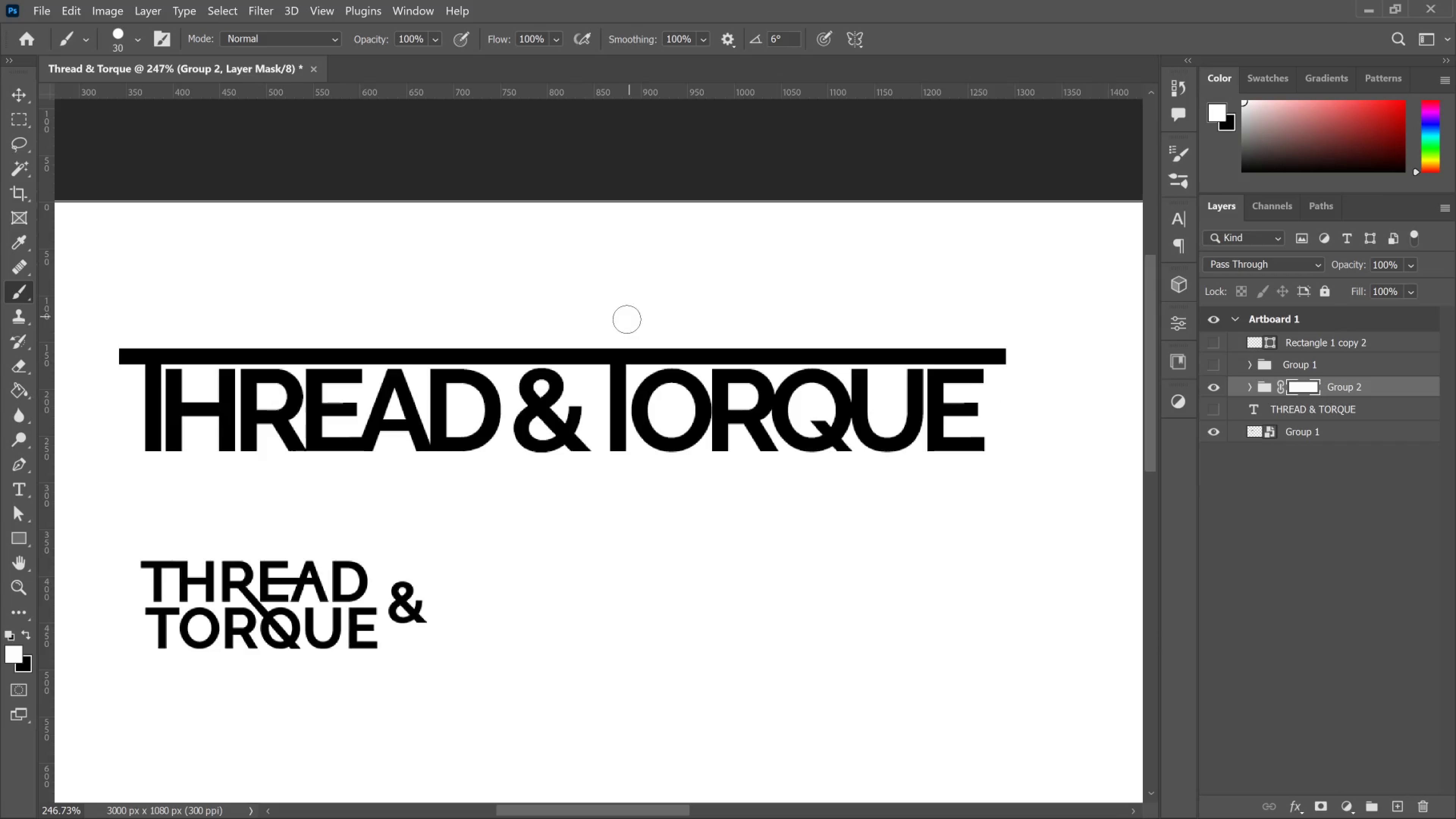 
key(BracketRight)
 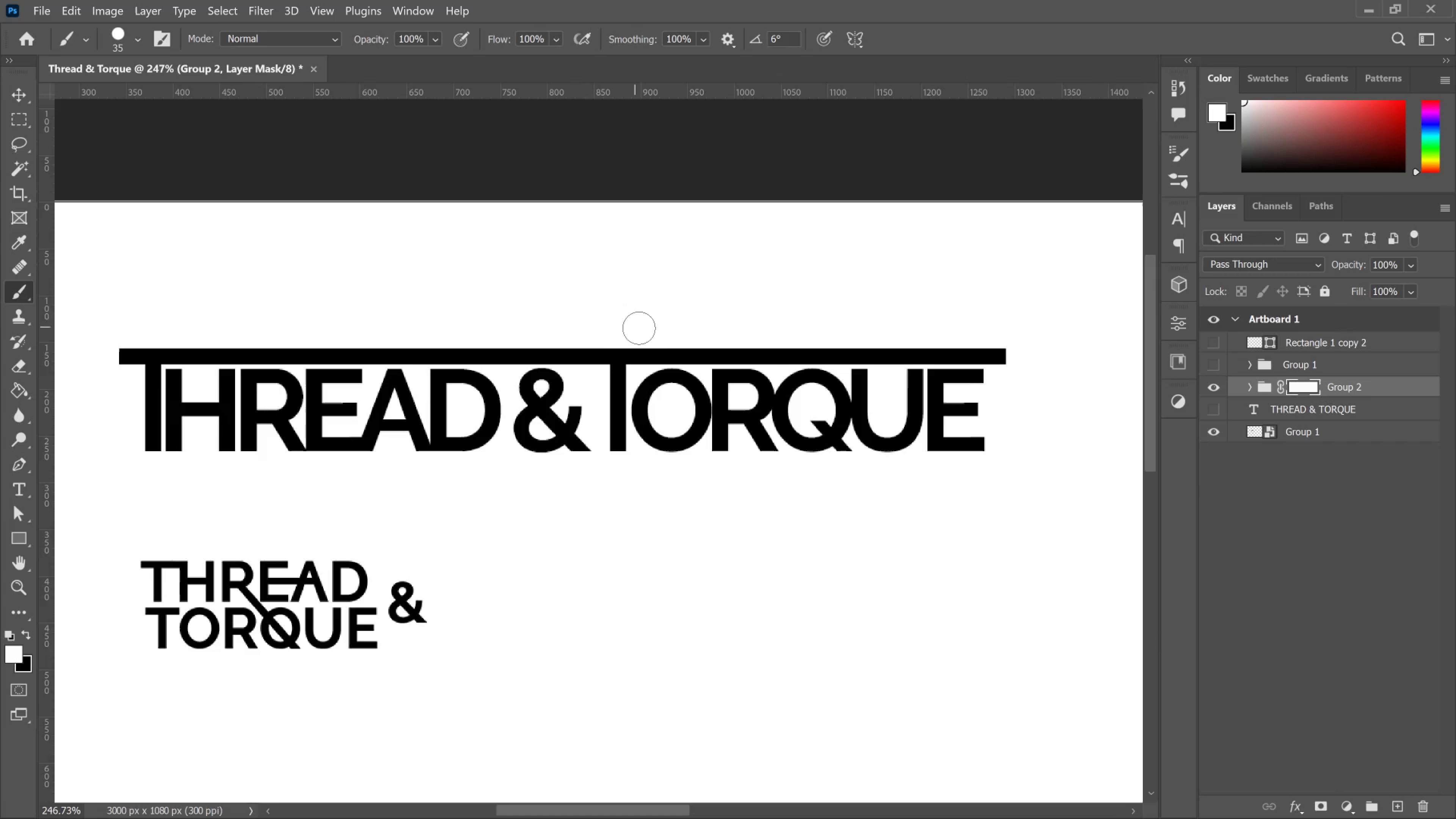 
key(BracketRight)
 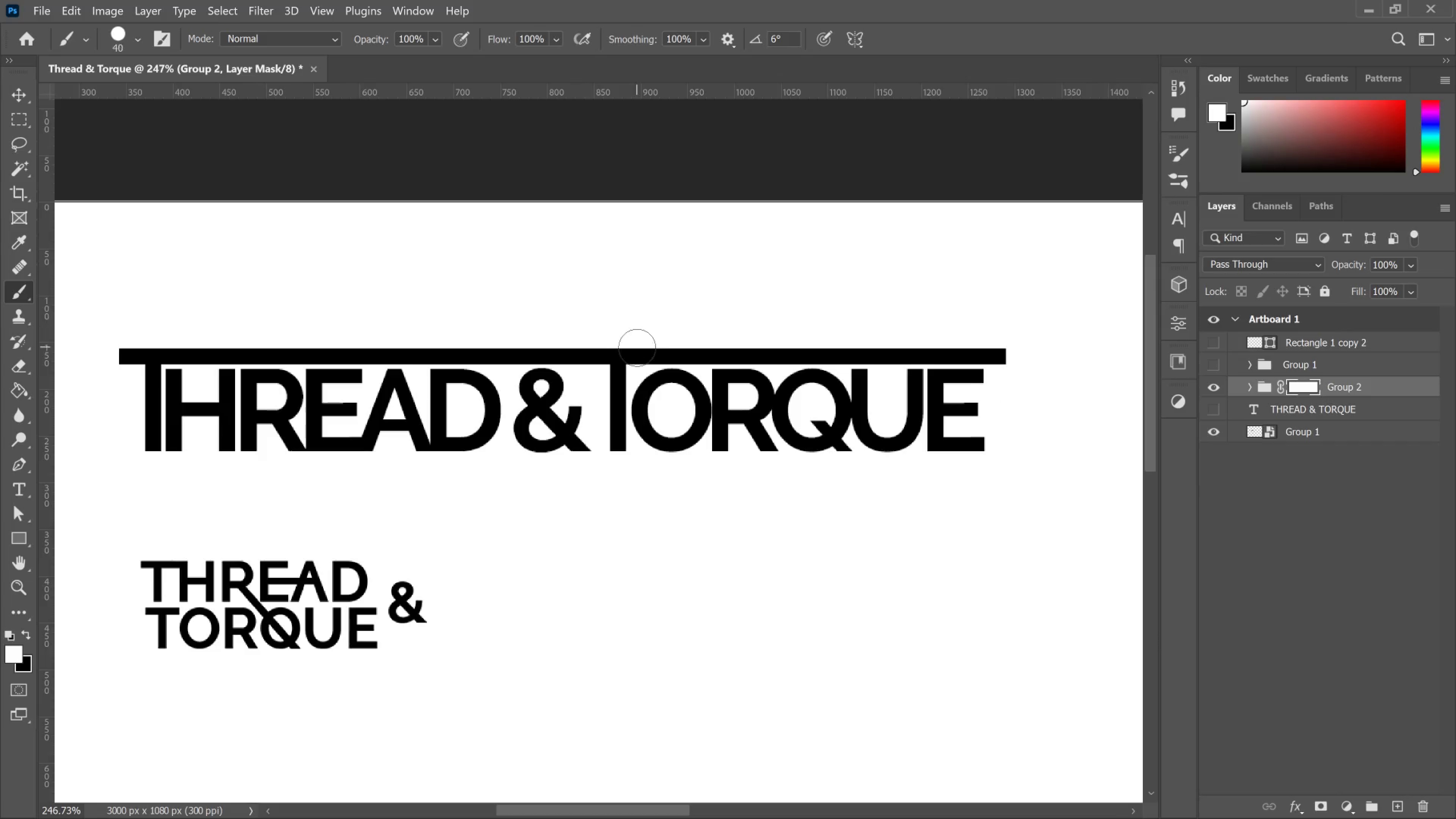 
key(BracketRight)
 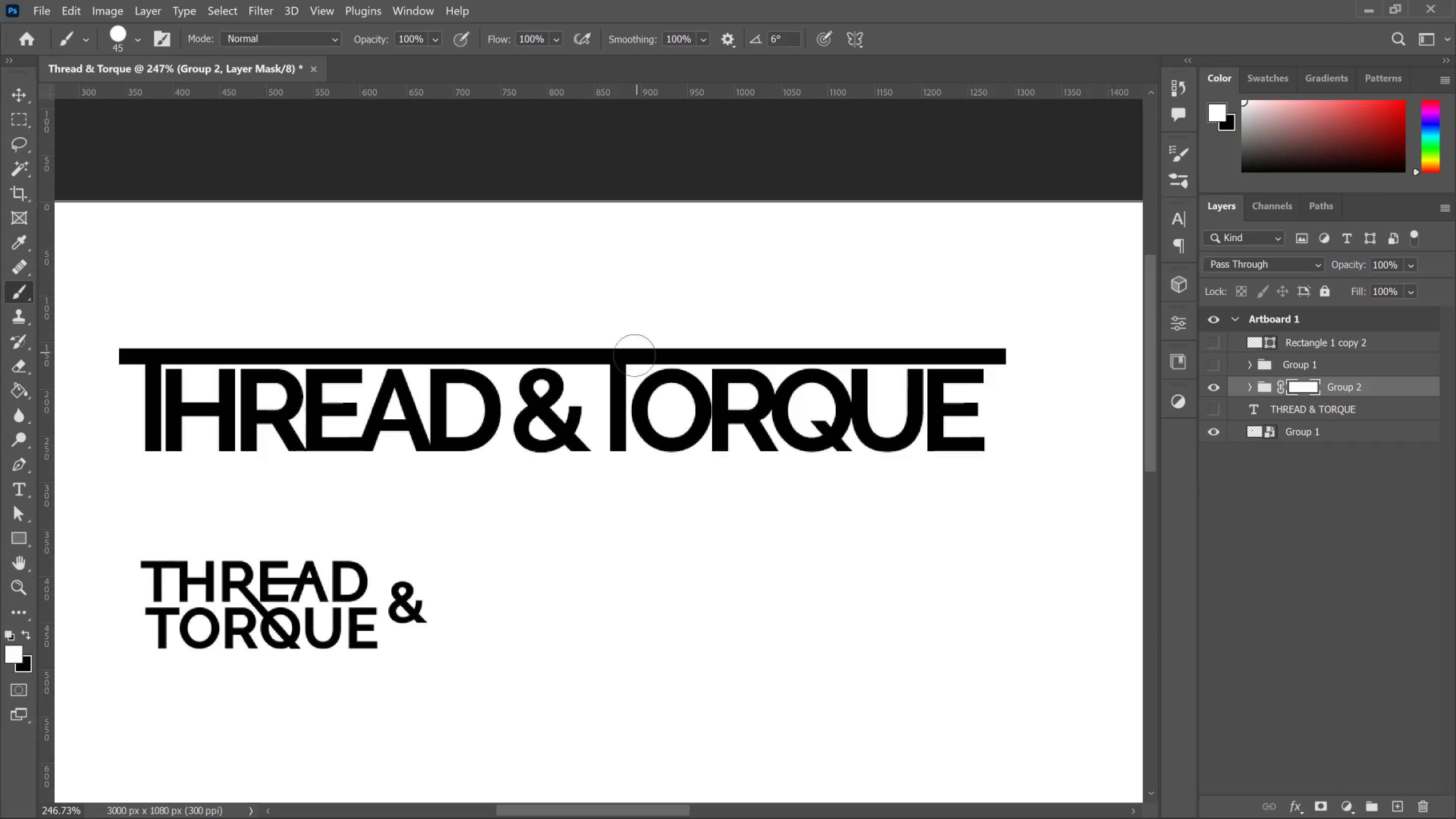 
key(BracketRight)
 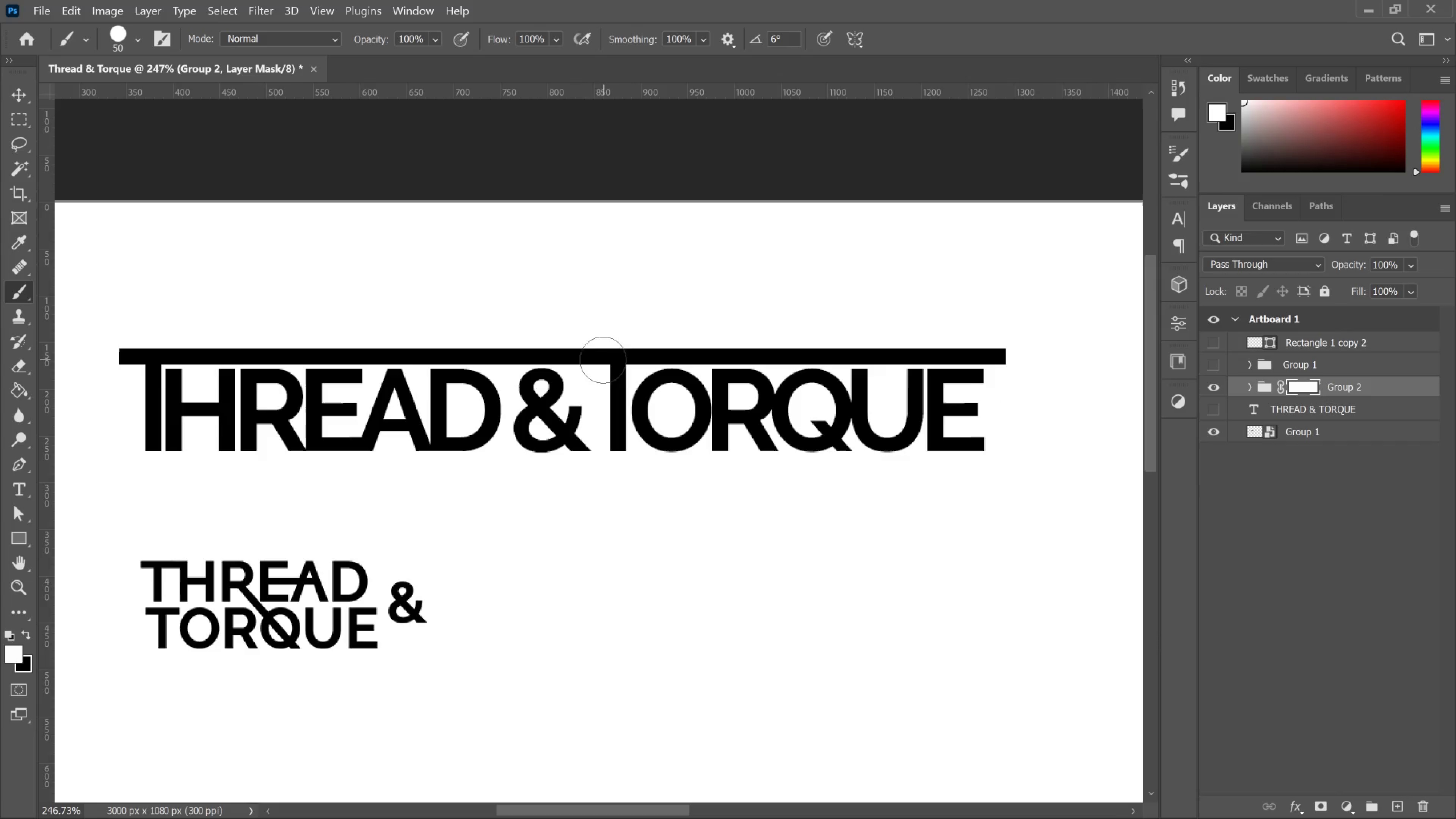 
key(BracketRight)
 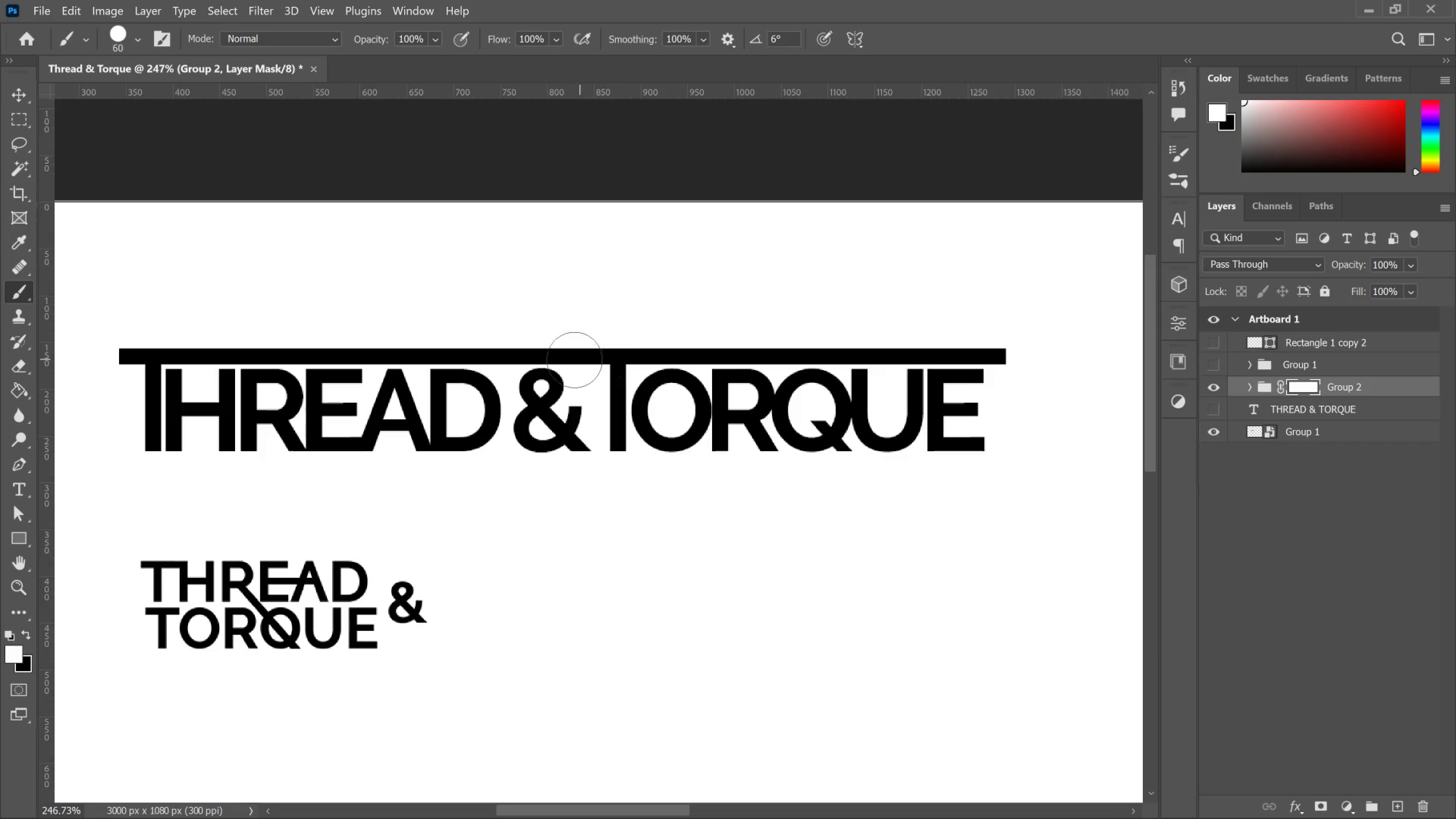 
key(BracketRight)
 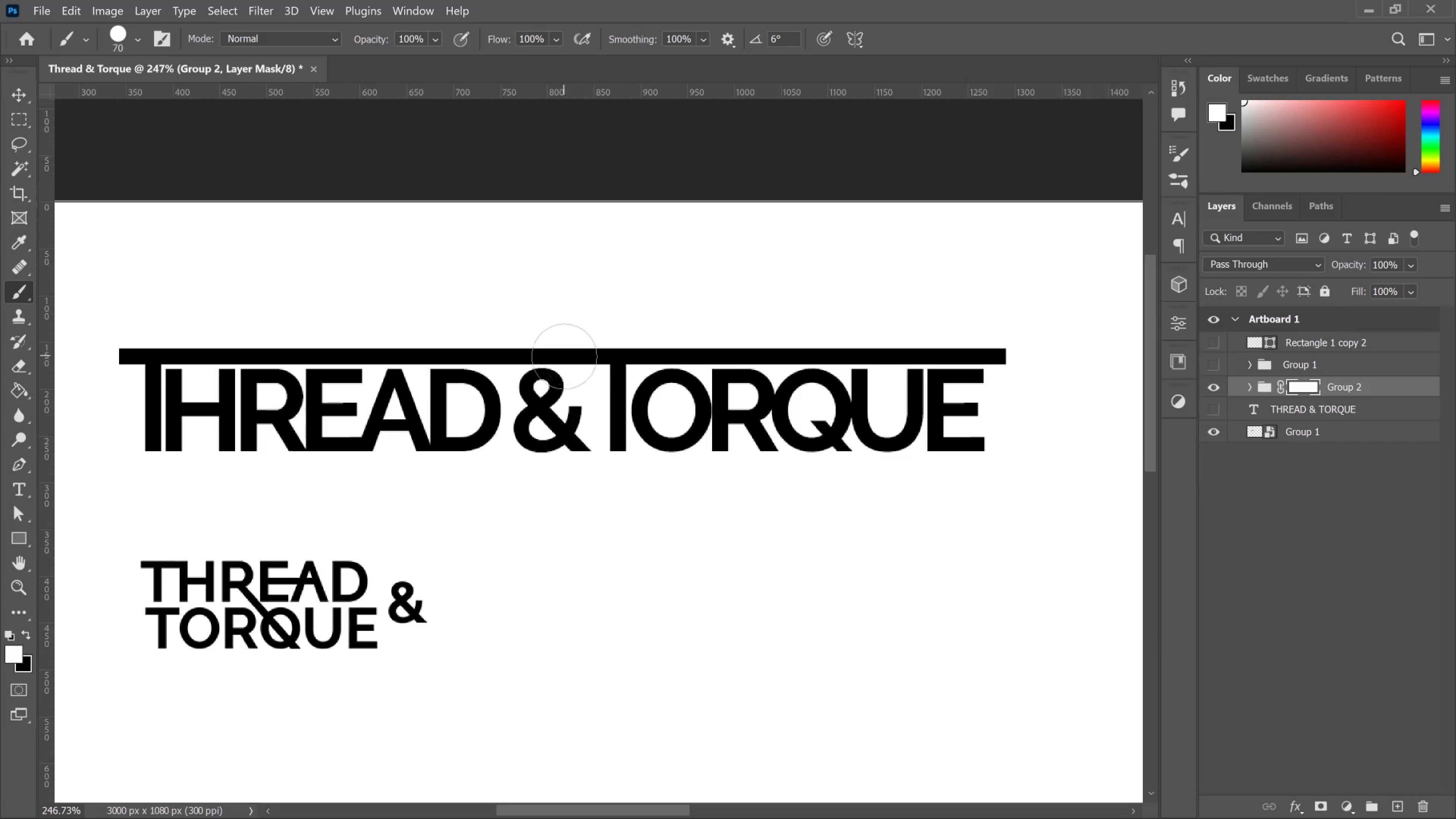 
key(BracketRight)
 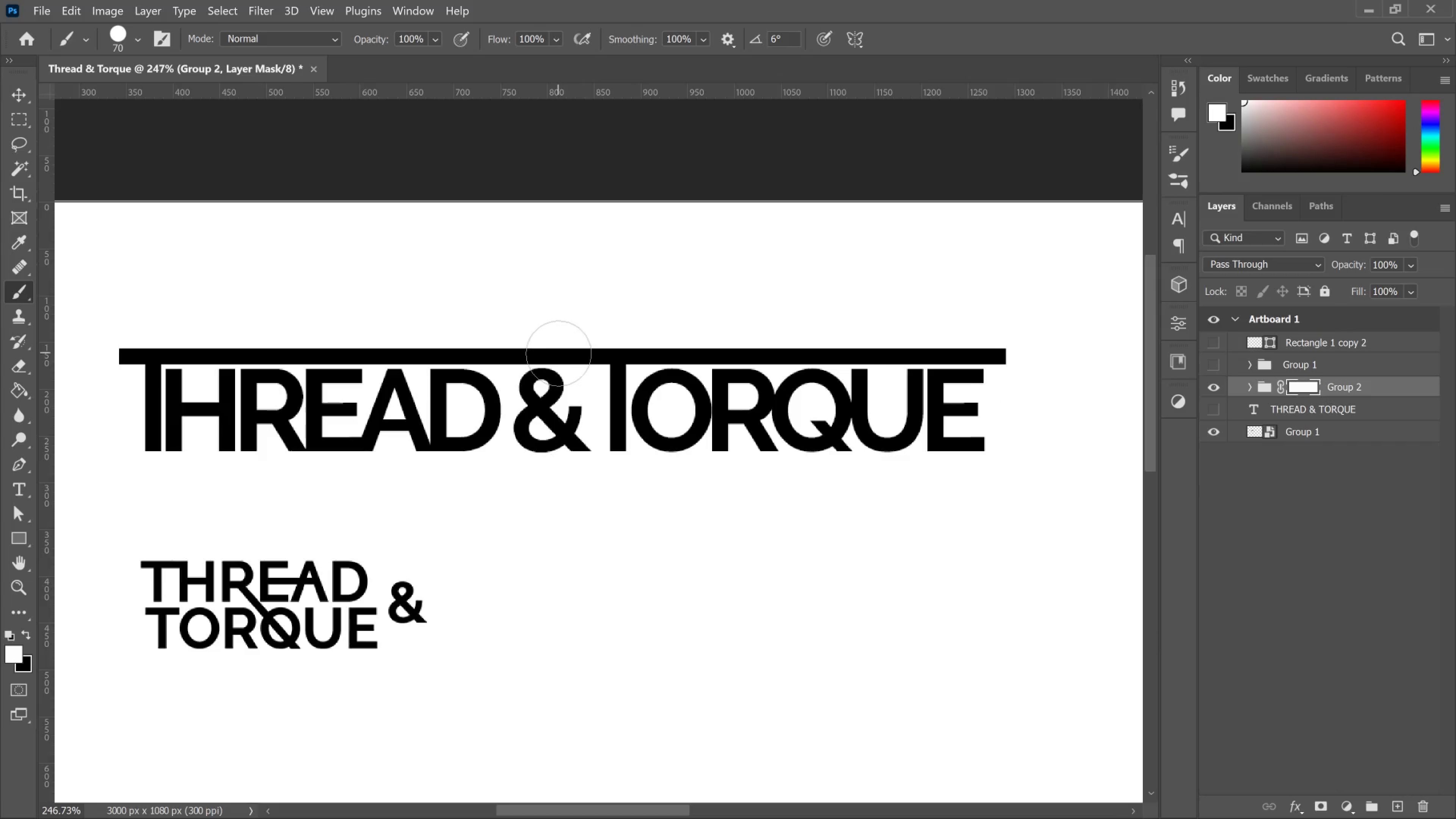 
key(BracketRight)
 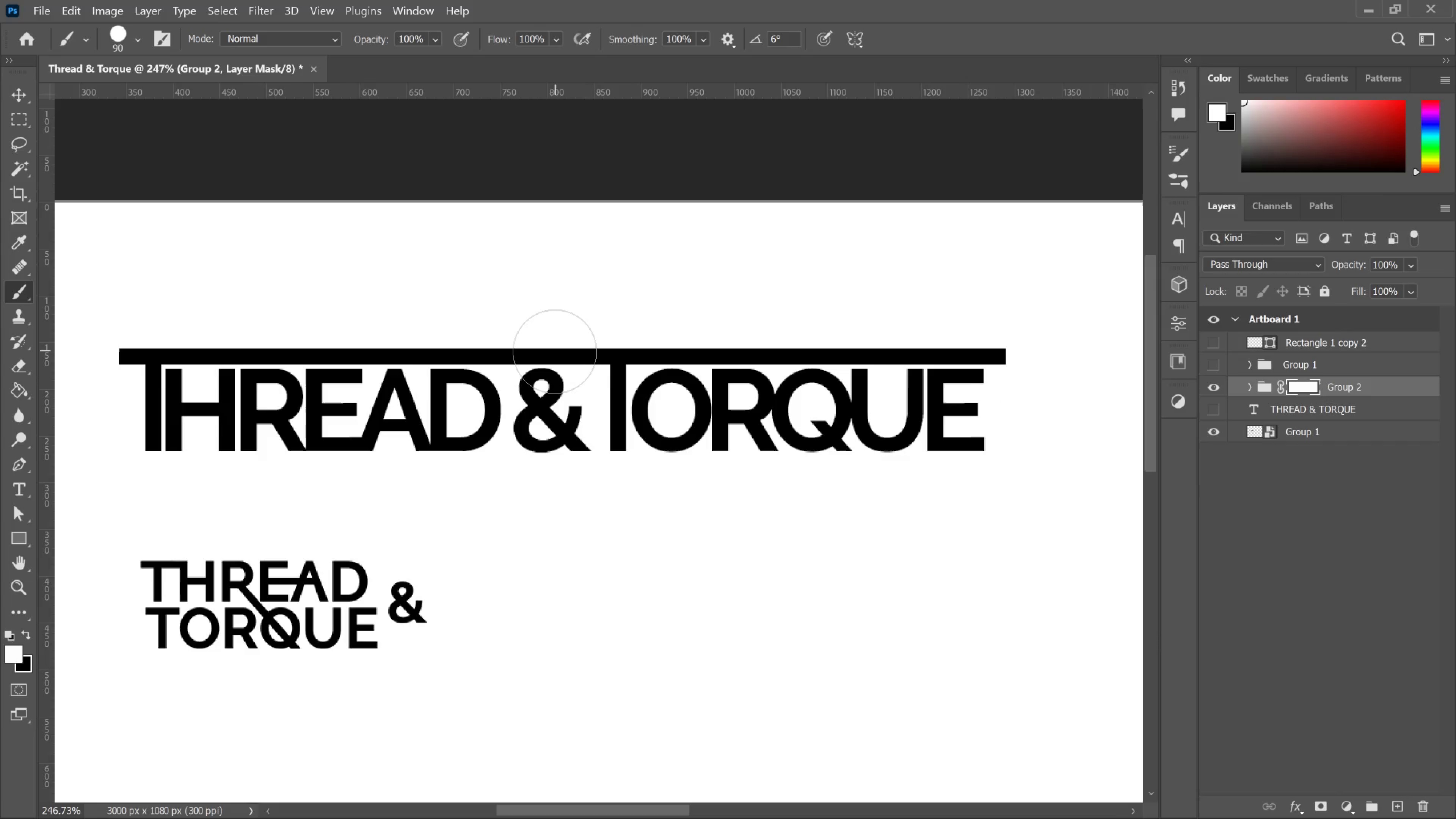 
key(BracketRight)
 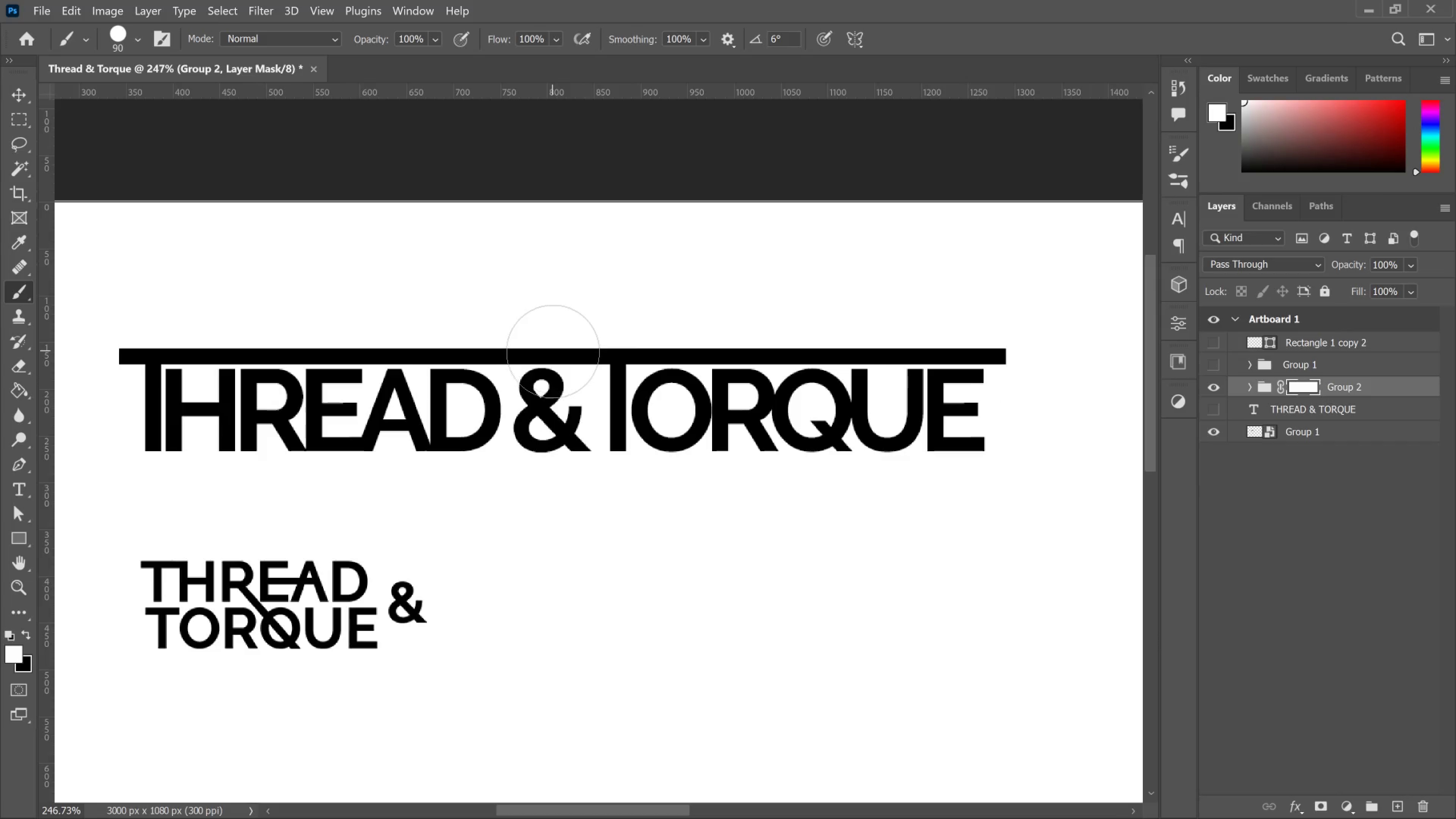 
key(BracketRight)
 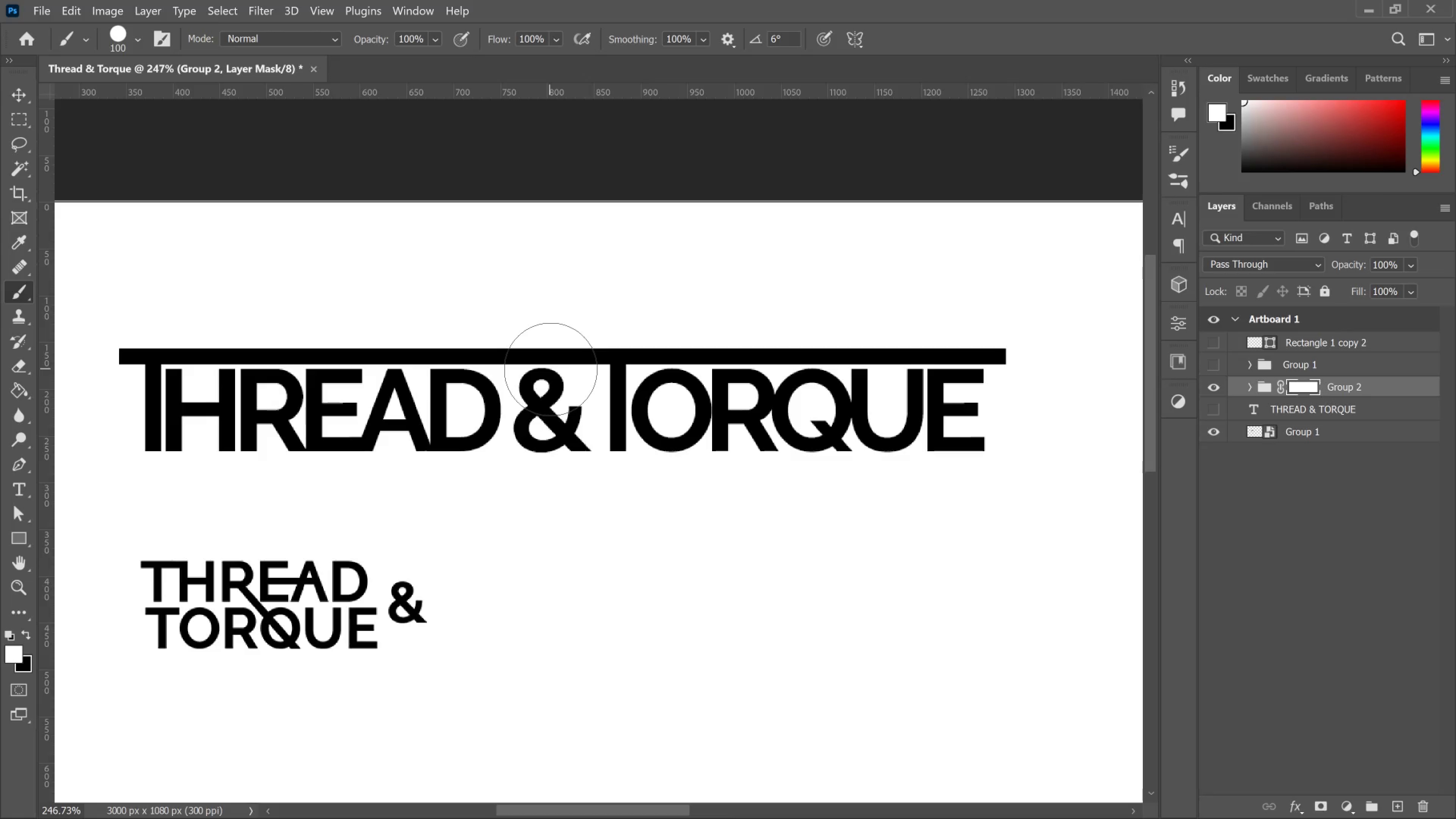 
wait(7.34)
 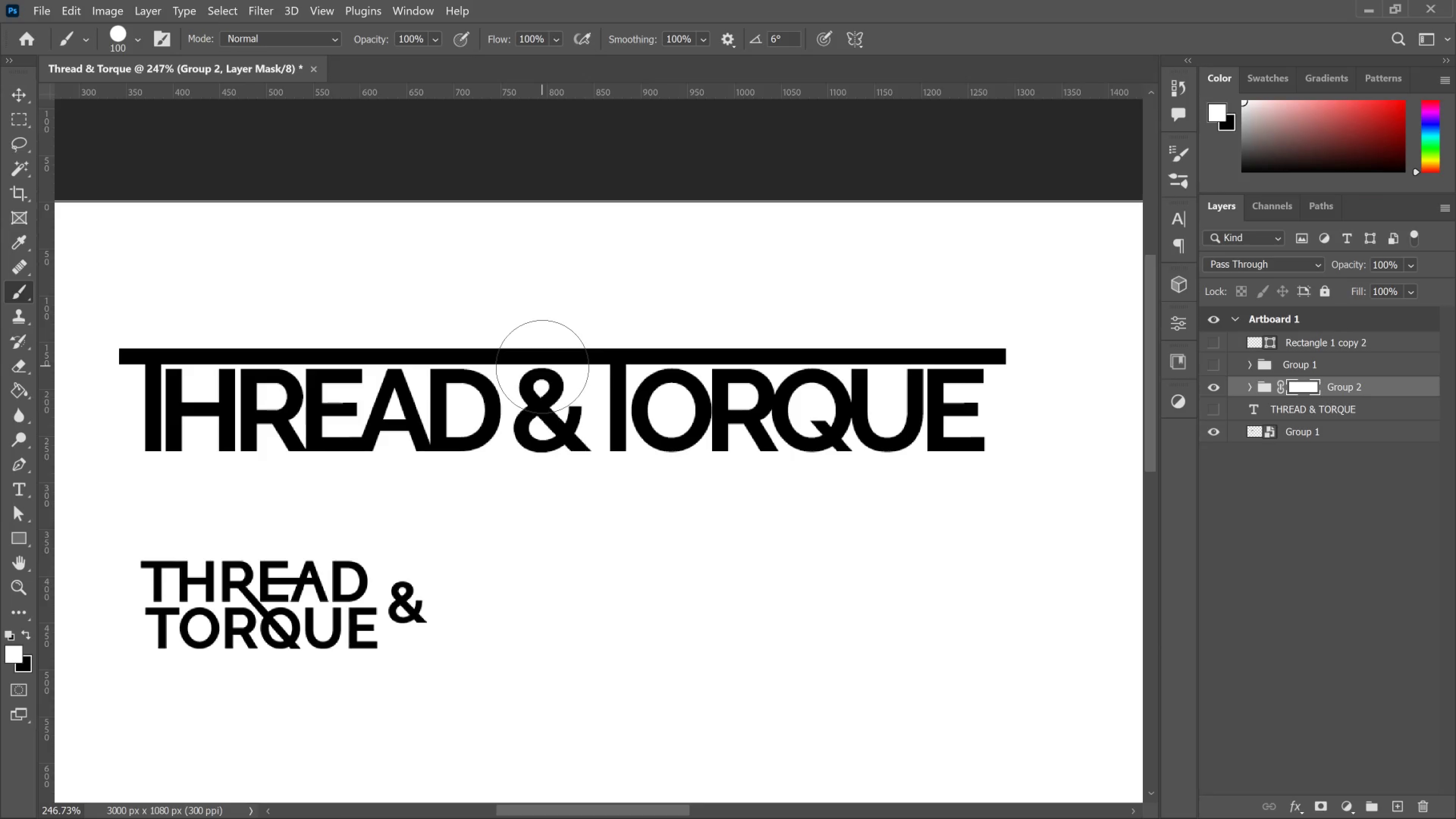 
key(BracketLeft)
 